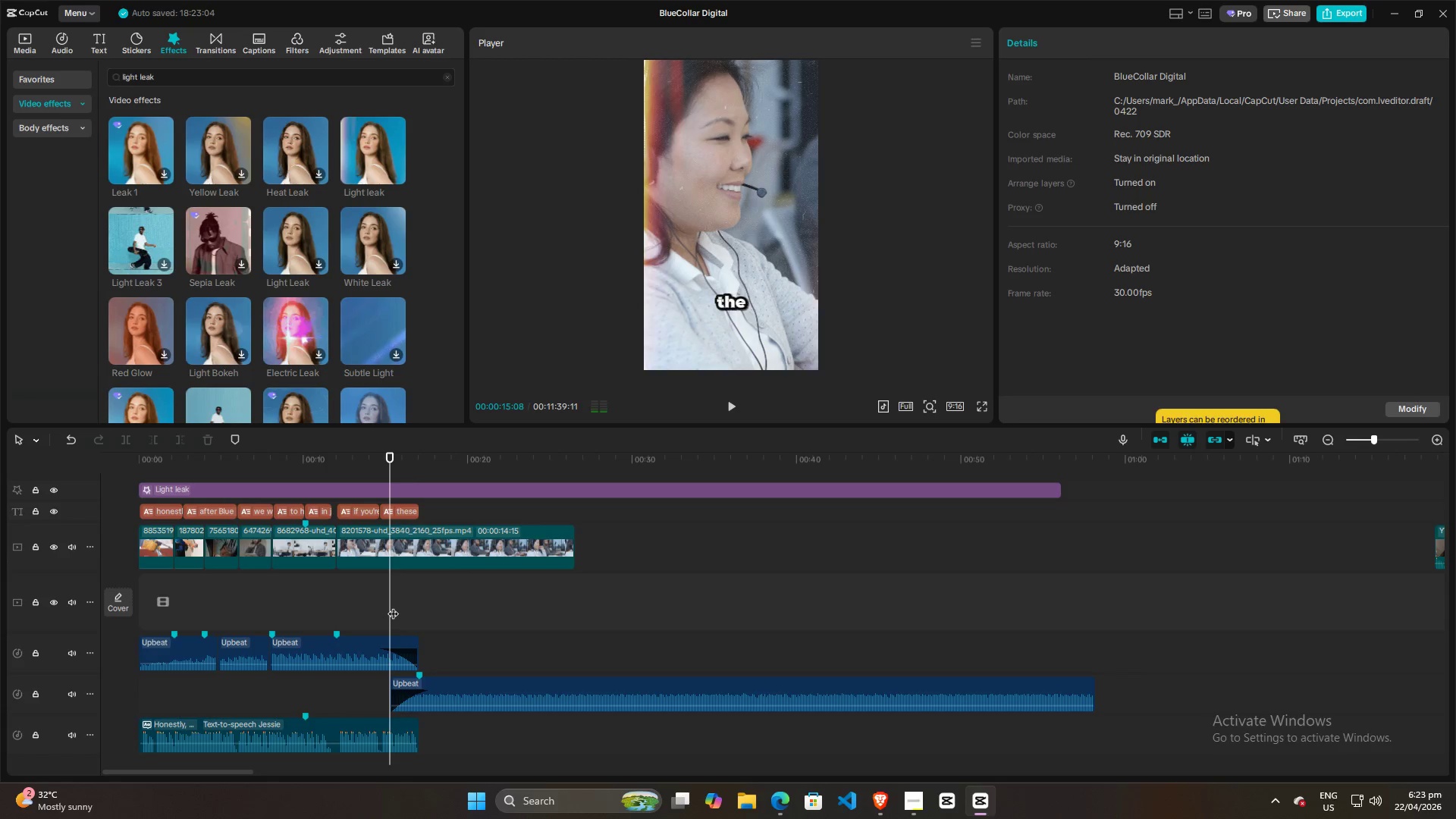 
key(Space)
 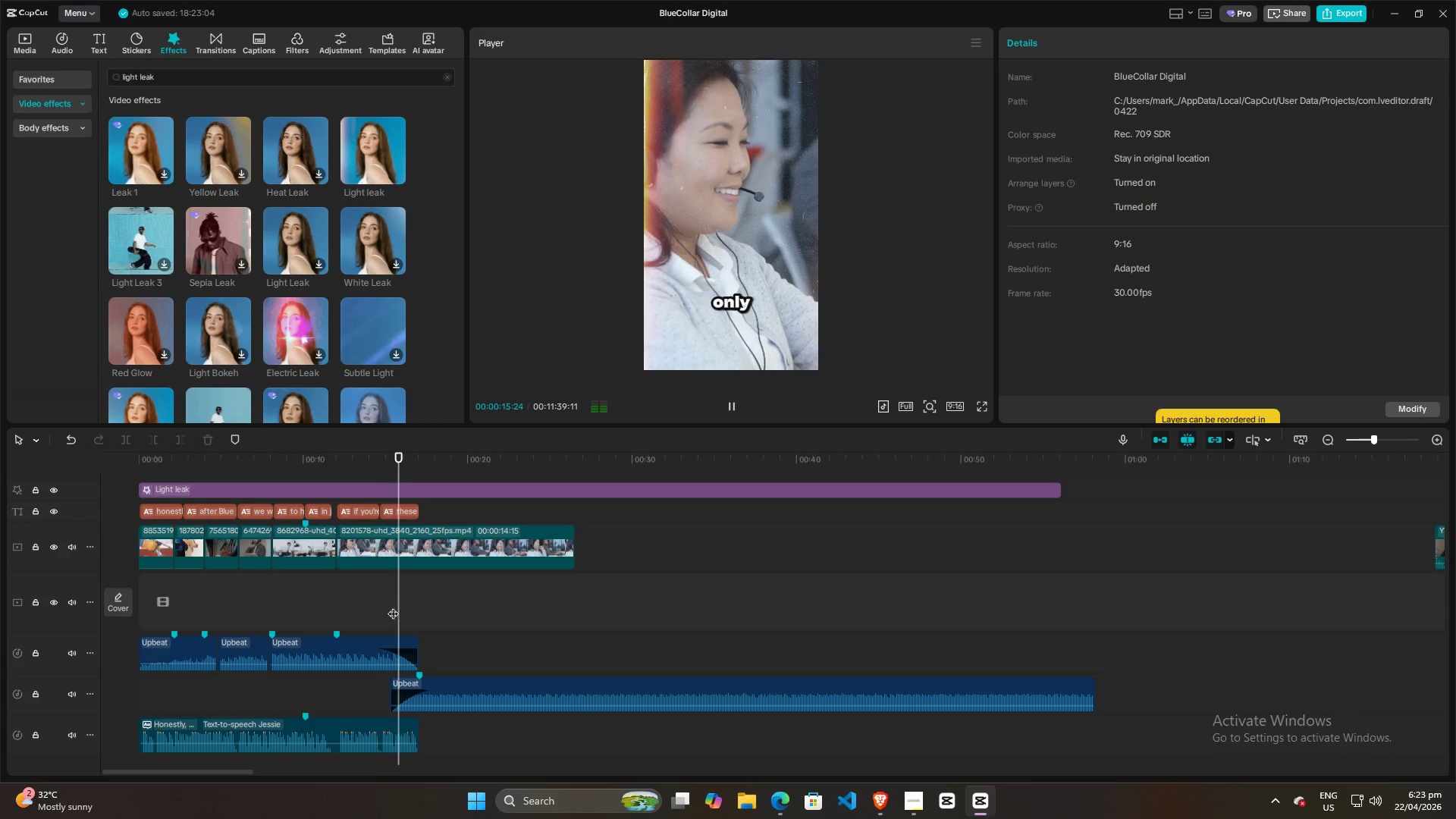 
key(Space)
 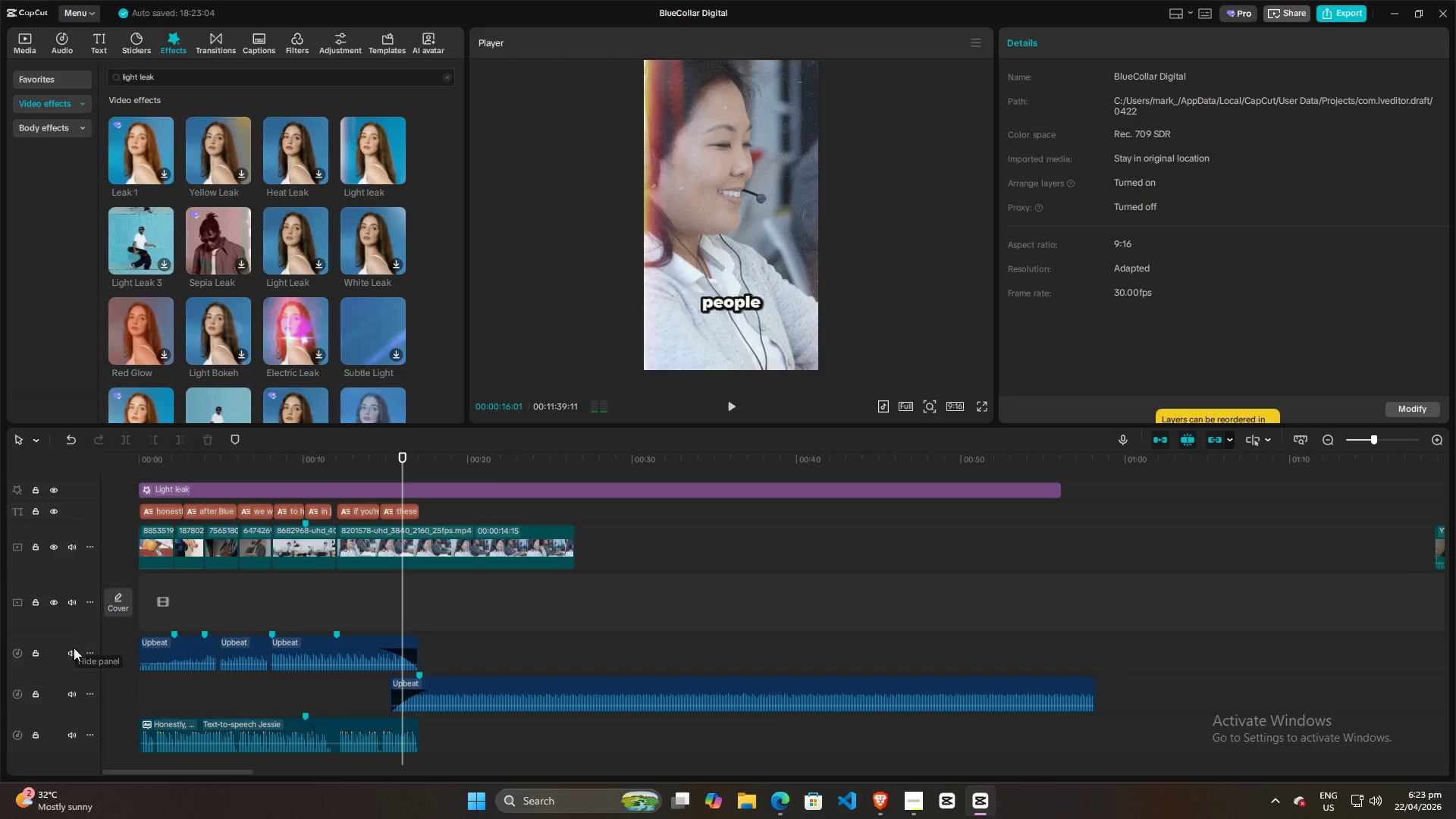 
left_click([66, 651])
 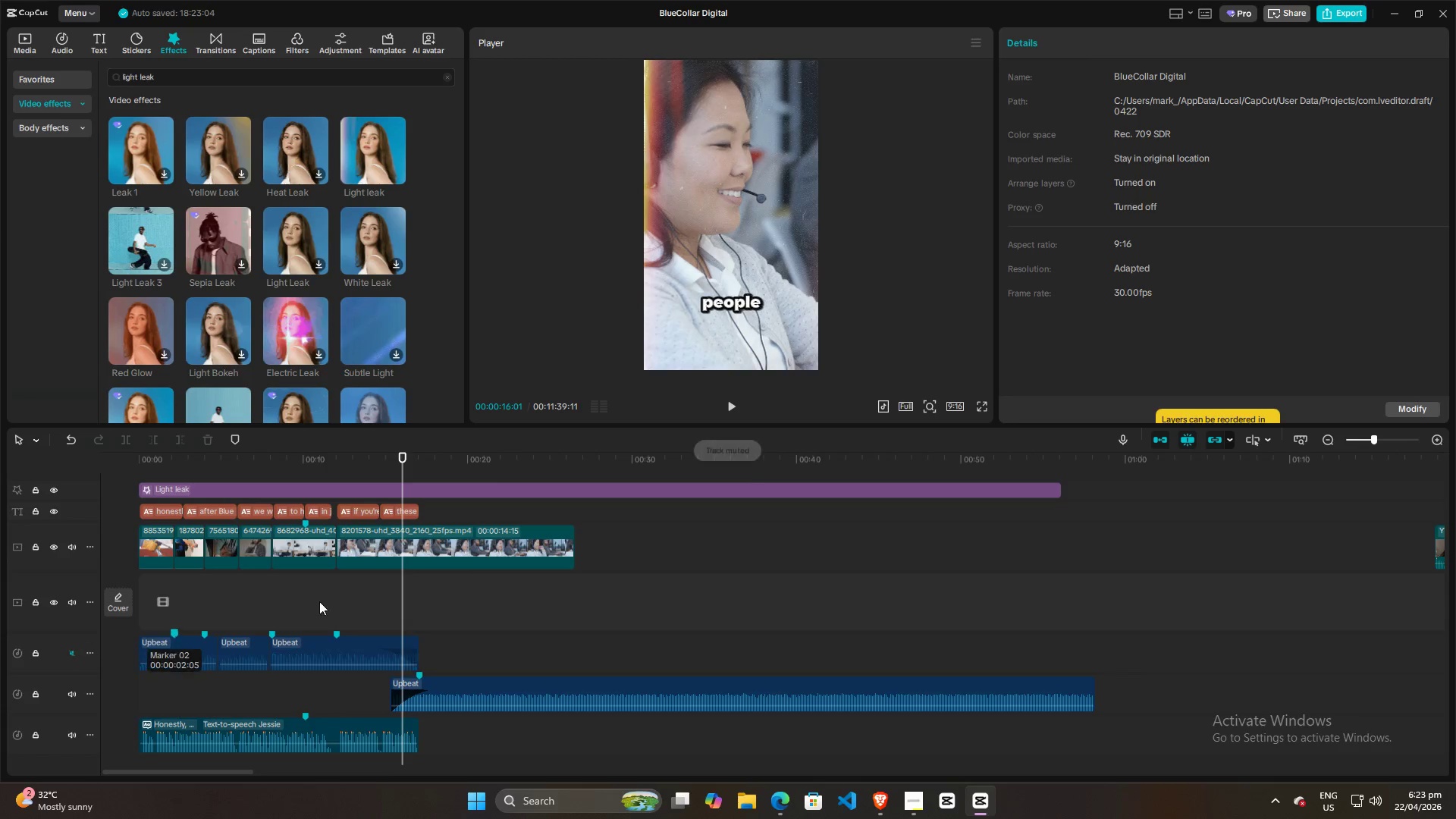 
key(Space)
 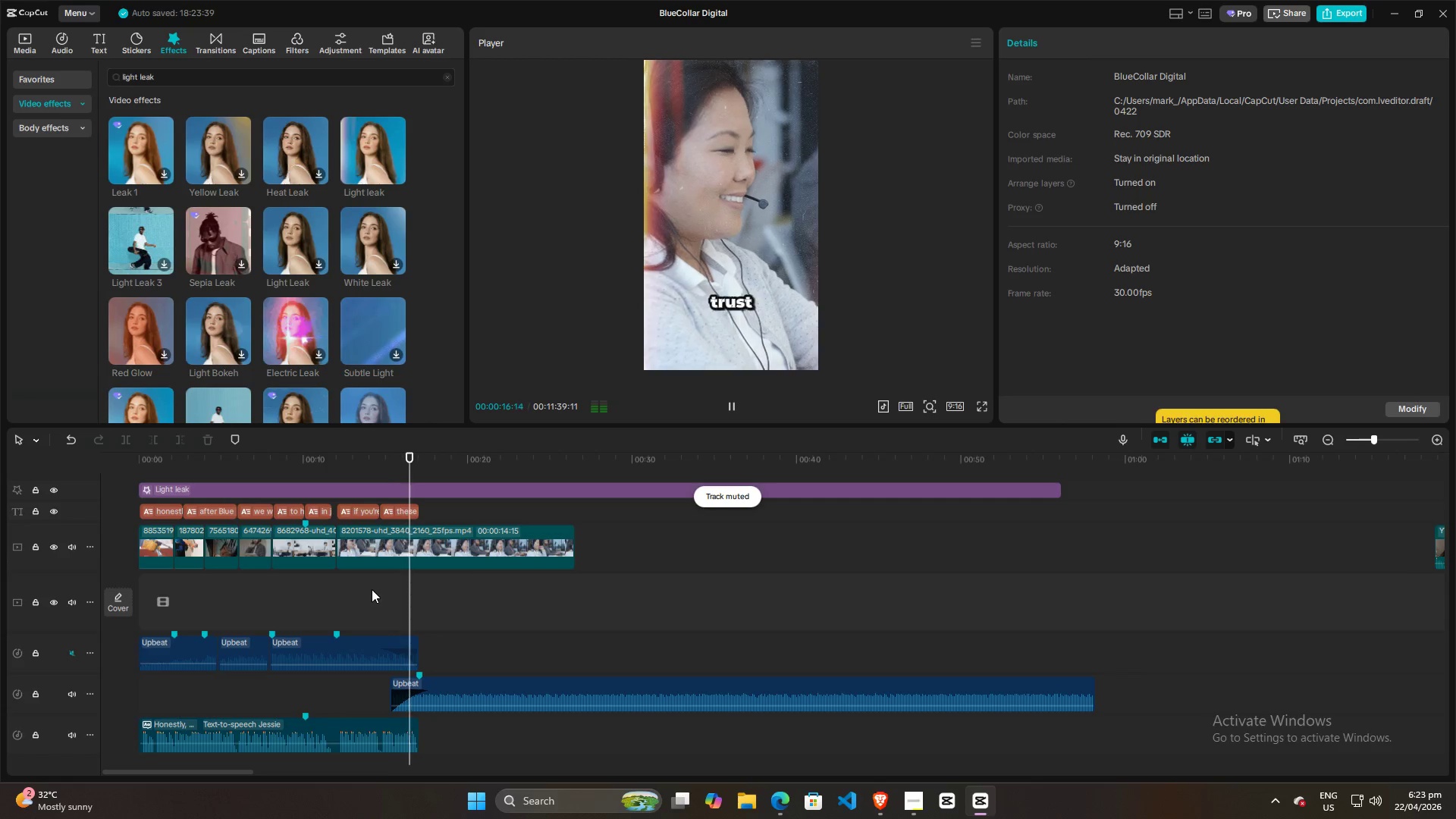 
left_click([372, 589])
 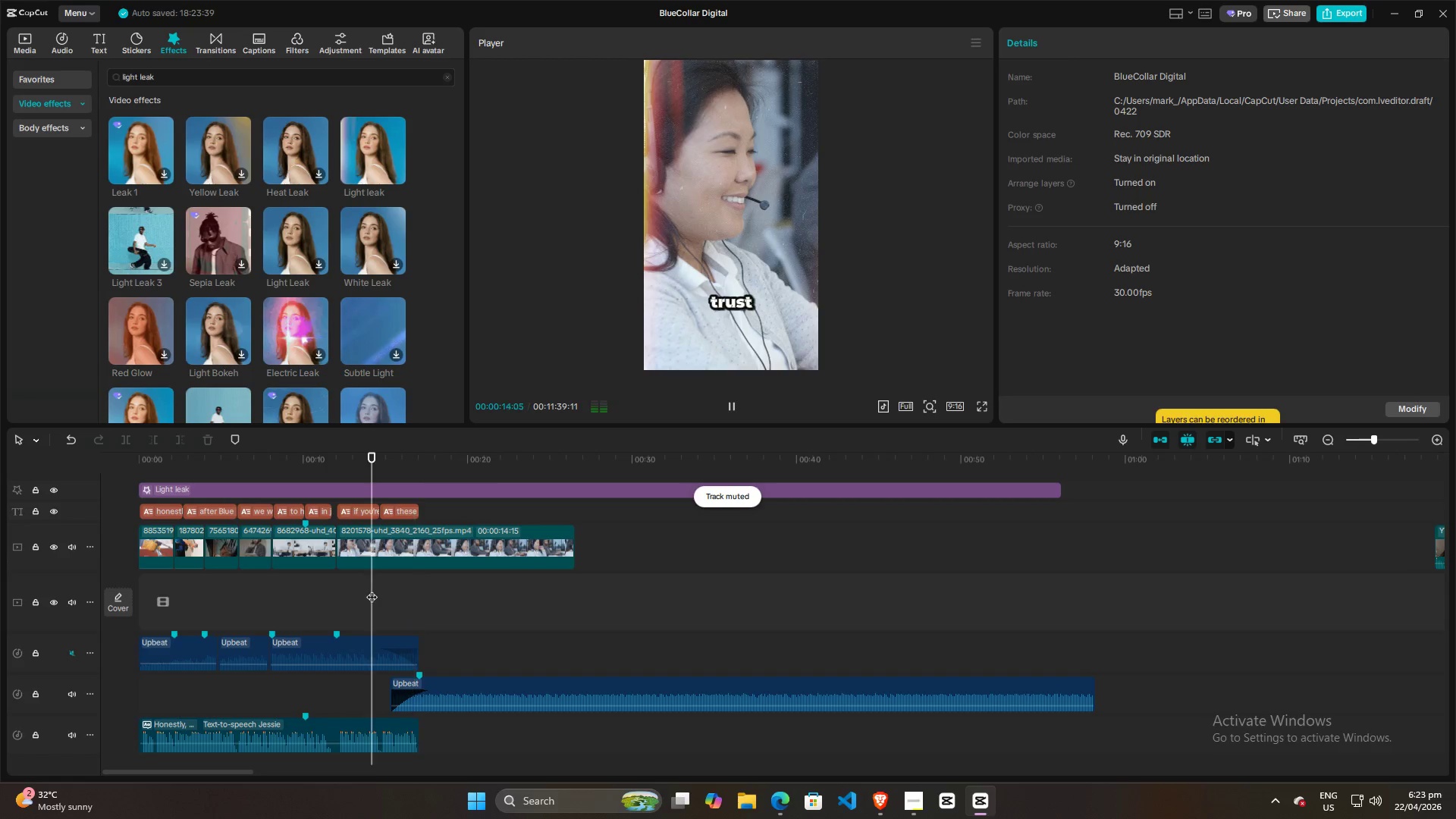 
key(Space)
 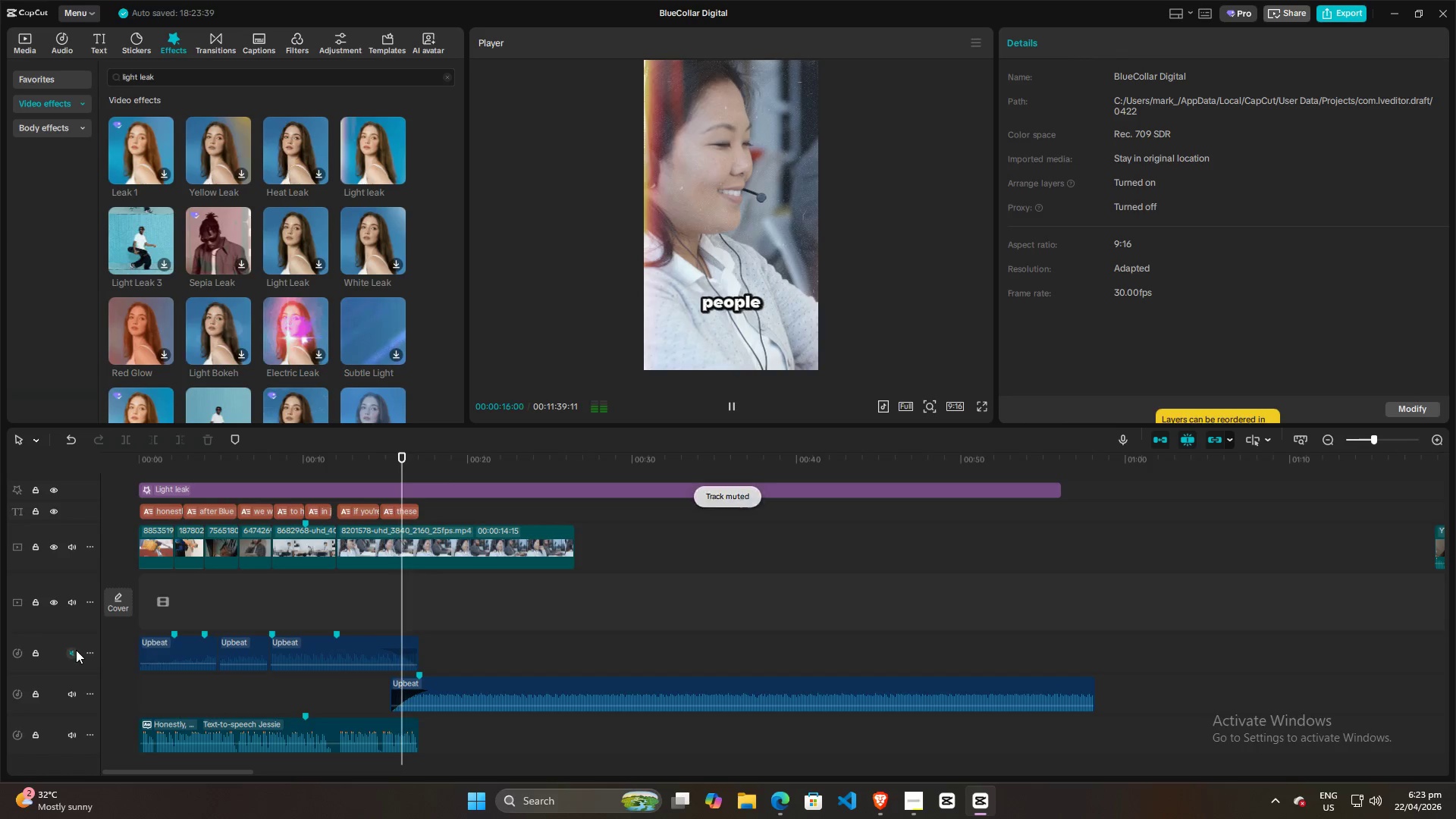 
key(Space)
 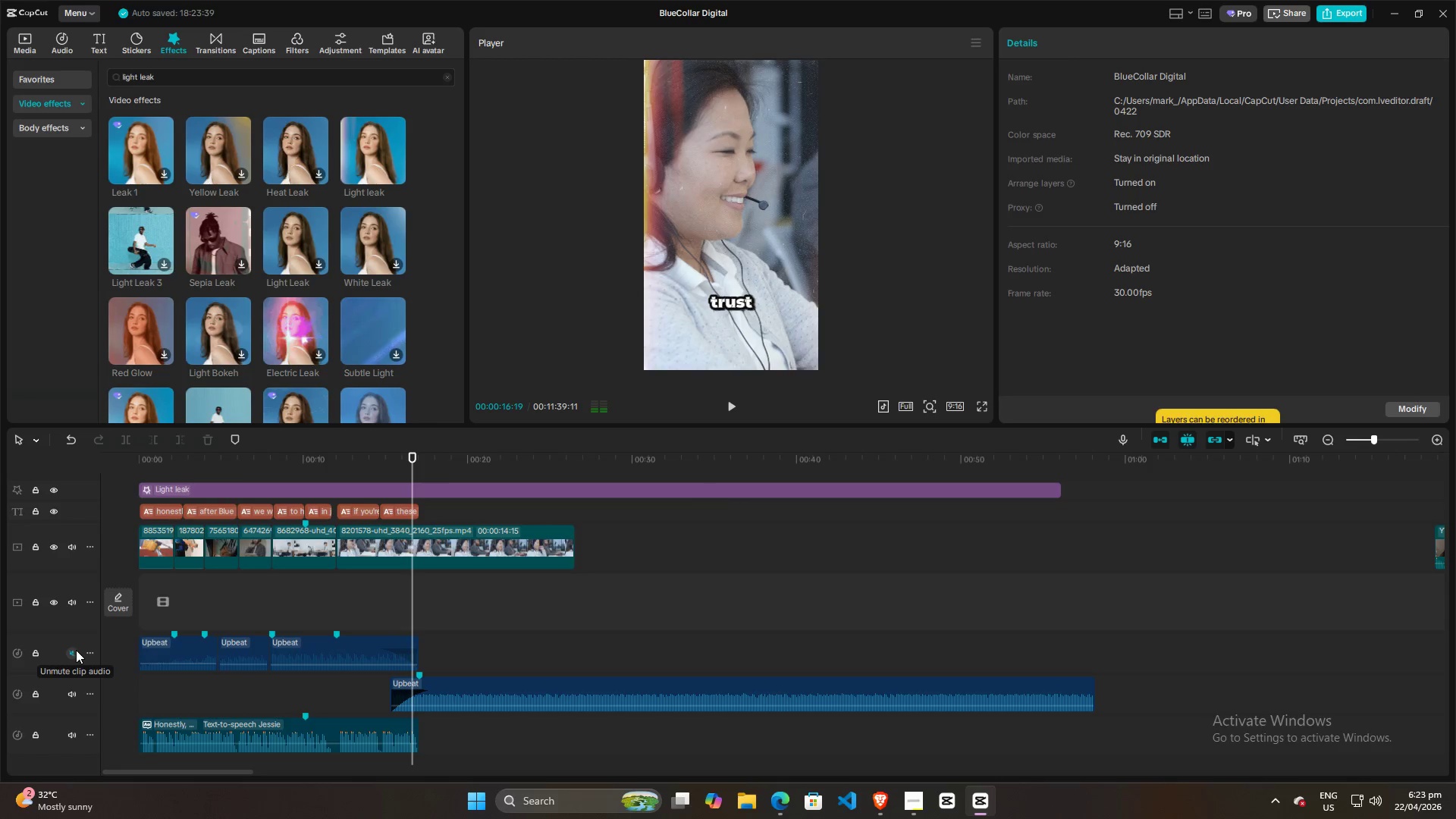 
left_click([76, 650])
 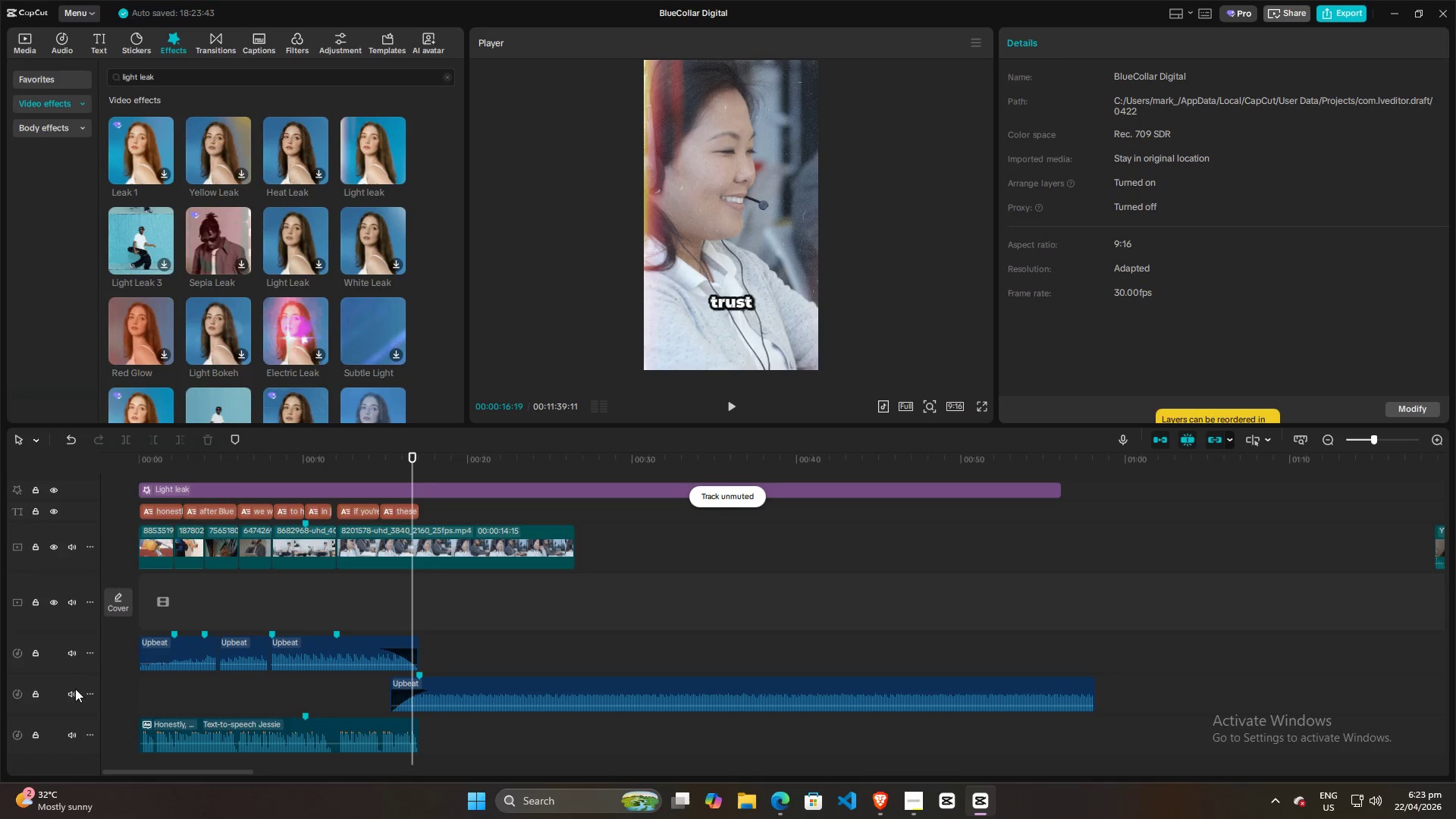 
left_click([76, 694])
 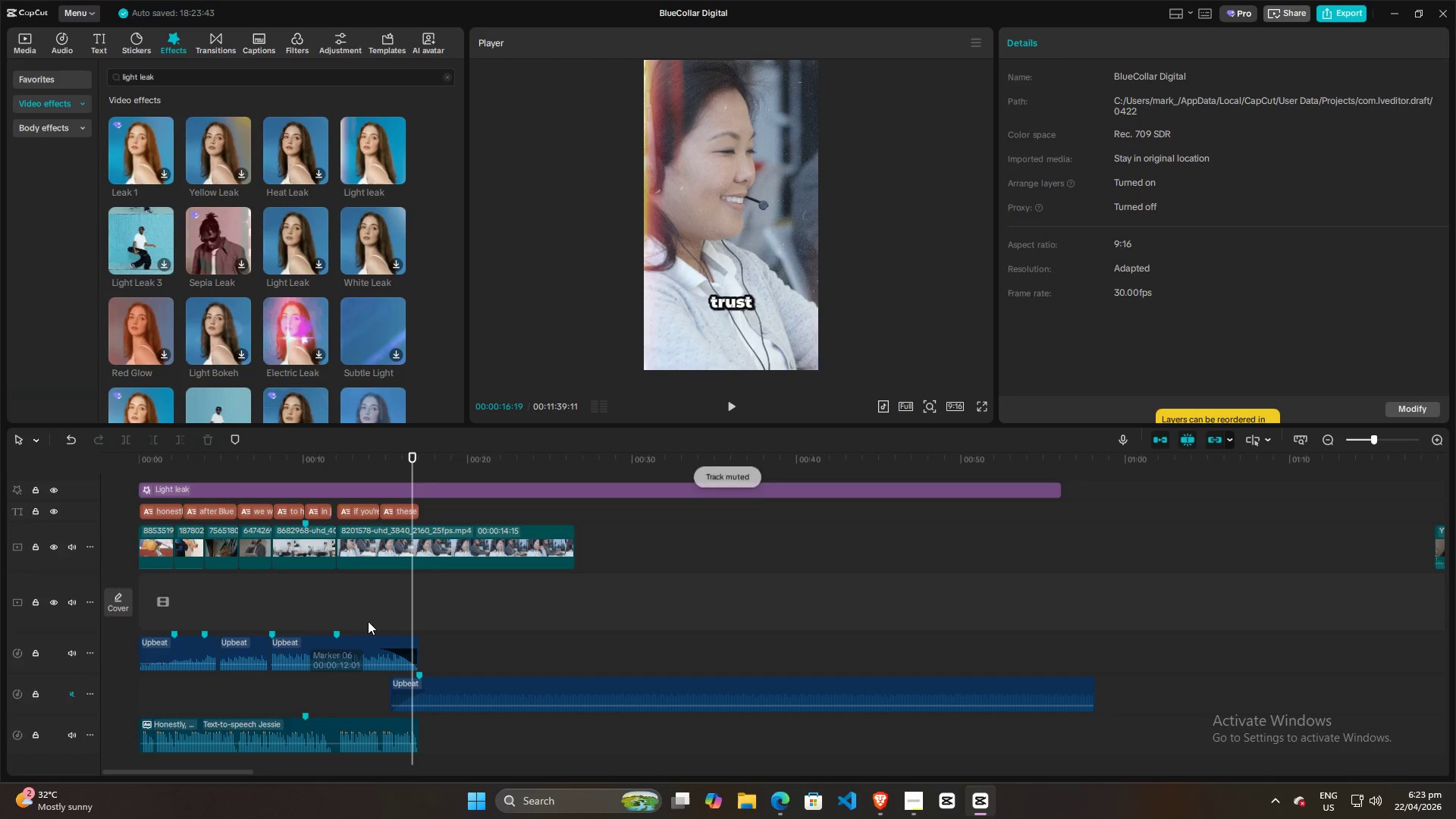 
left_click([378, 619])
 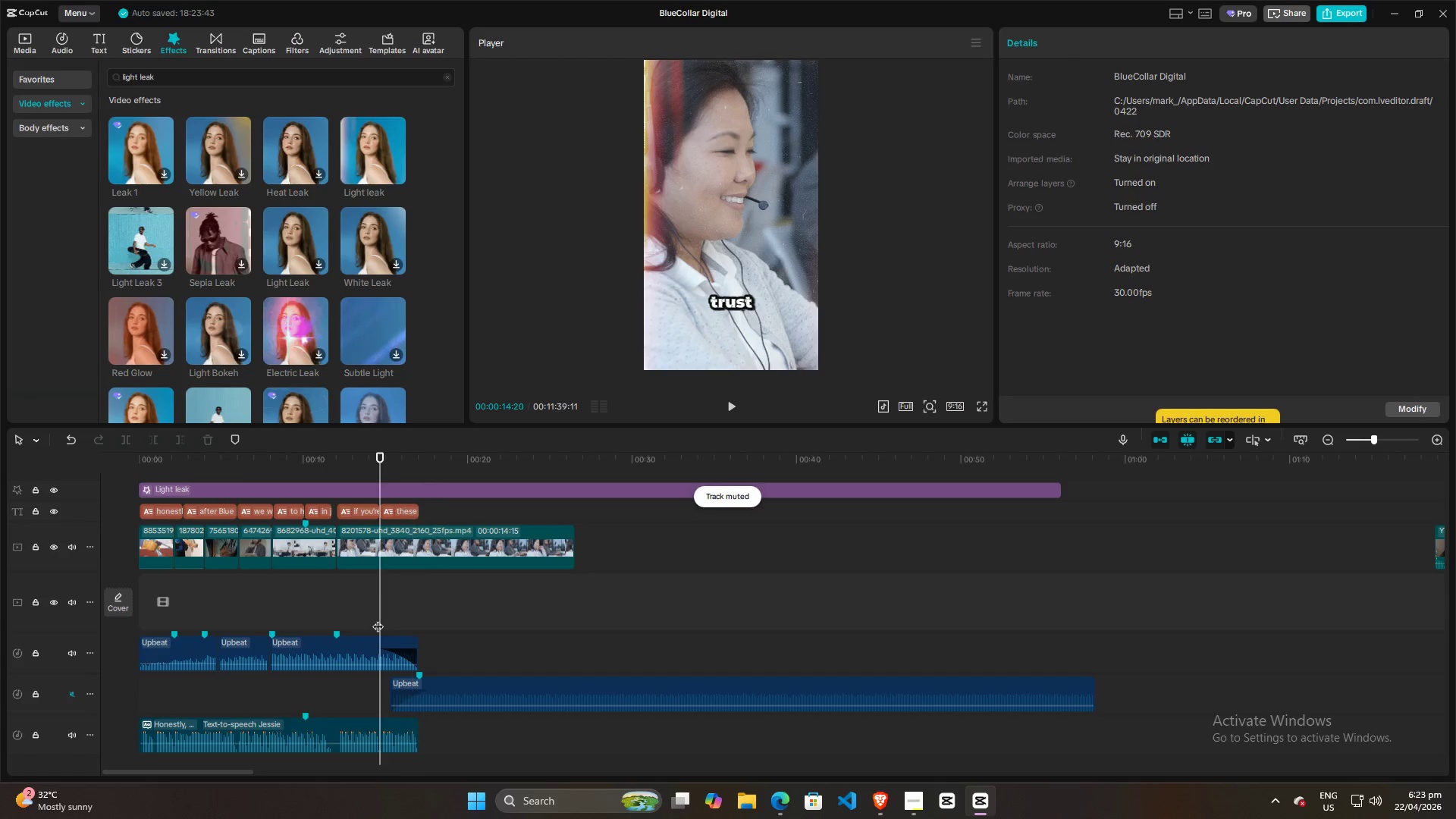 
key(Space)
 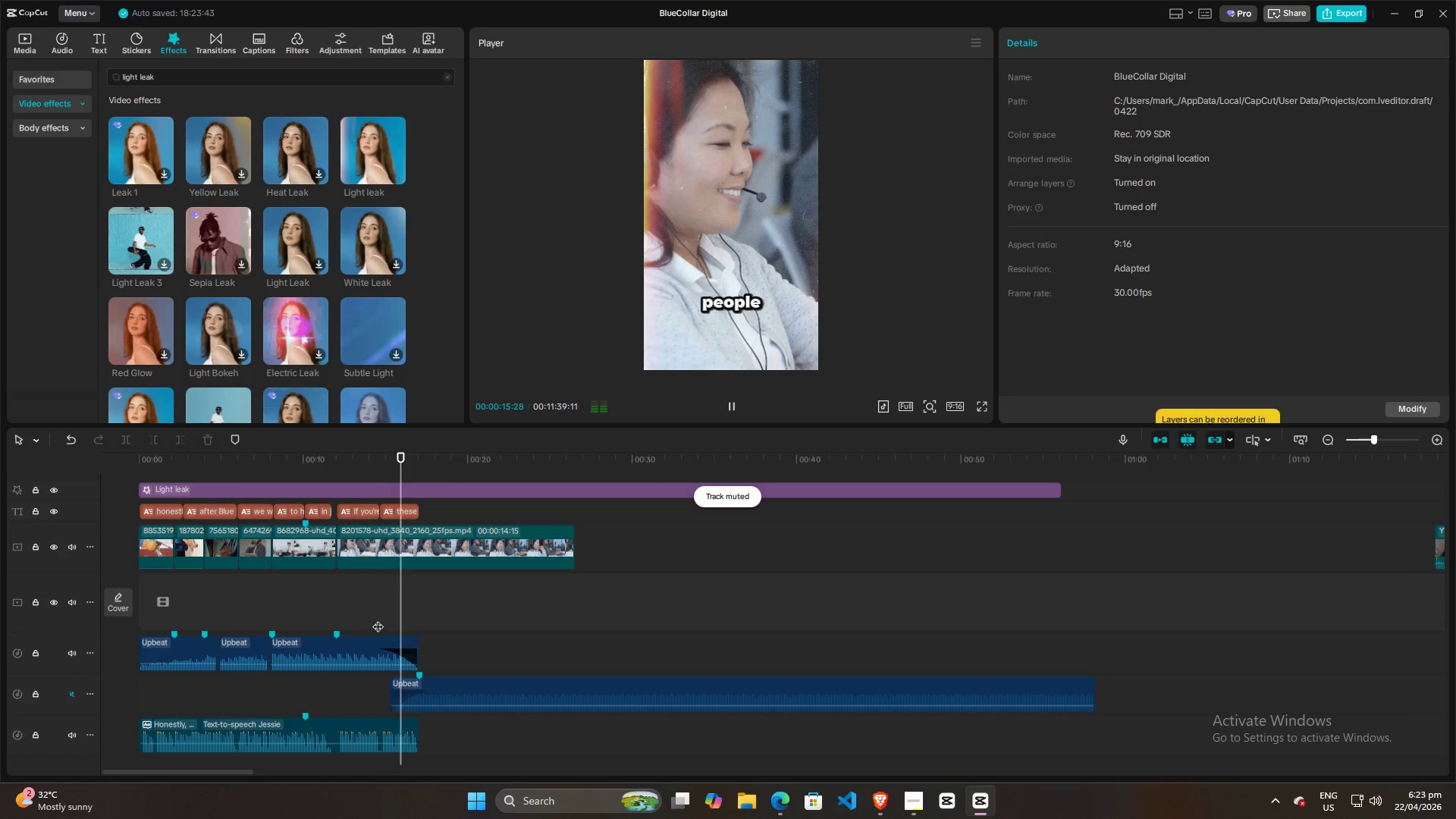 
key(Space)
 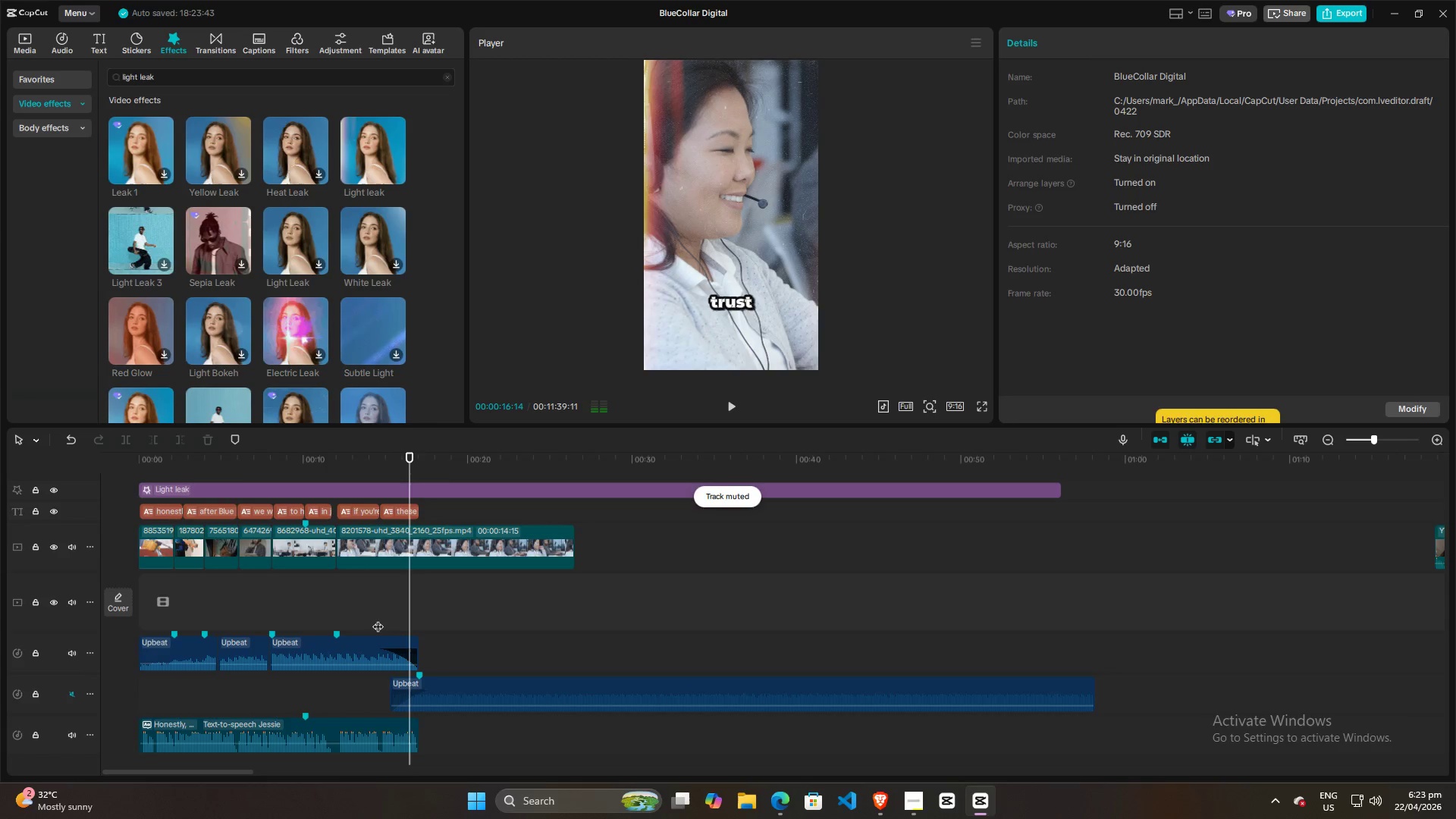 
left_click([378, 619])
 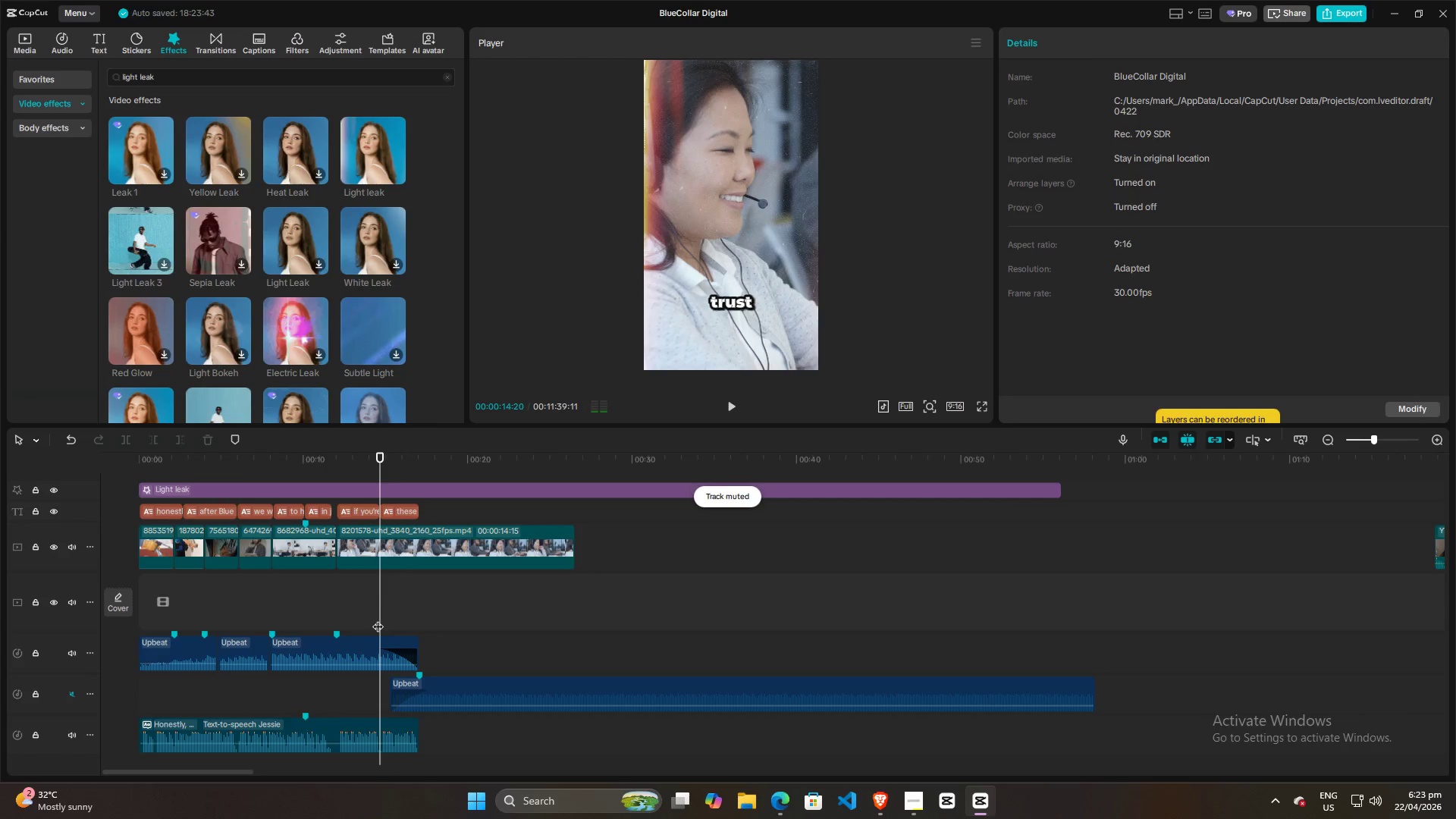 
key(Space)
 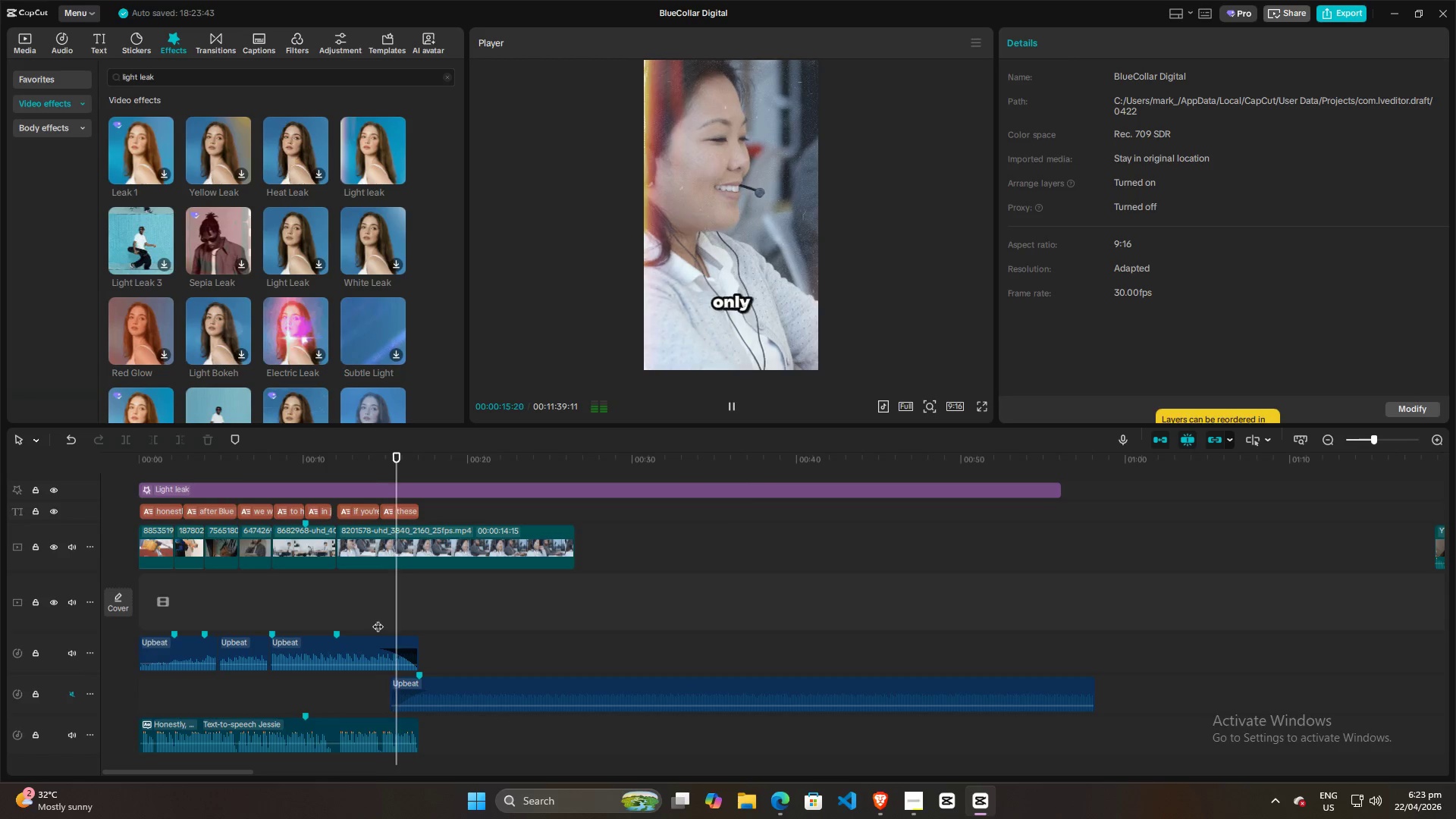 
key(Space)
 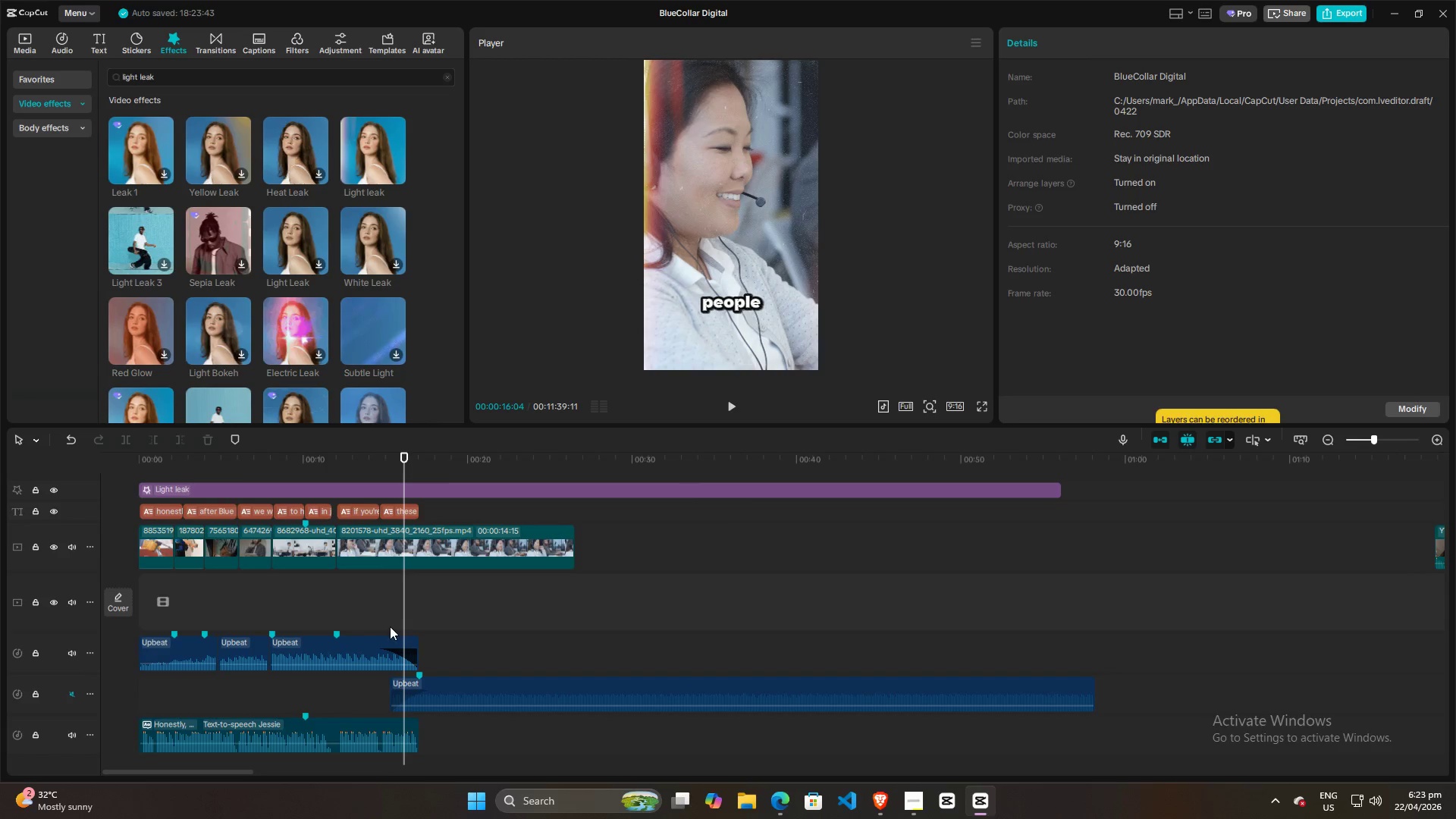 
left_click([373, 620])
 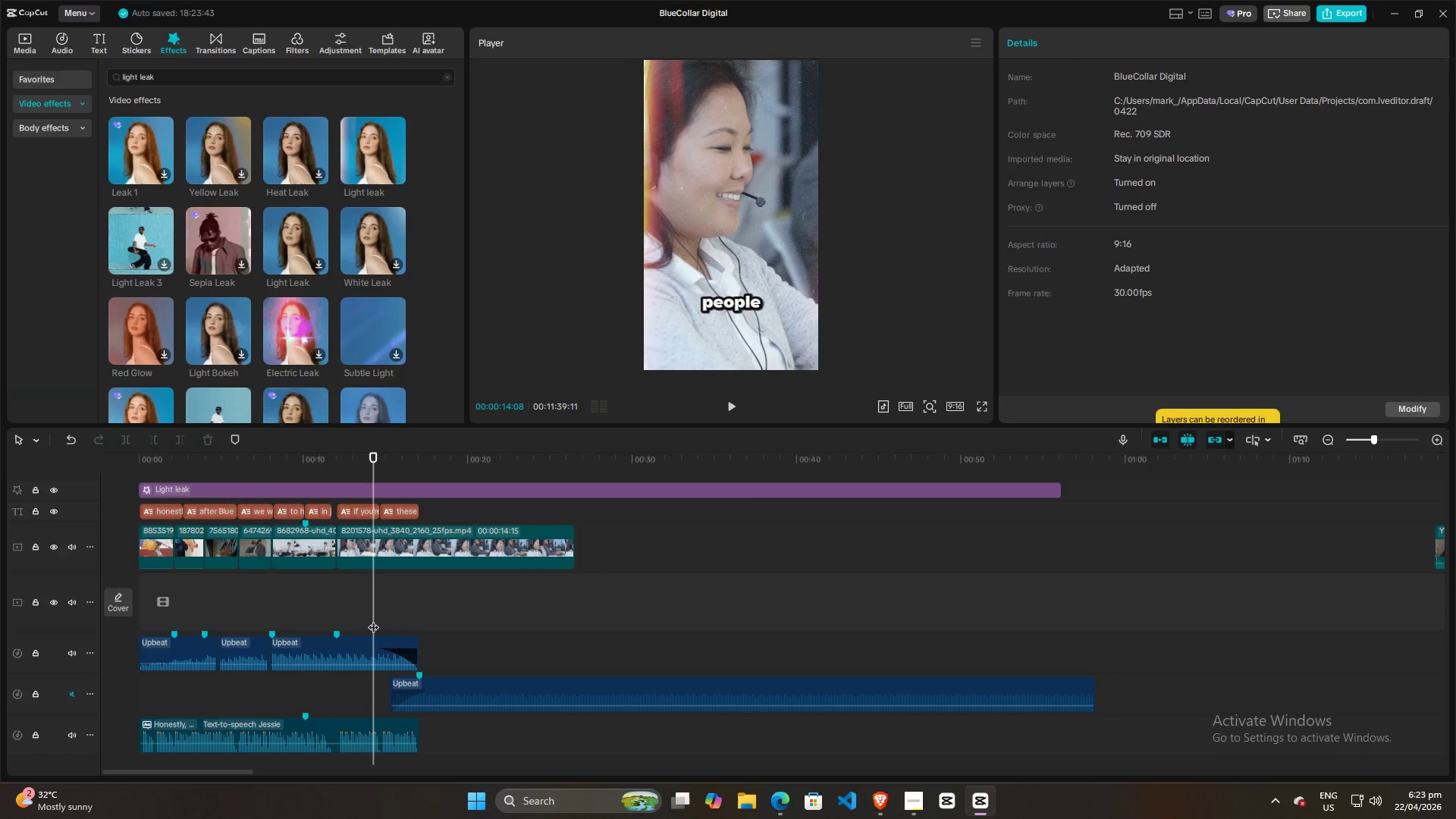 
key(Space)
 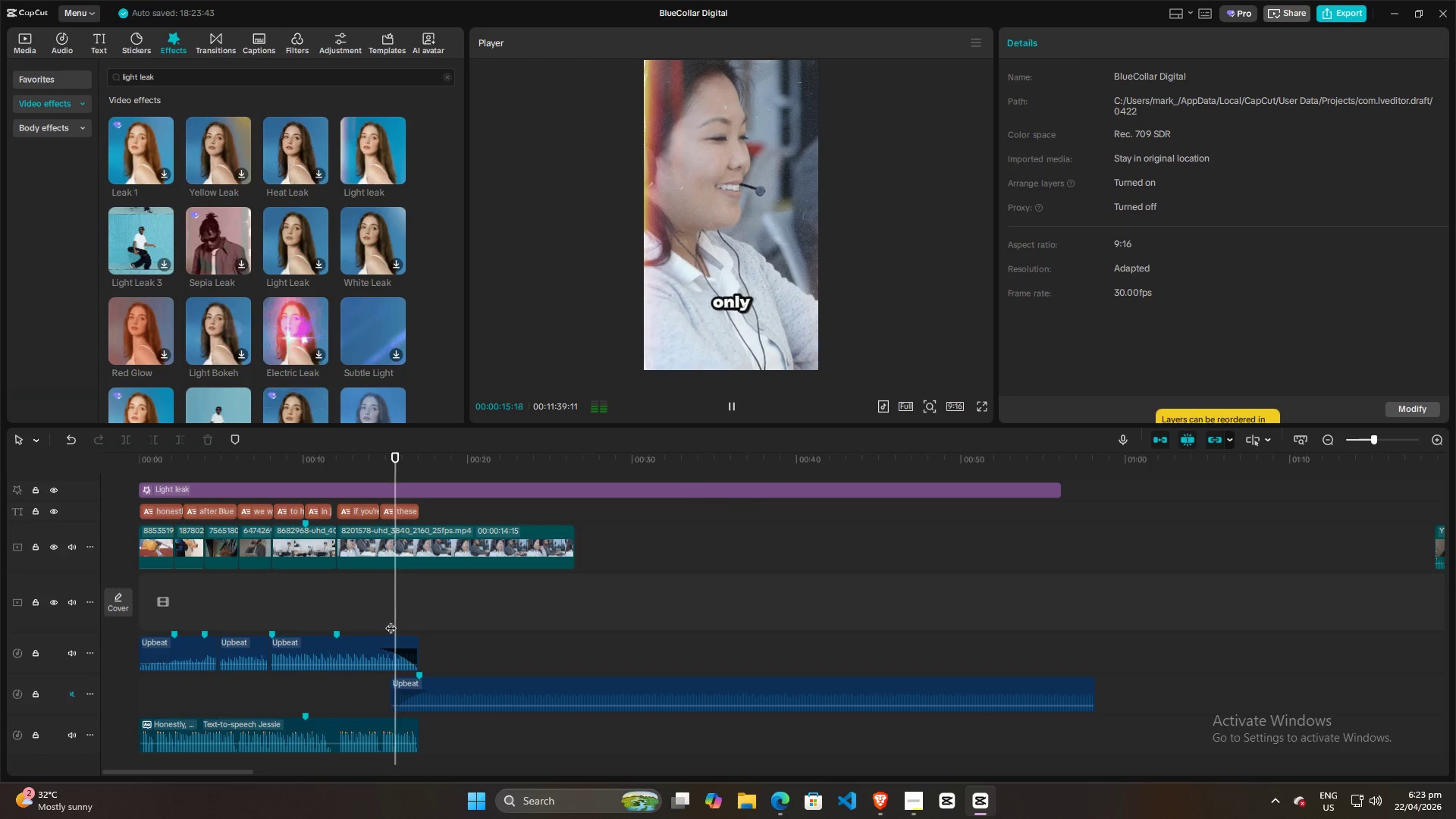 
key(Space)
 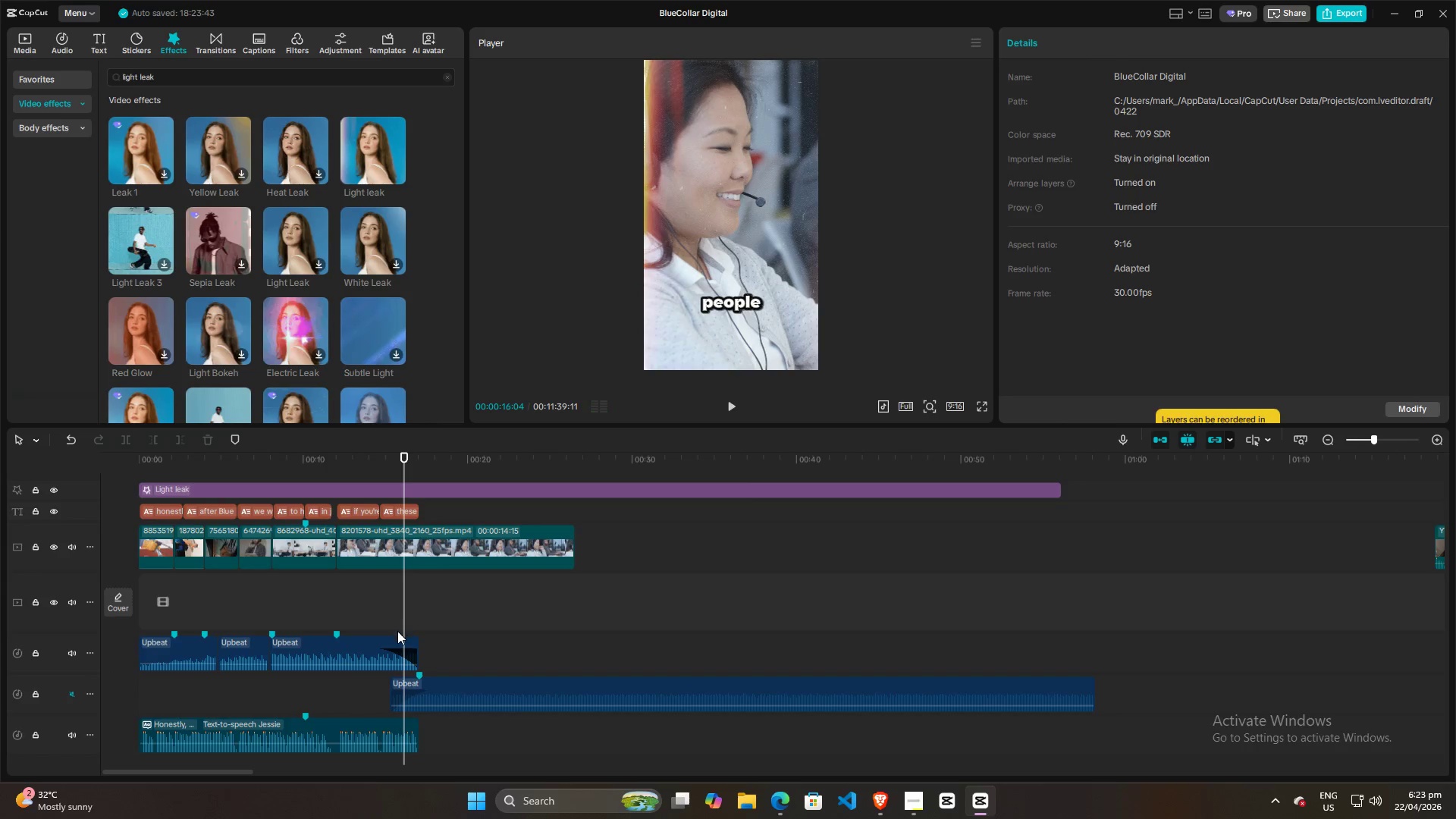 
left_click([383, 616])
 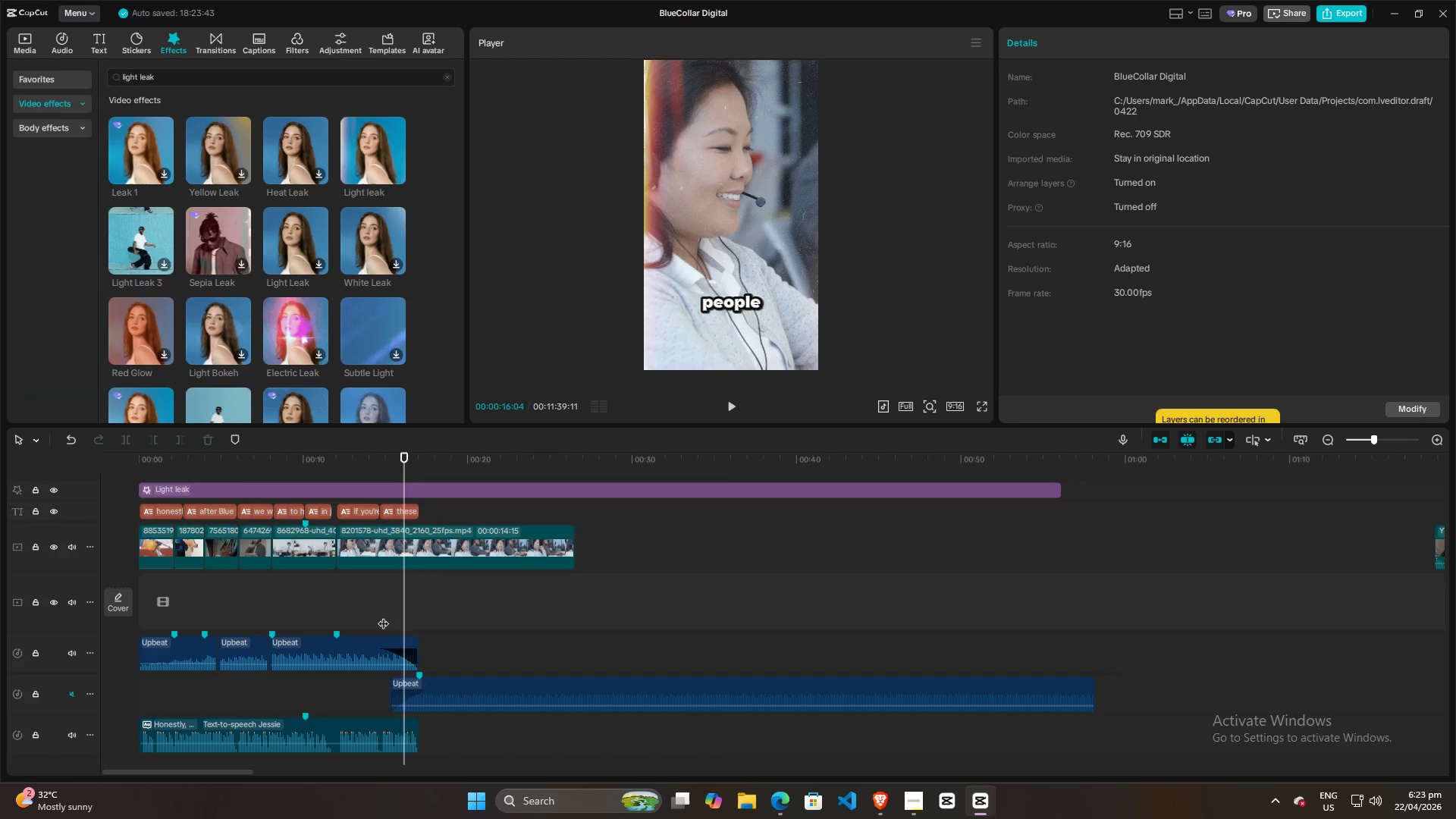 
key(Space)
 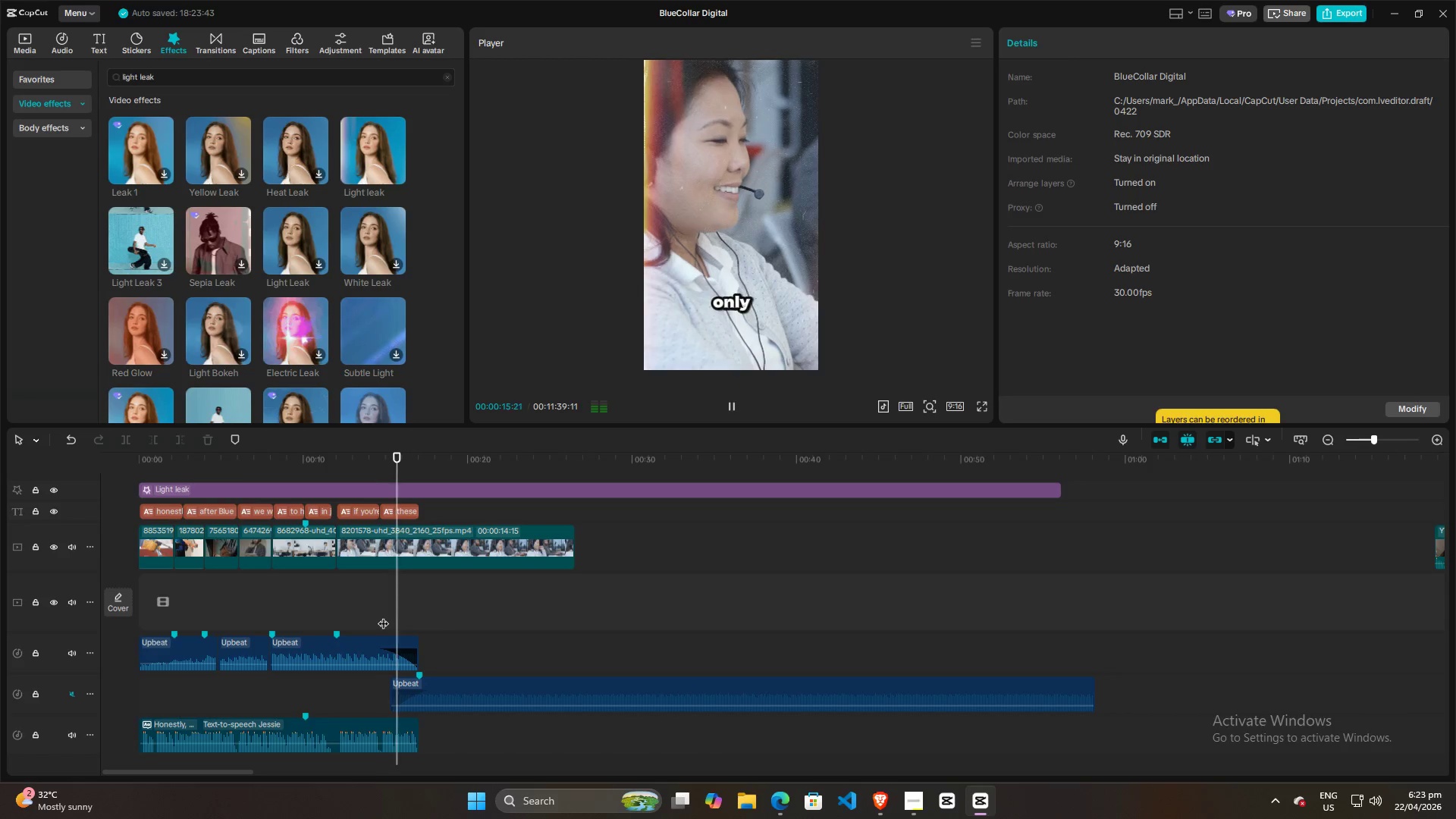 
key(Space)
 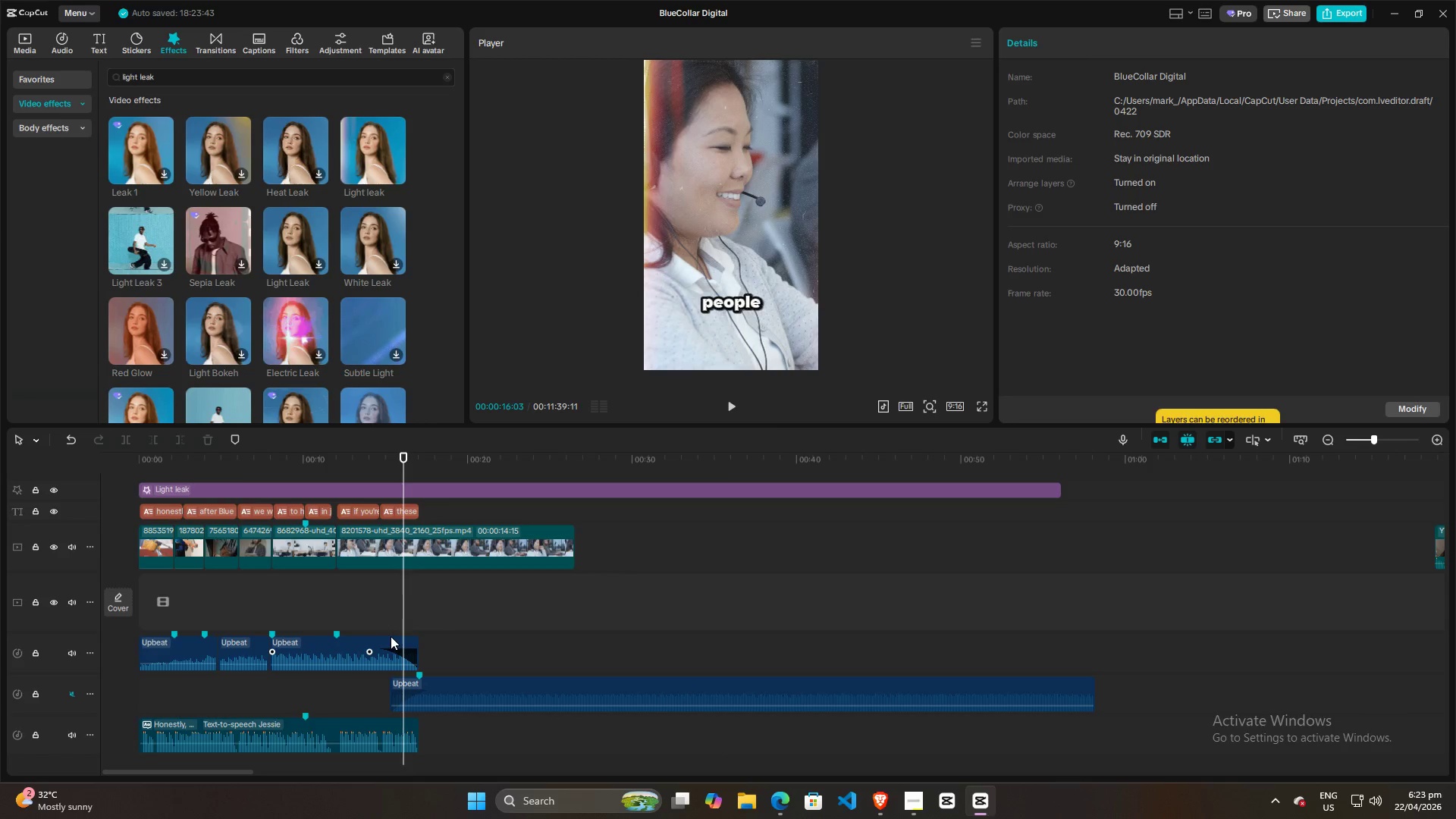 
left_click([391, 639])
 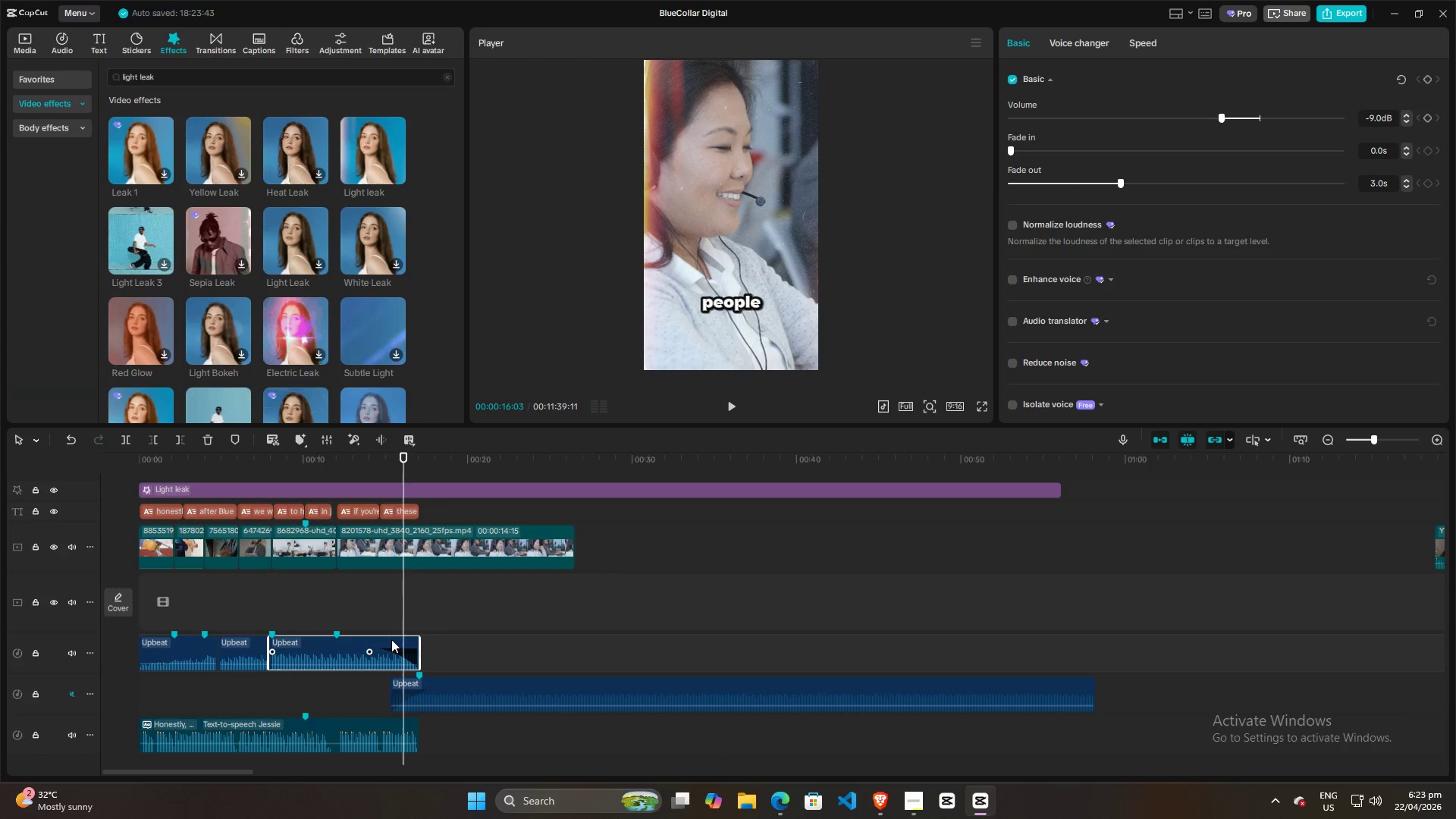 
key(M)
 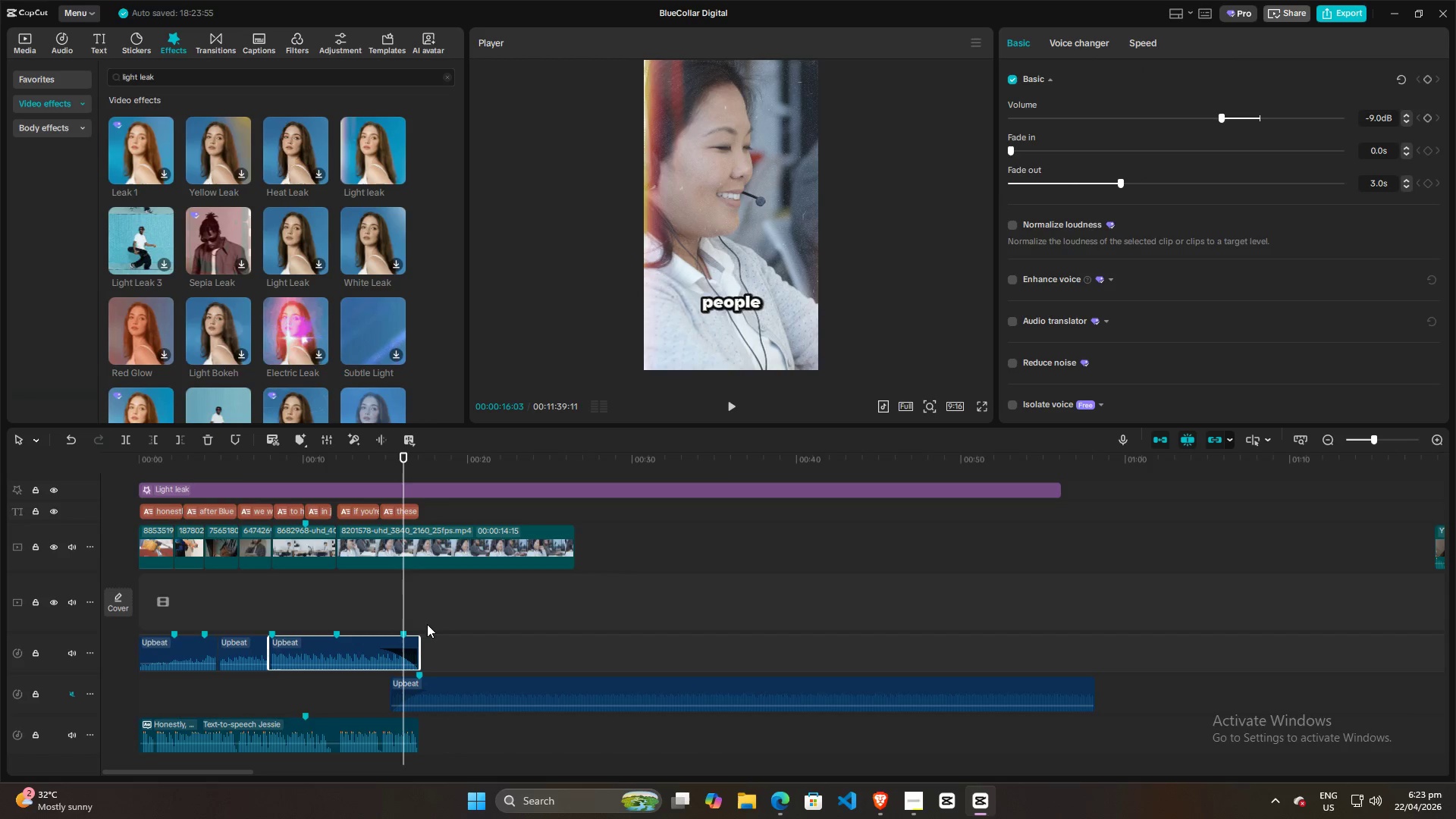 
hold_key(key=ControlLeft, duration=0.88)
scroll: coordinate [427, 621], scroll_direction: up, amount: 11.0
 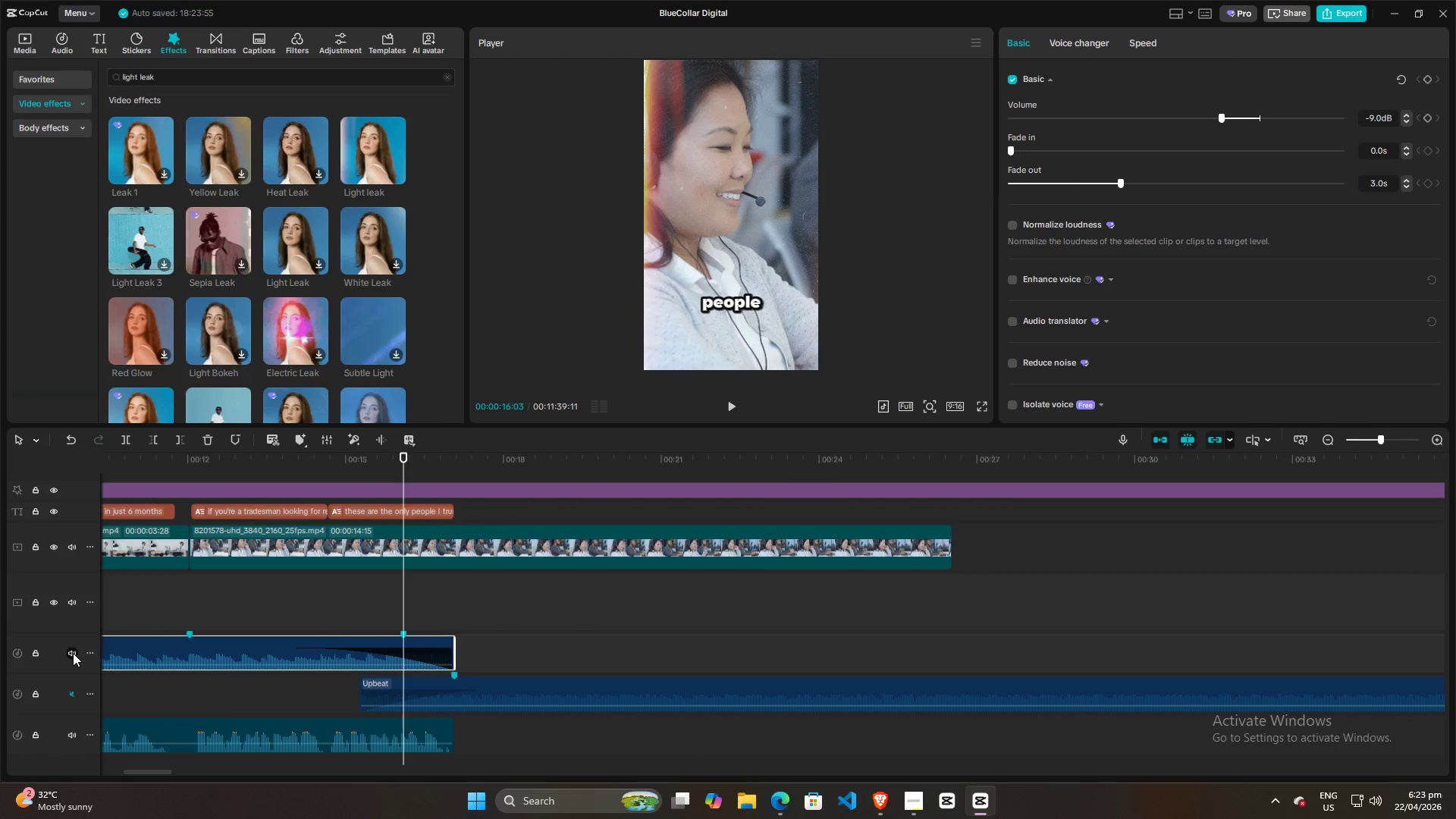 
double_click([353, 607])
 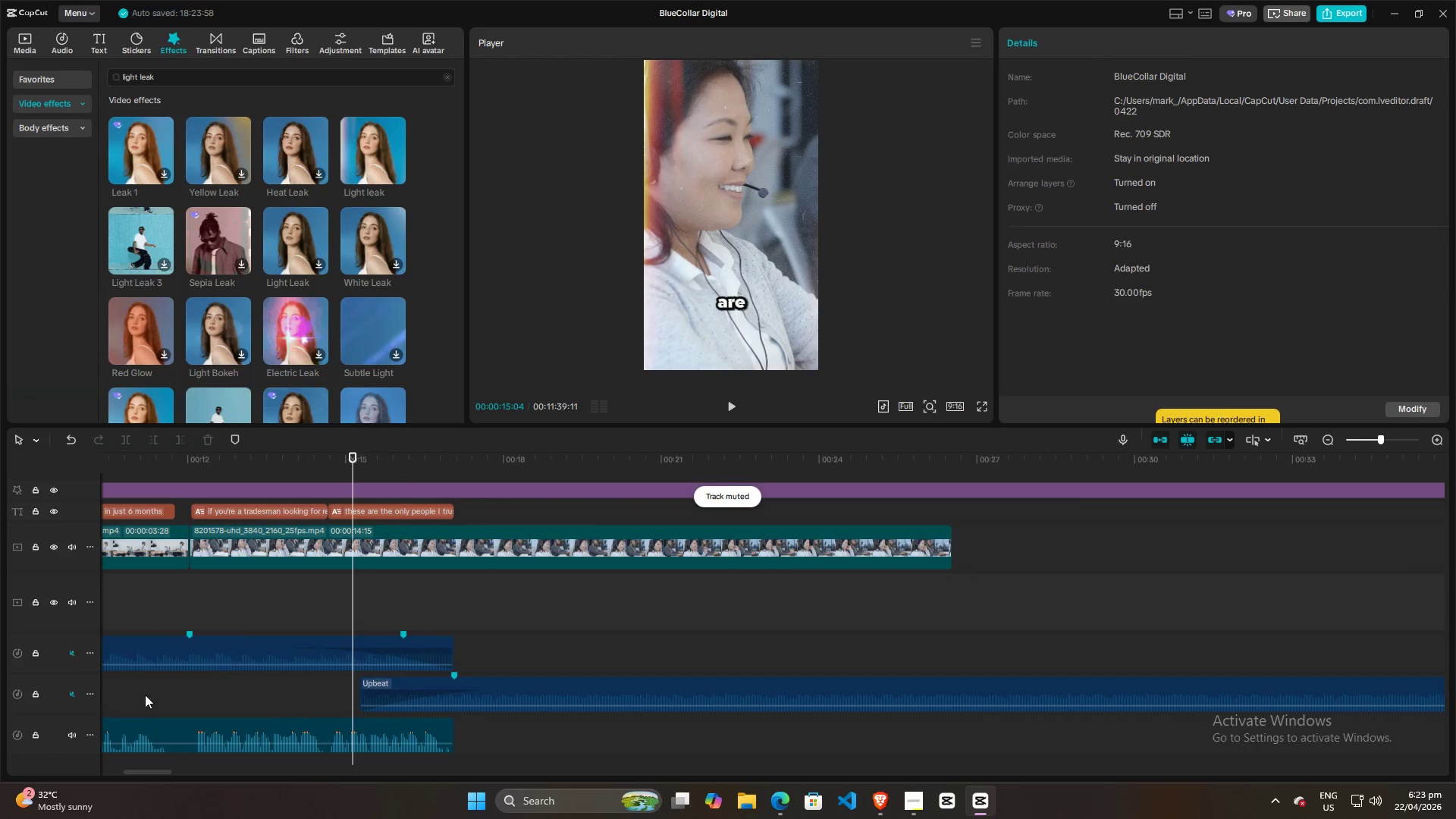 
key(Space)
 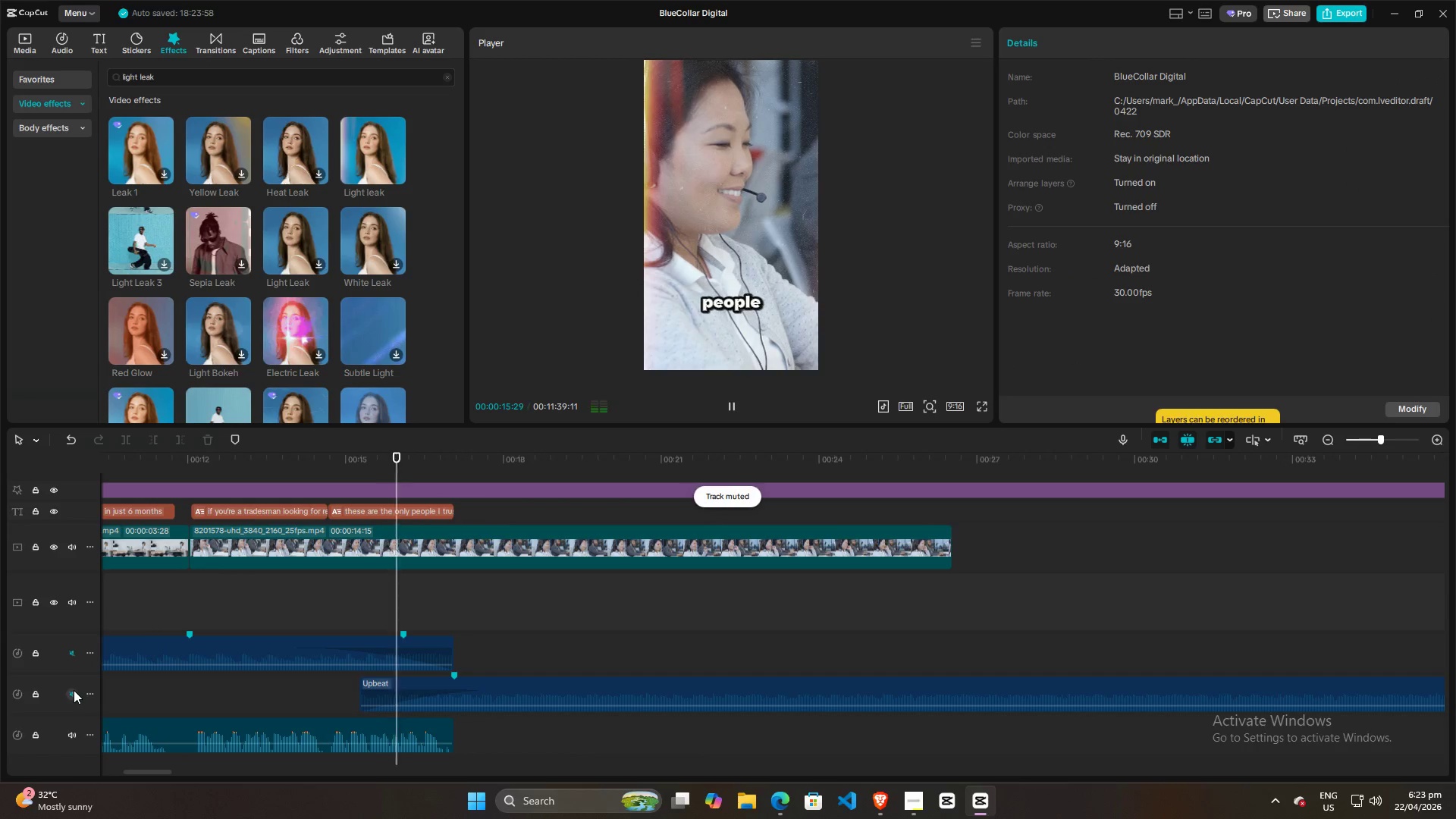 
key(Space)
 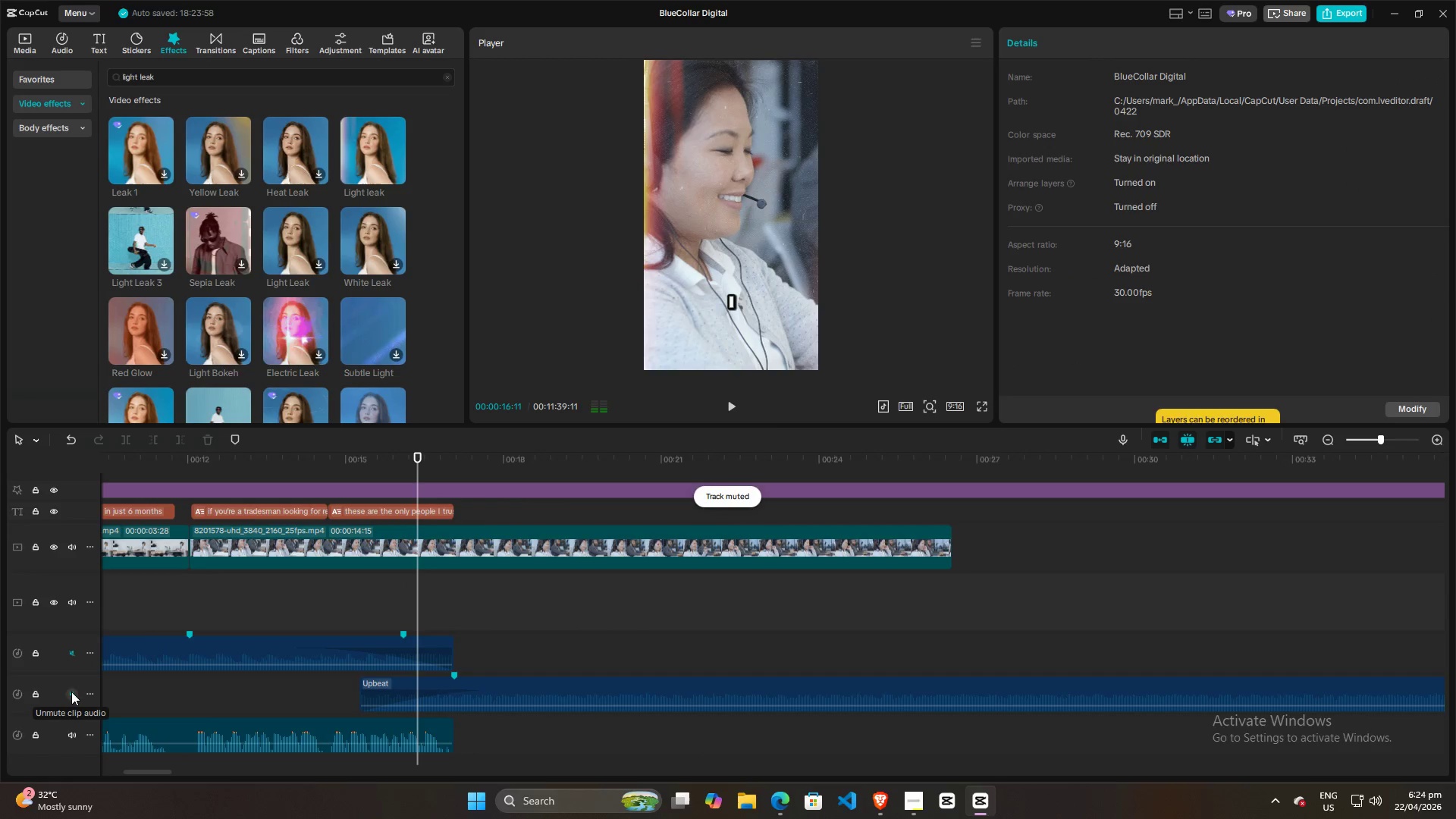 
left_click([71, 692])
 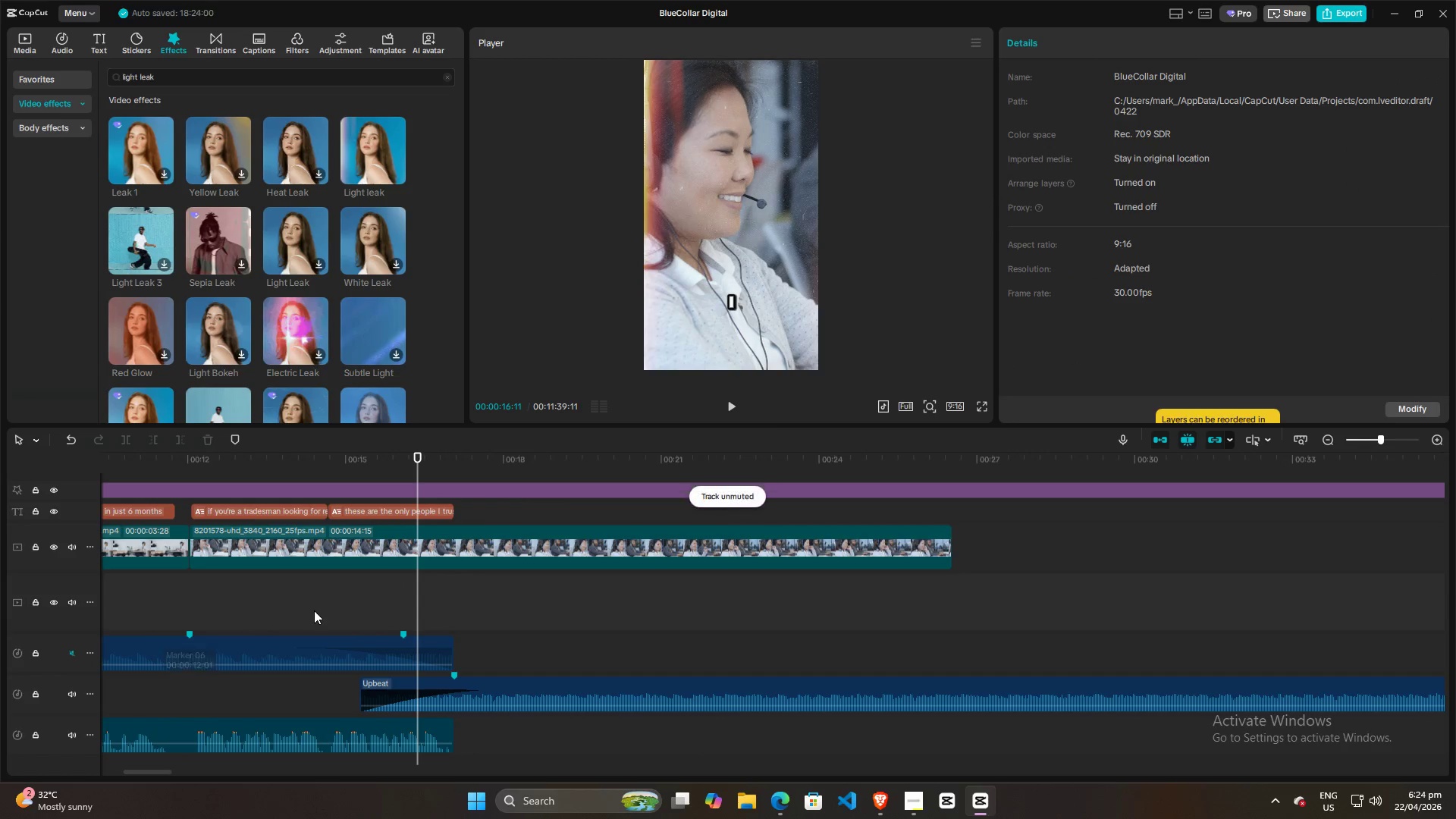 
left_click([325, 612])
 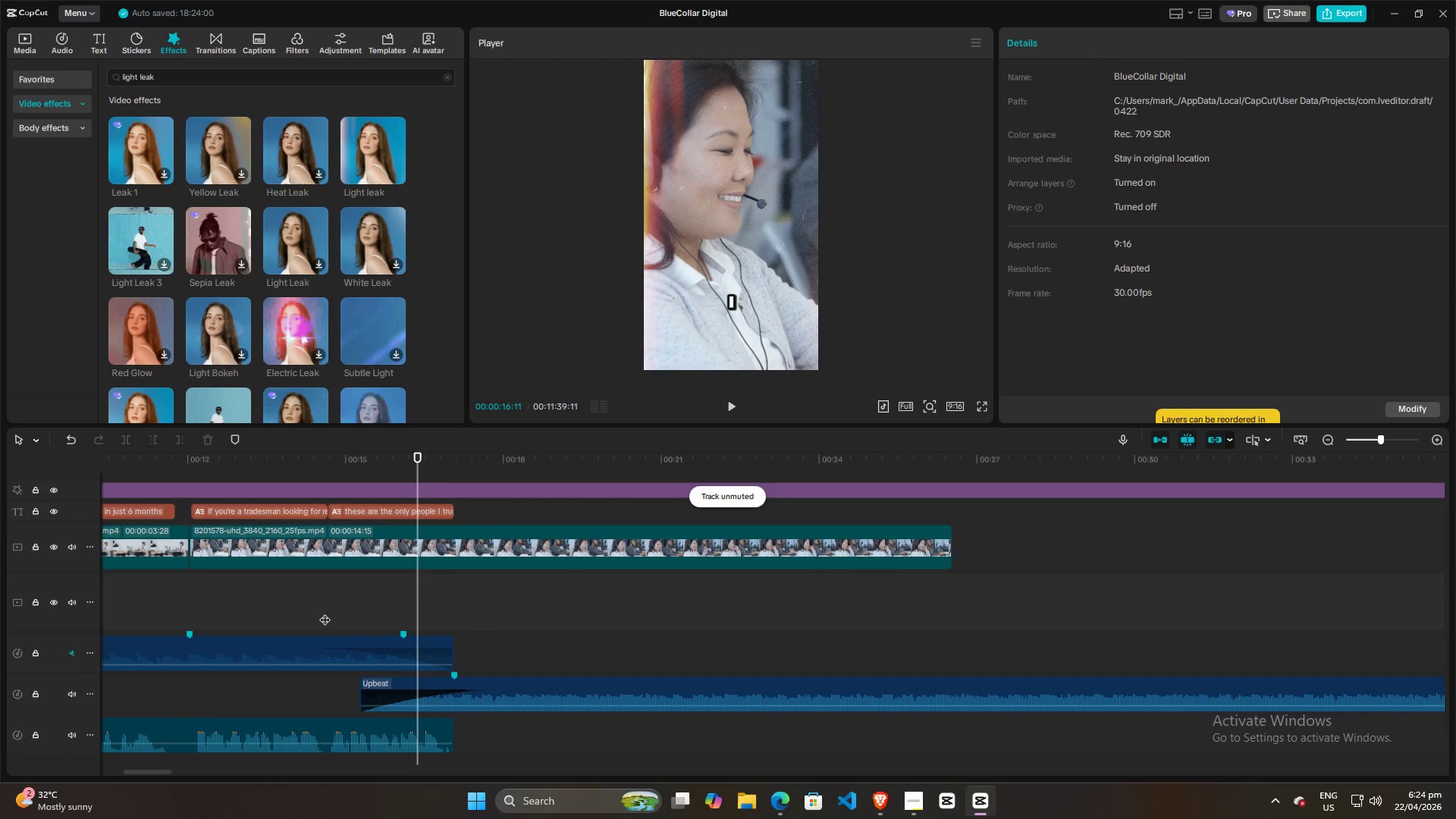 
key(Space)
 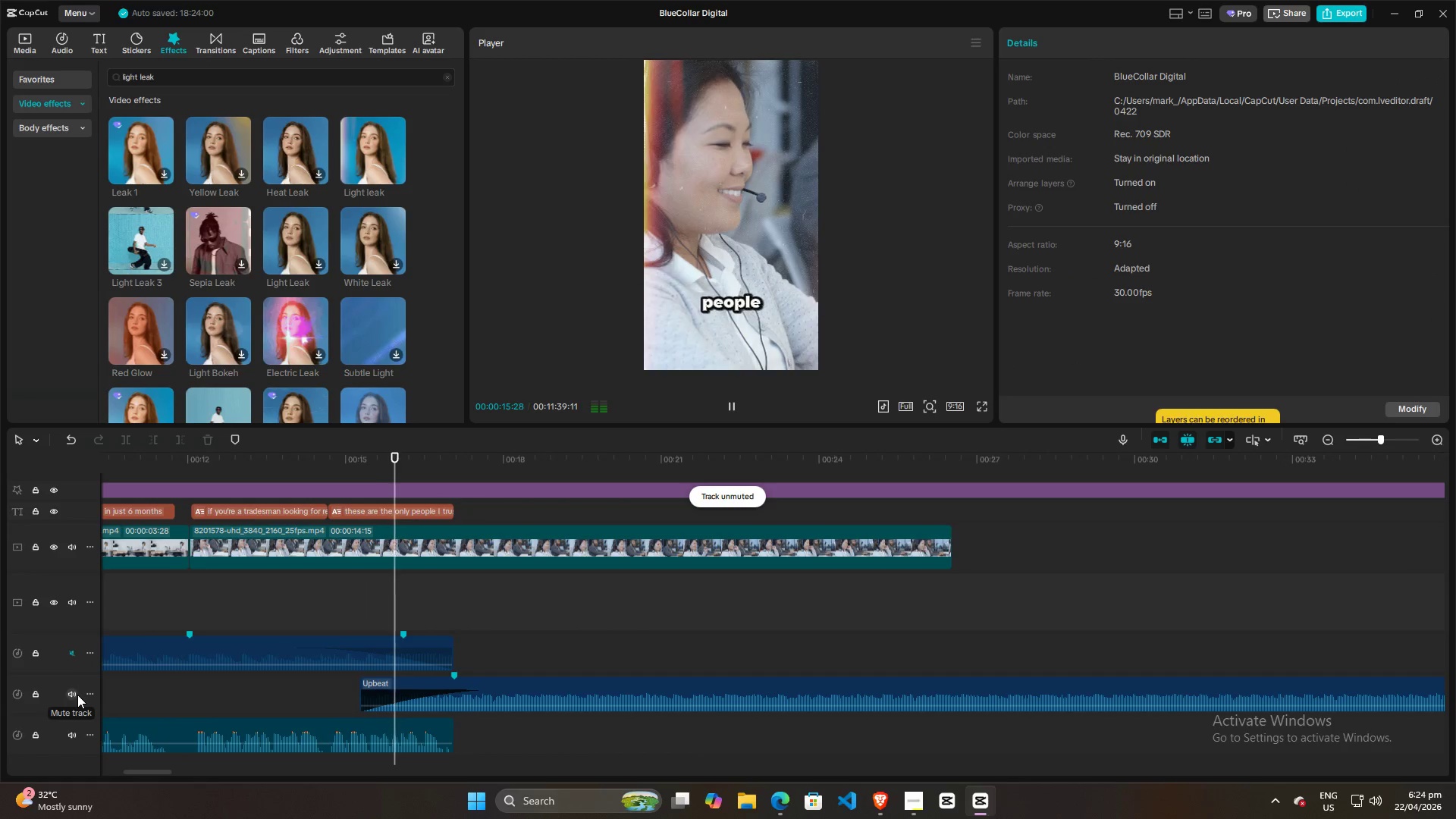 
key(Space)
 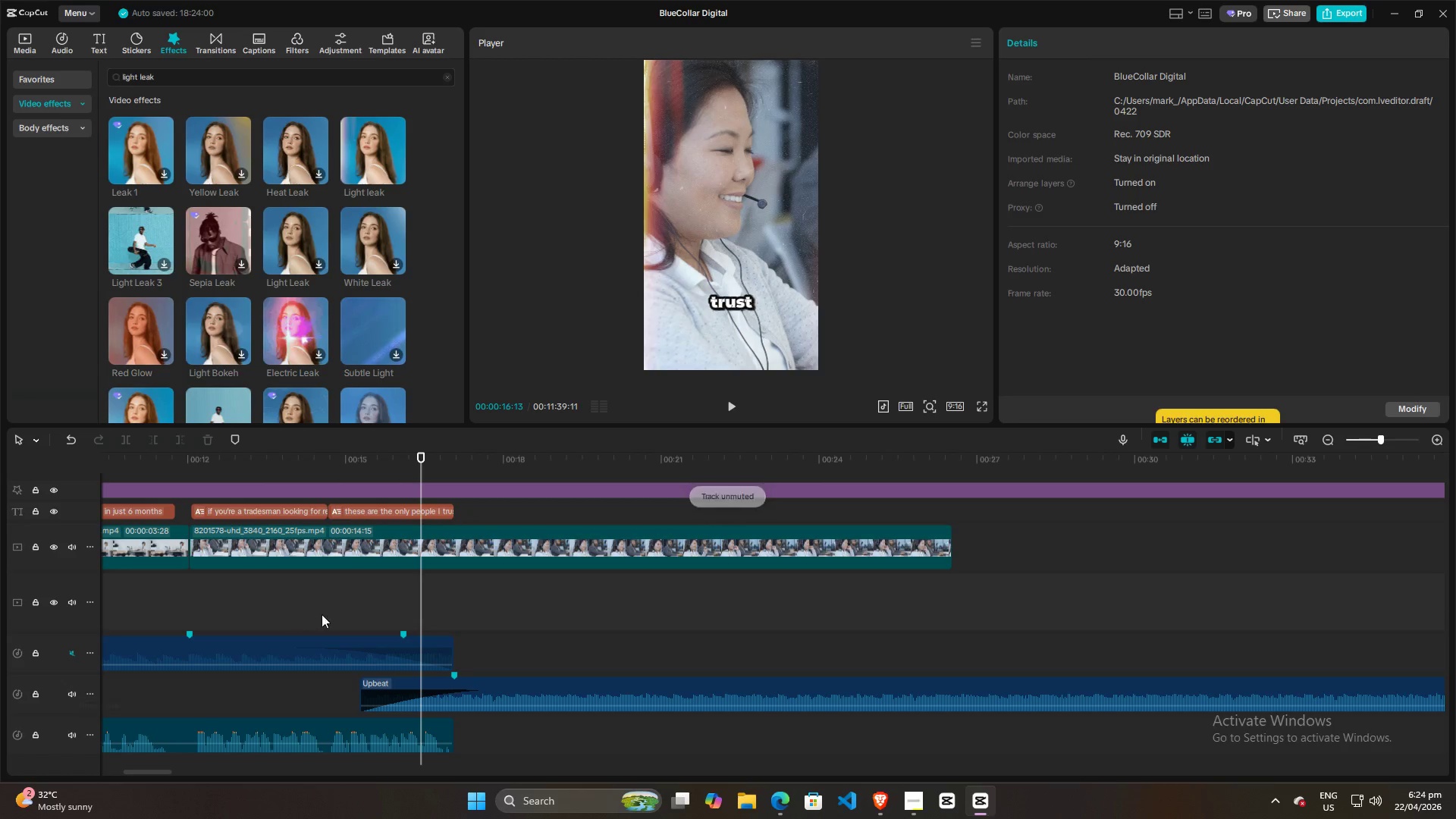 
left_click([366, 609])
 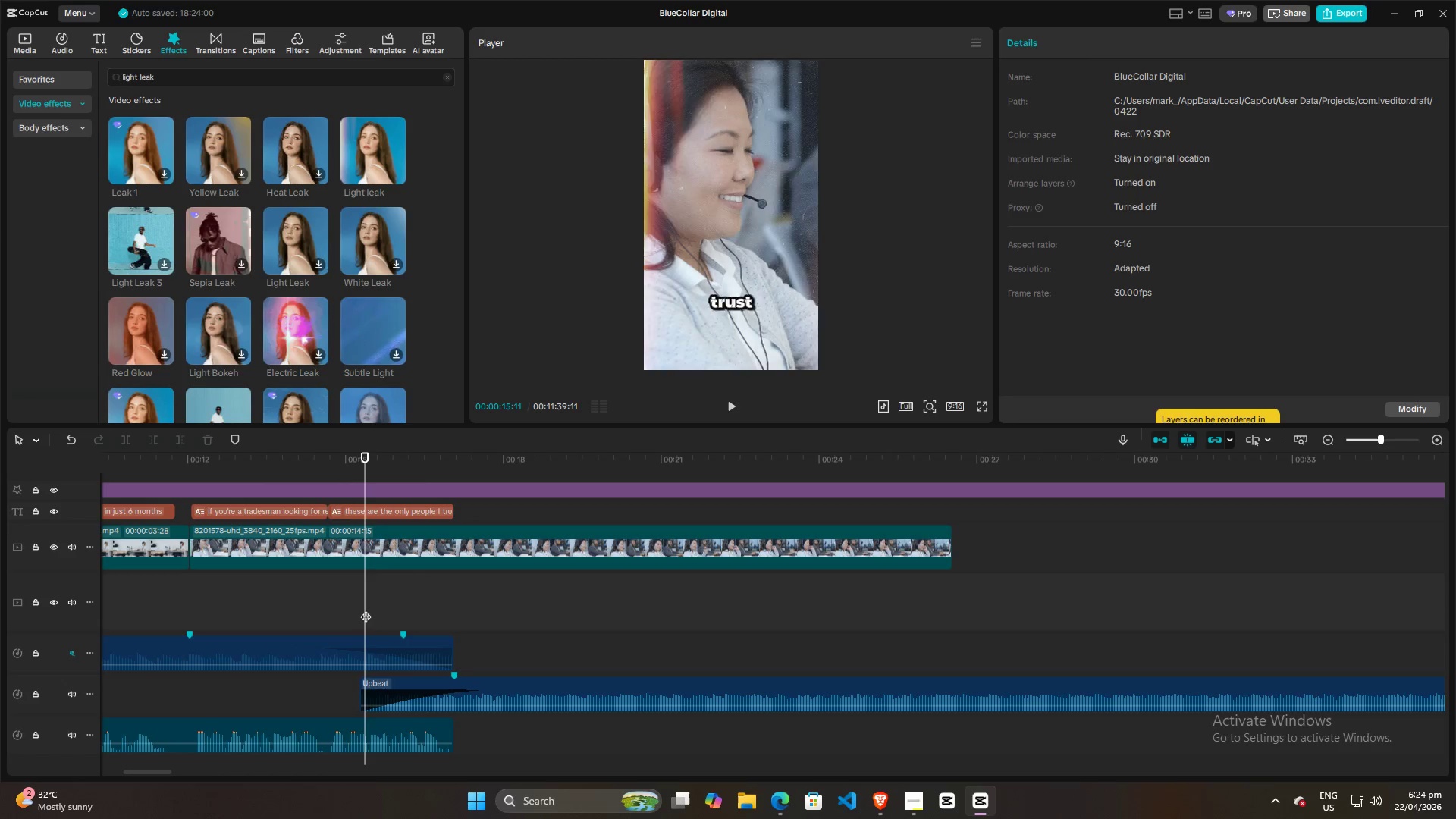 
key(Space)
 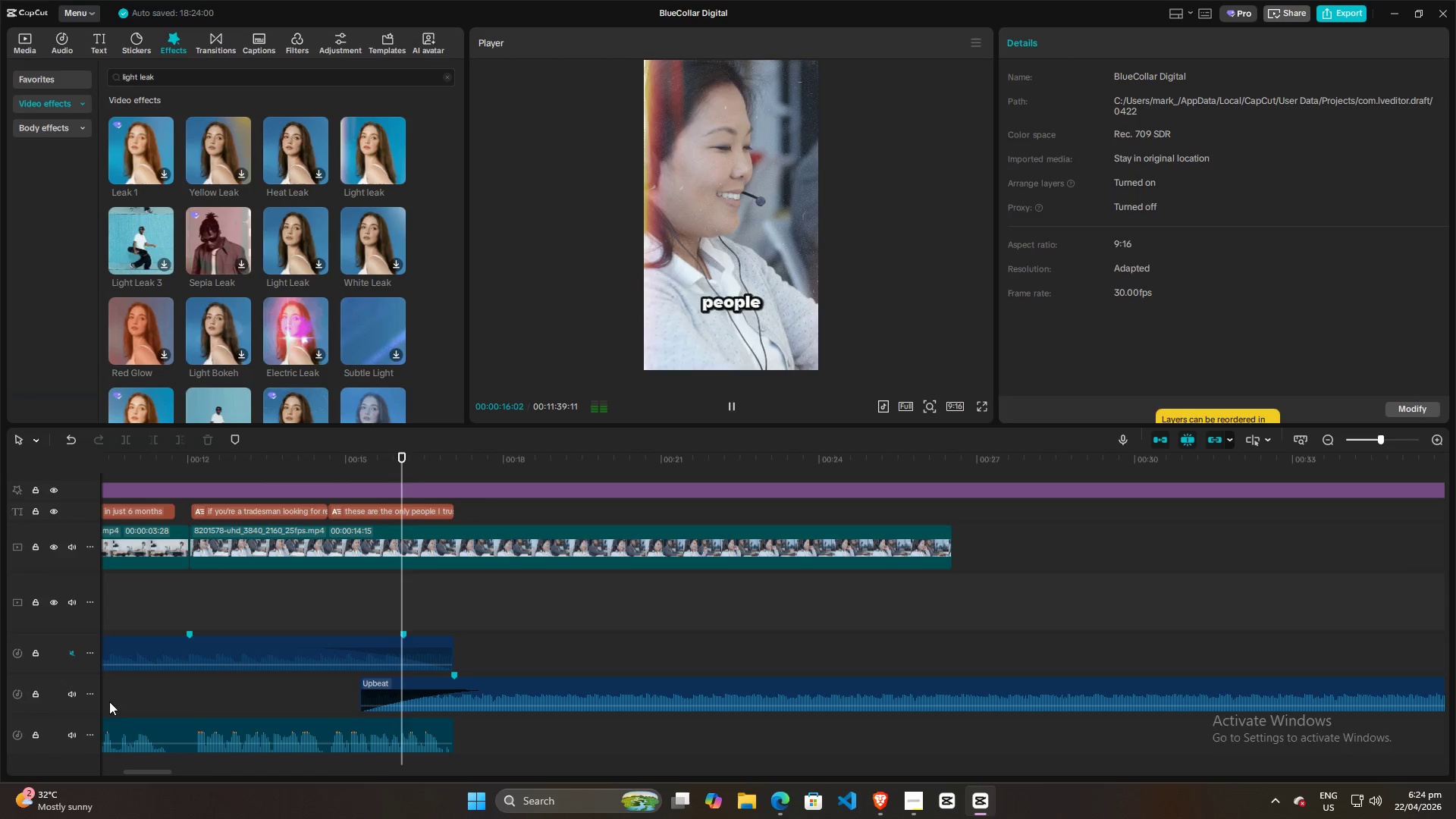 
key(Space)
 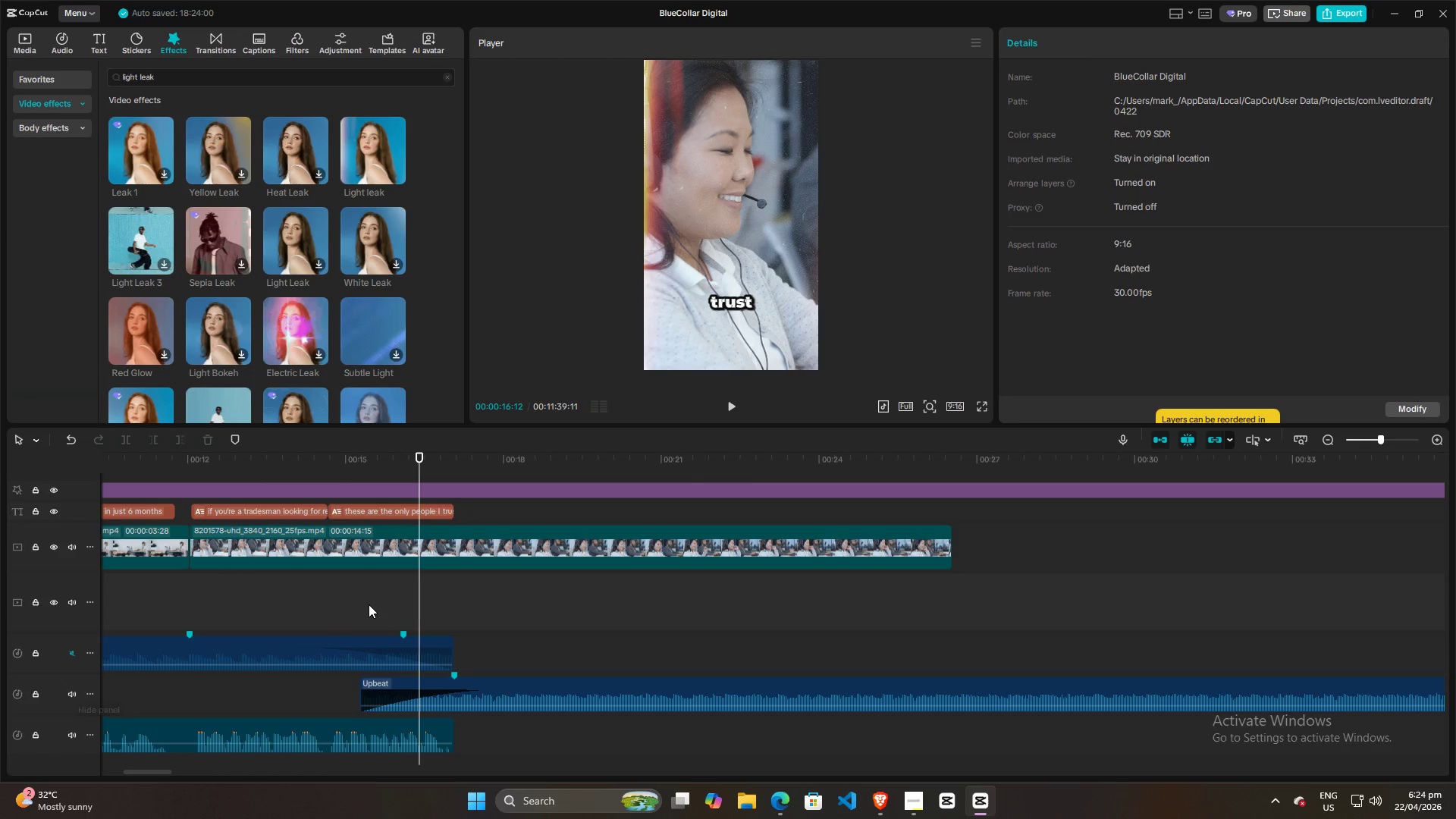 
left_click([370, 604])
 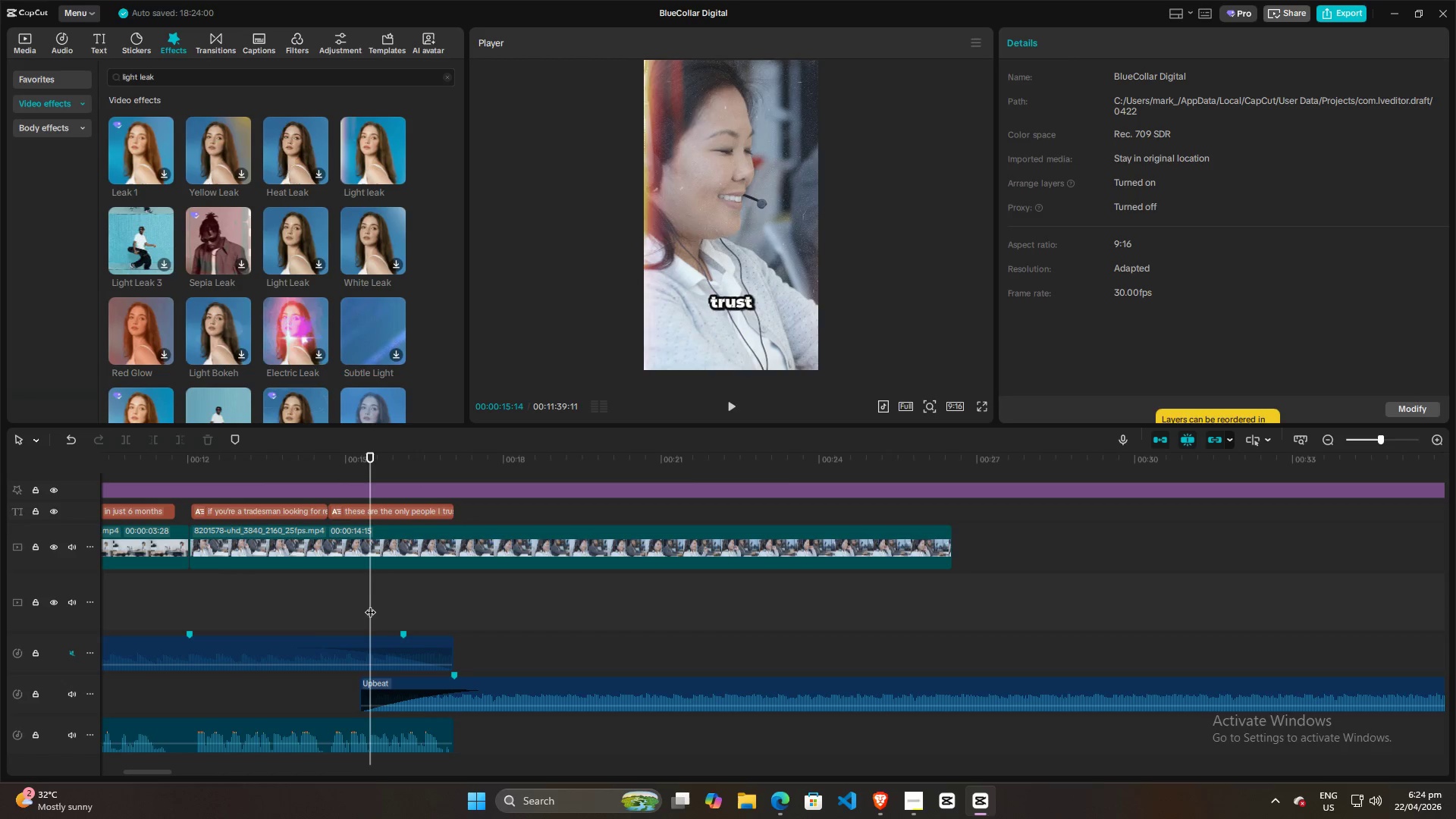 
key(Space)
 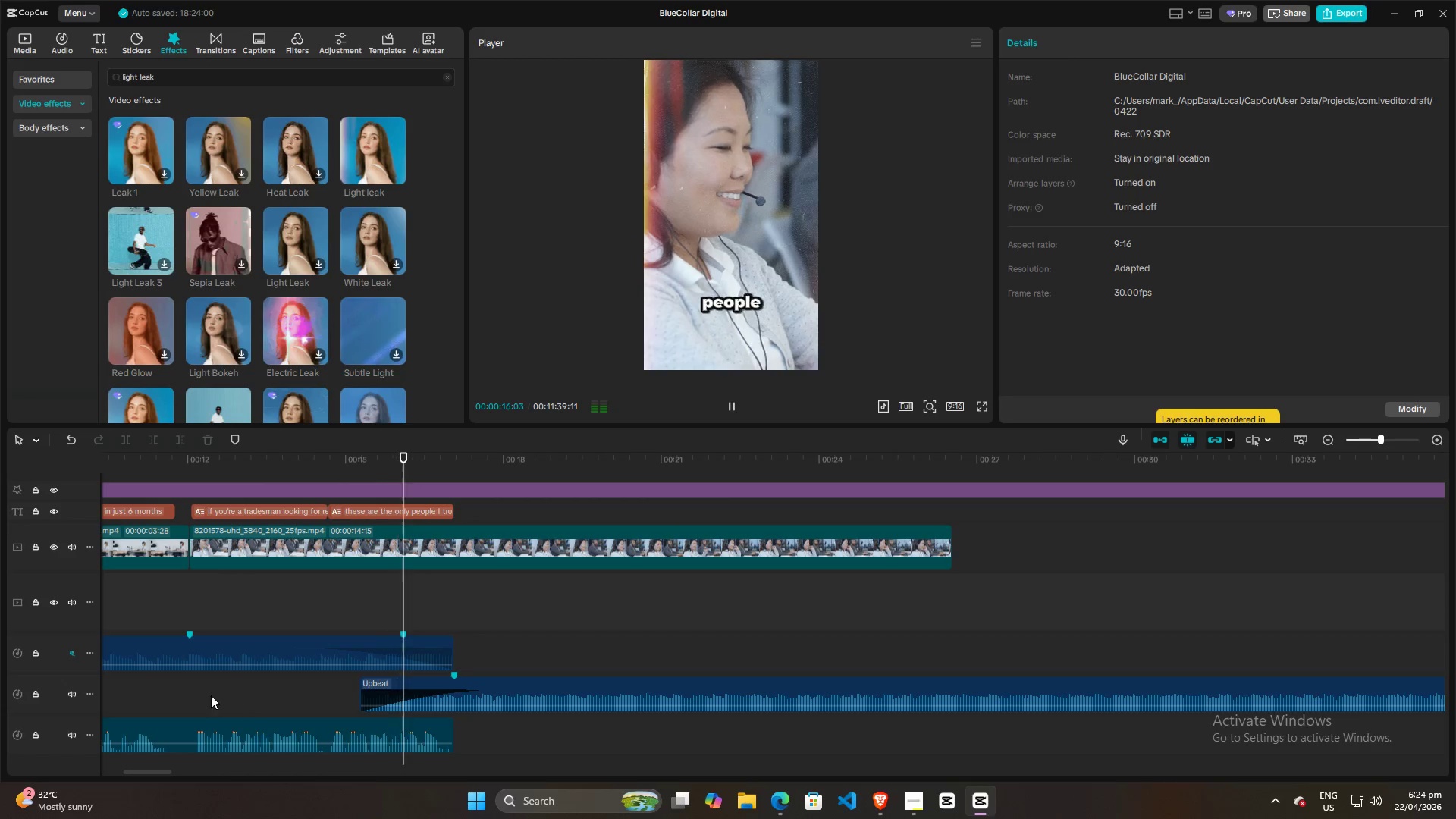 
key(Space)
 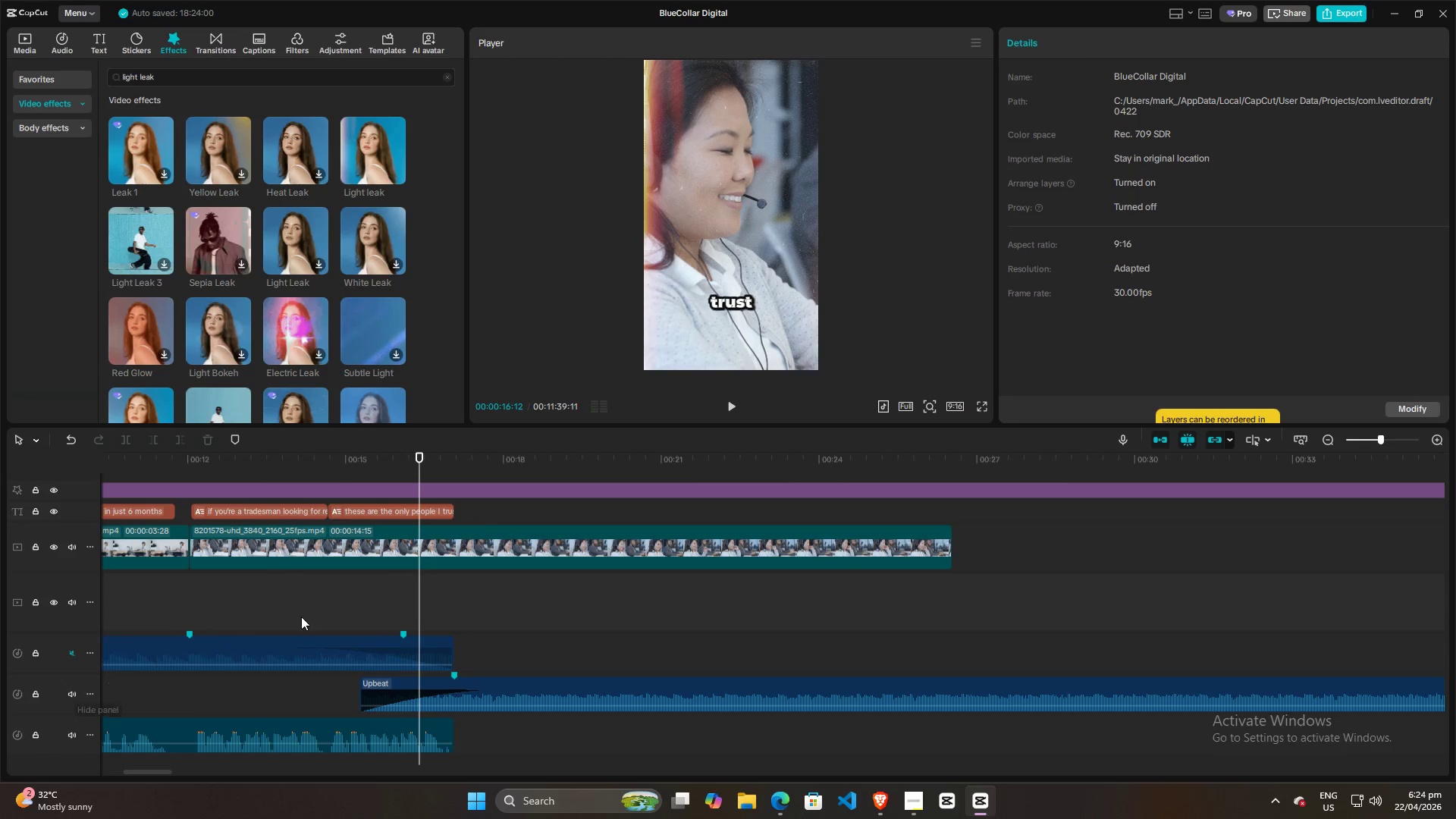 
left_click([370, 601])
 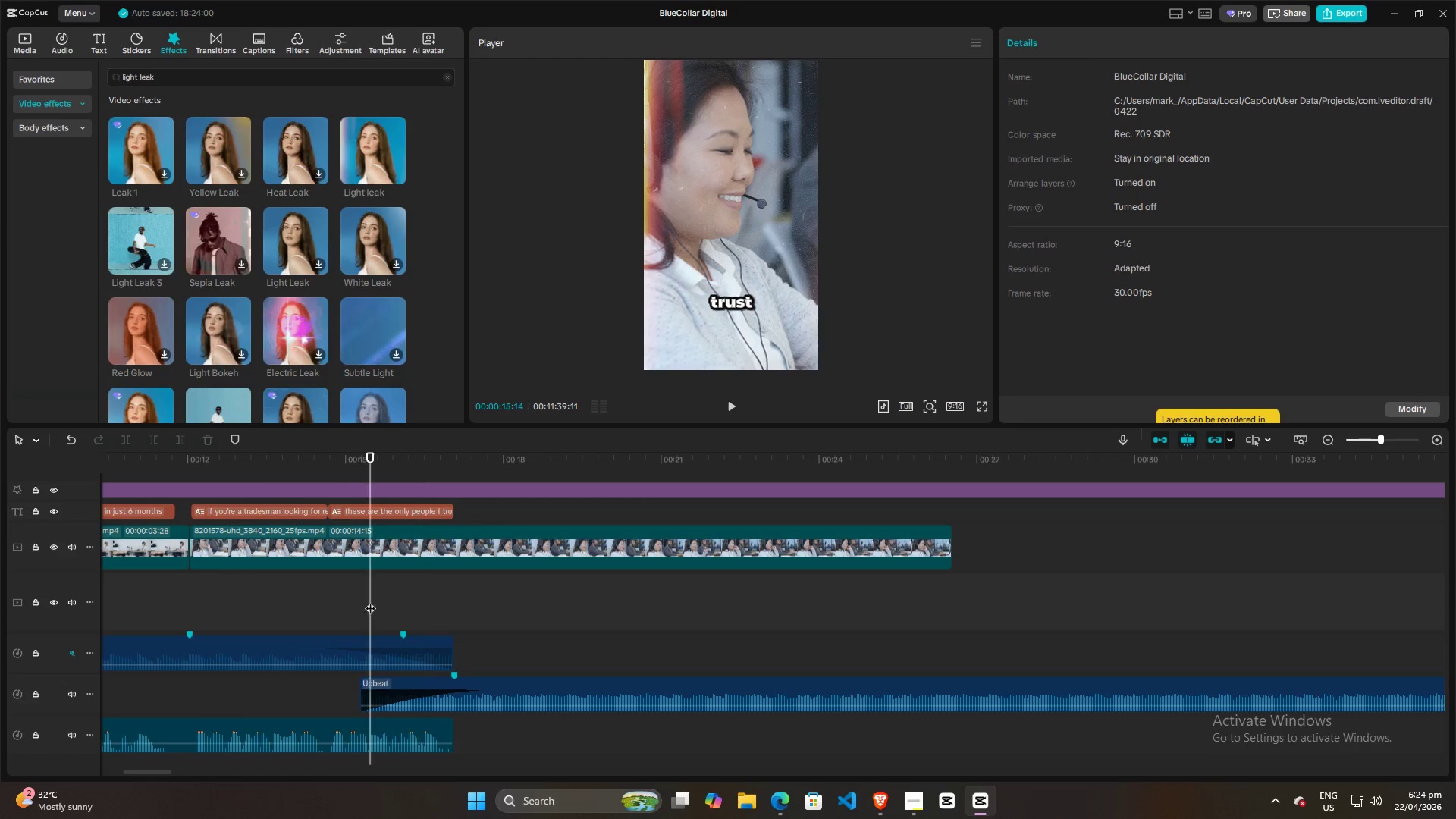 
key(Space)
 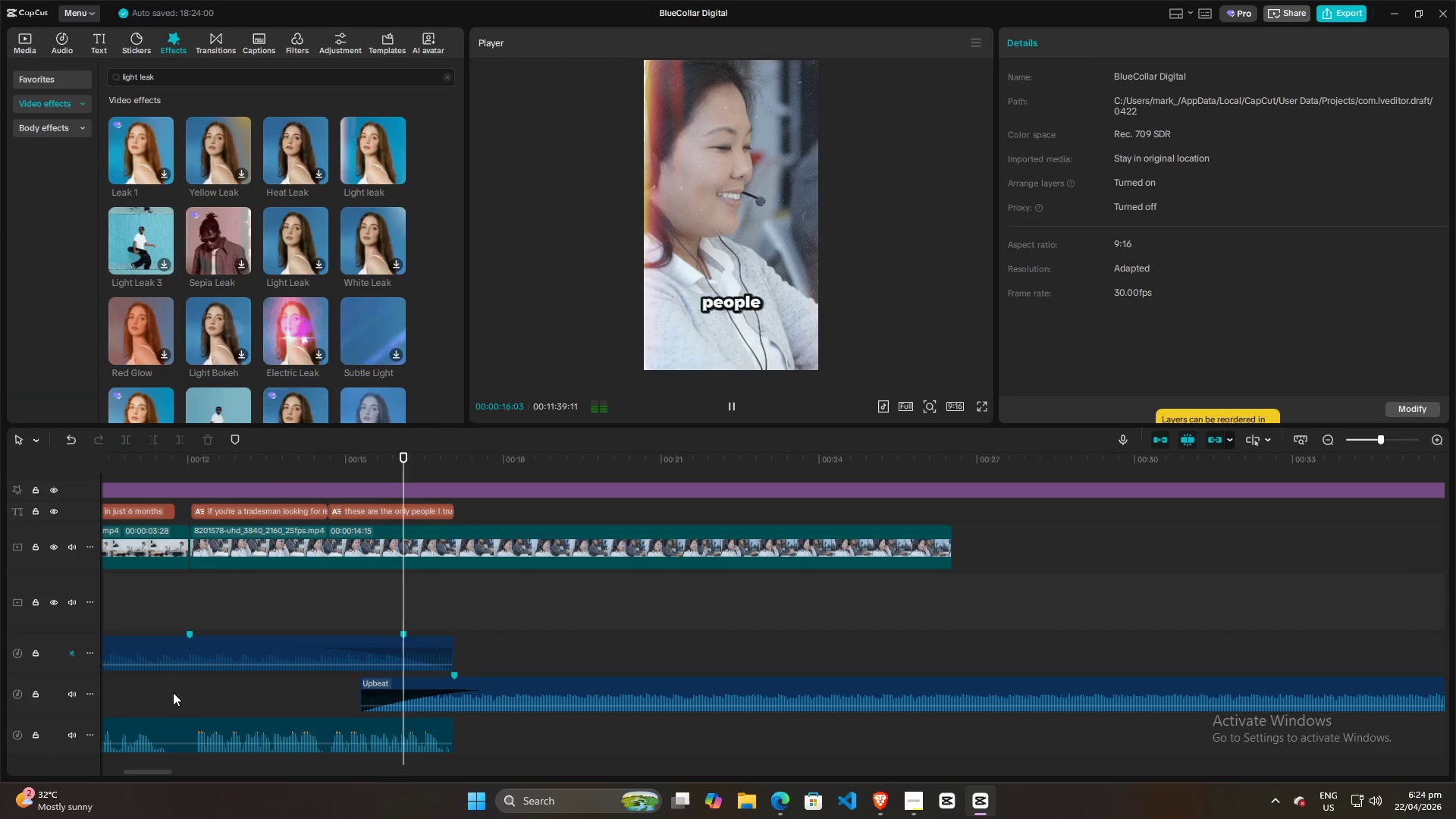 
key(Space)
 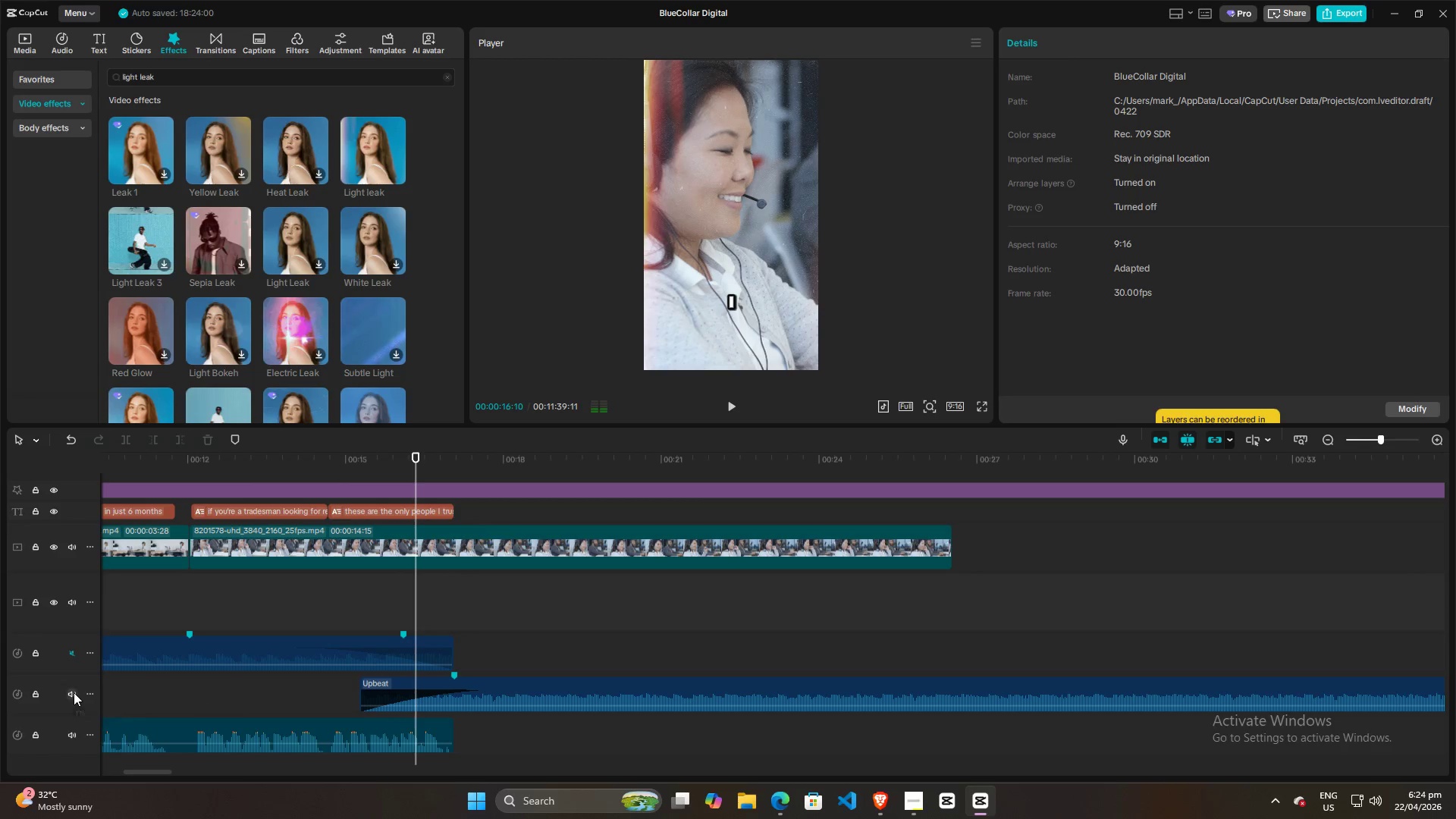 
left_click([73, 692])
 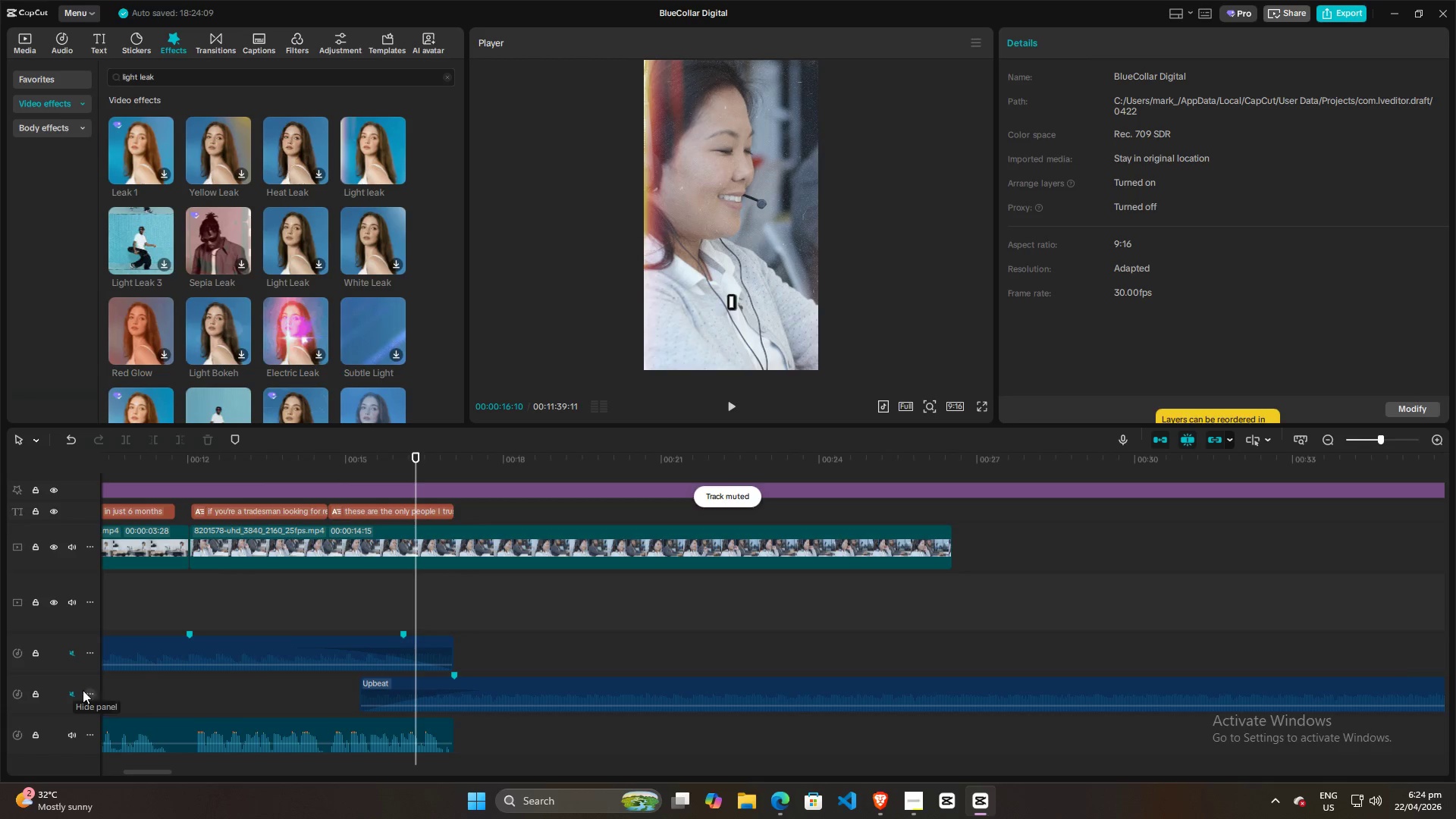 
left_click([71, 692])
 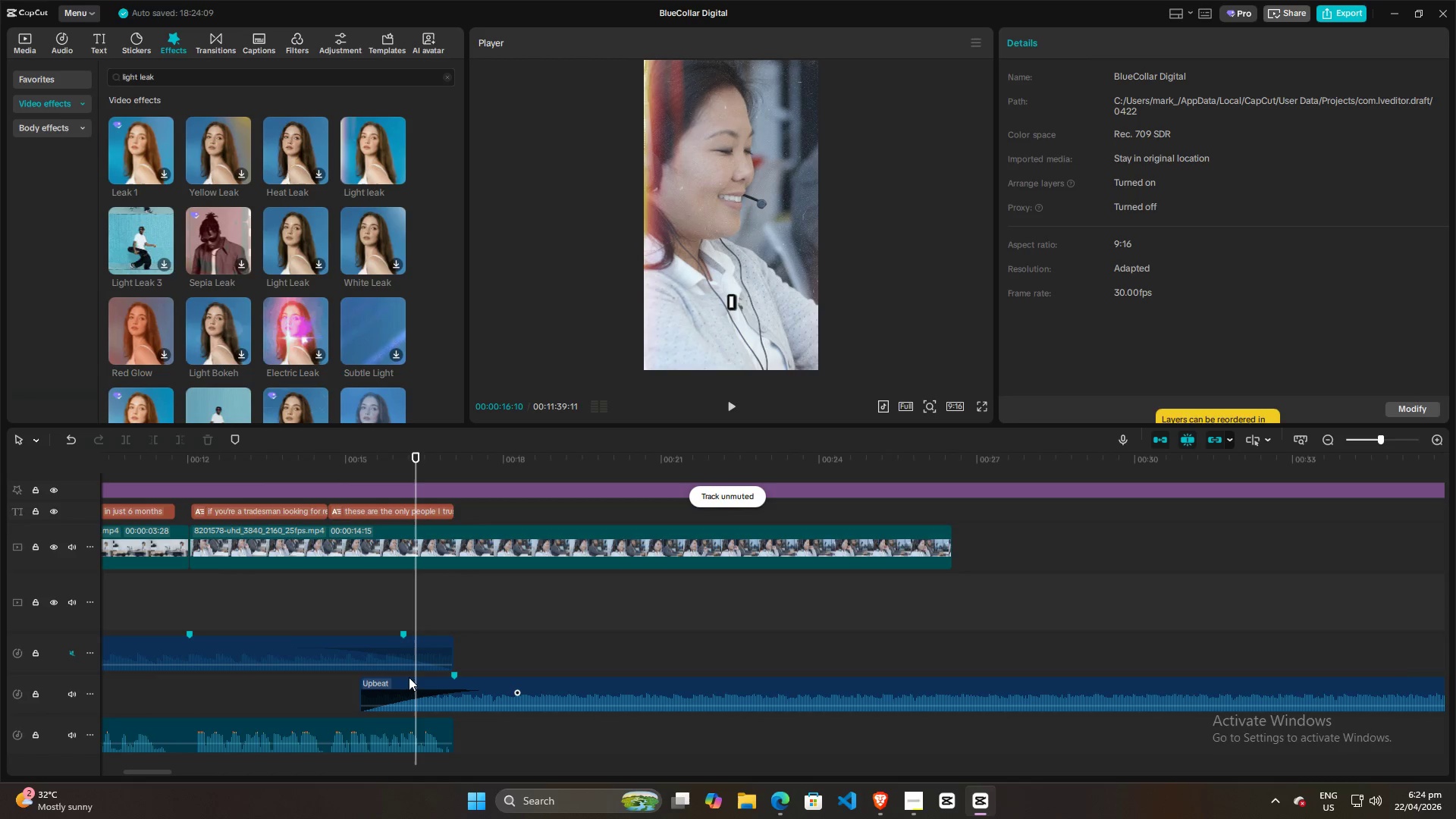 
left_click([405, 677])
 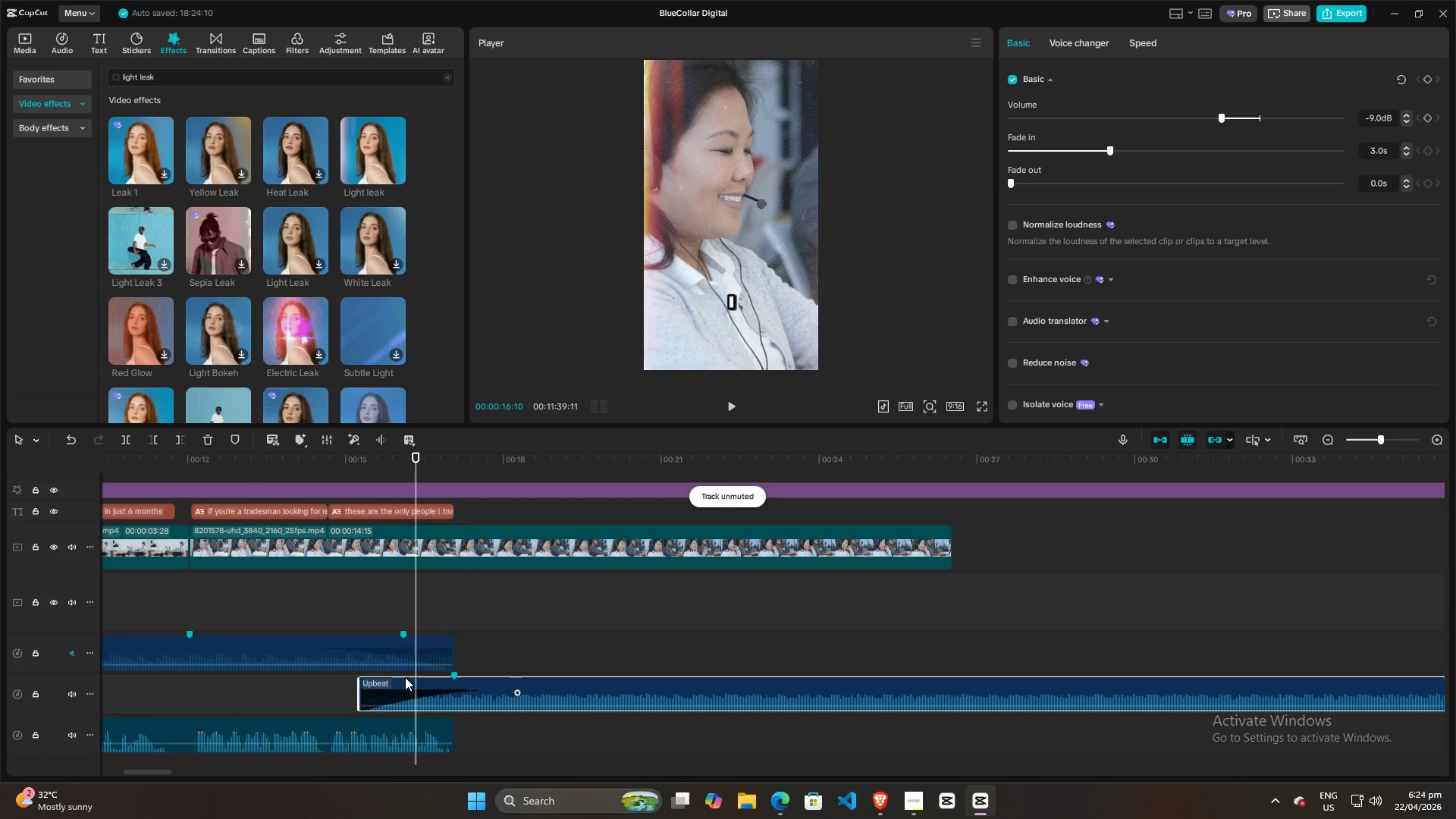 
key(M)
 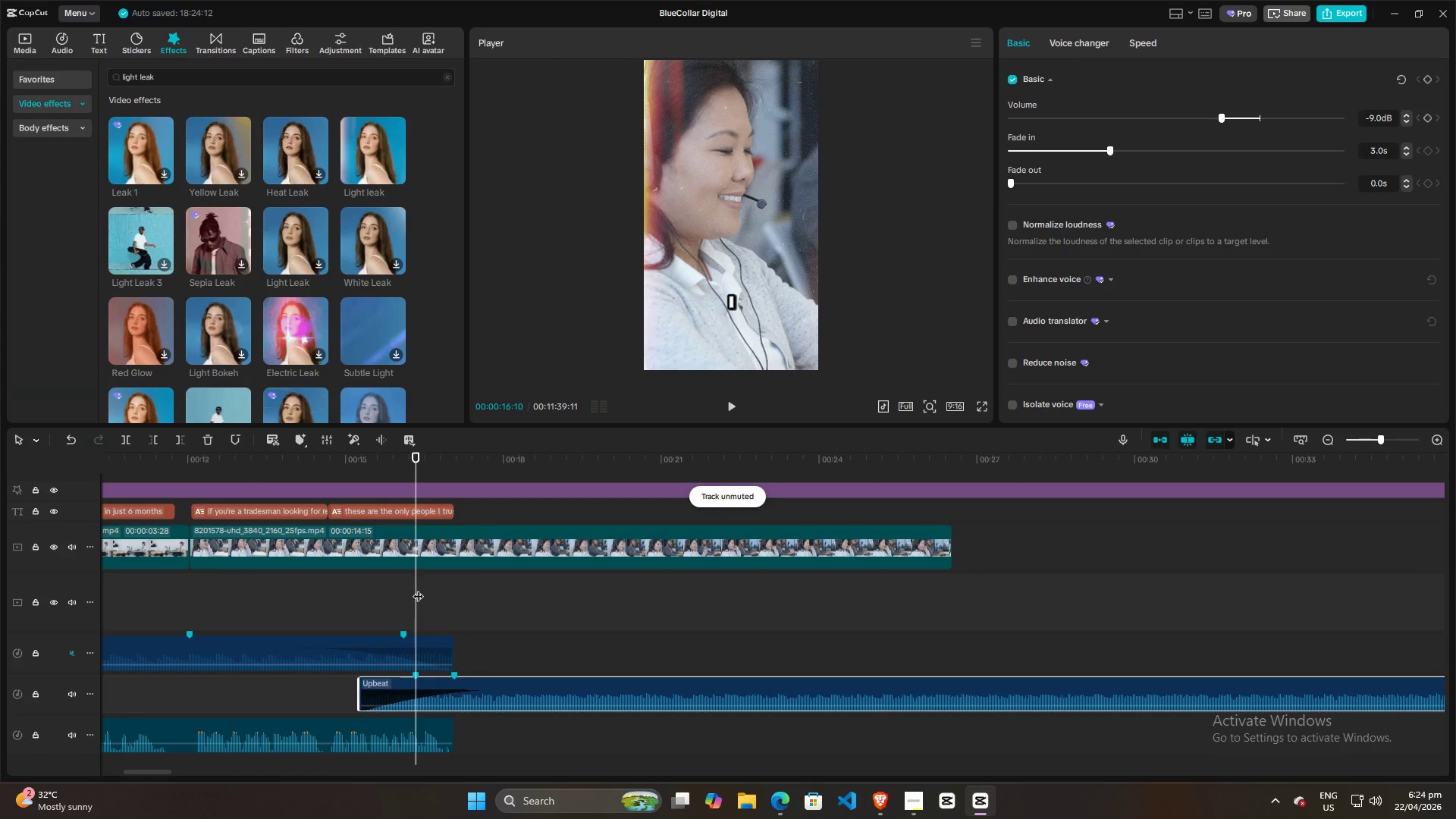 
left_click_drag(start_coordinate=[418, 588], to_coordinate=[403, 589])
 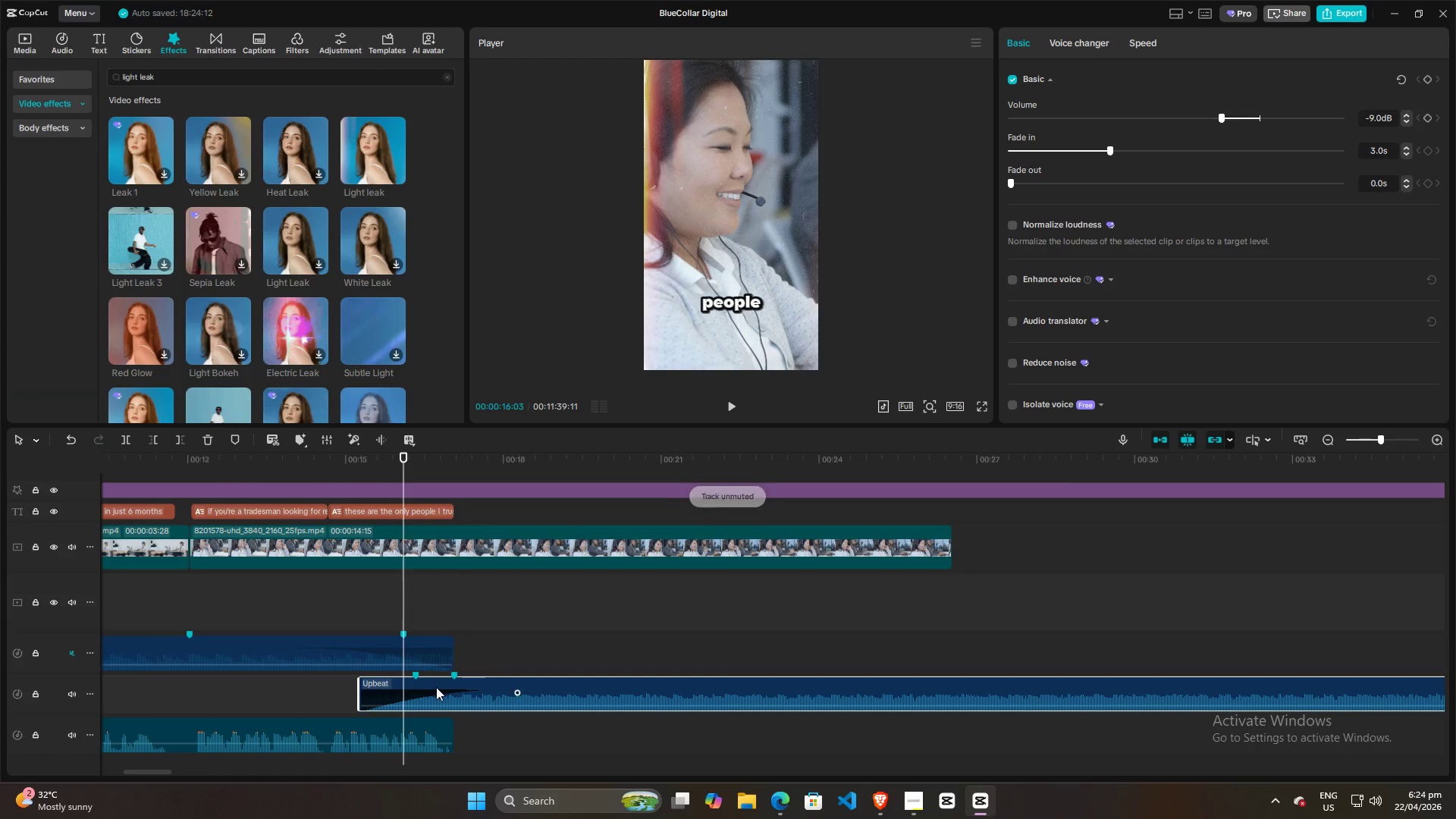 
left_click_drag(start_coordinate=[435, 685], to_coordinate=[422, 687])
 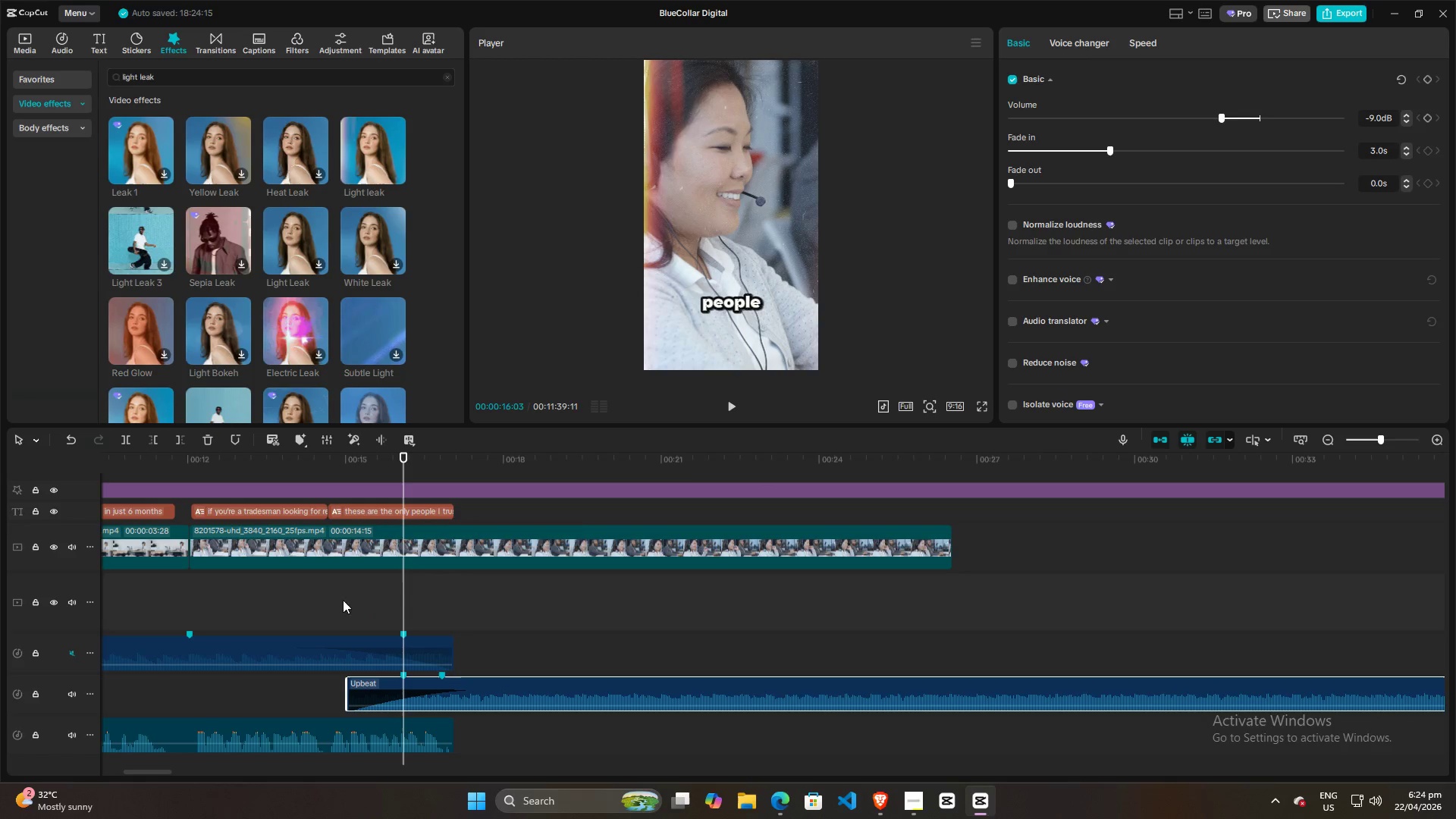 
left_click([334, 605])
 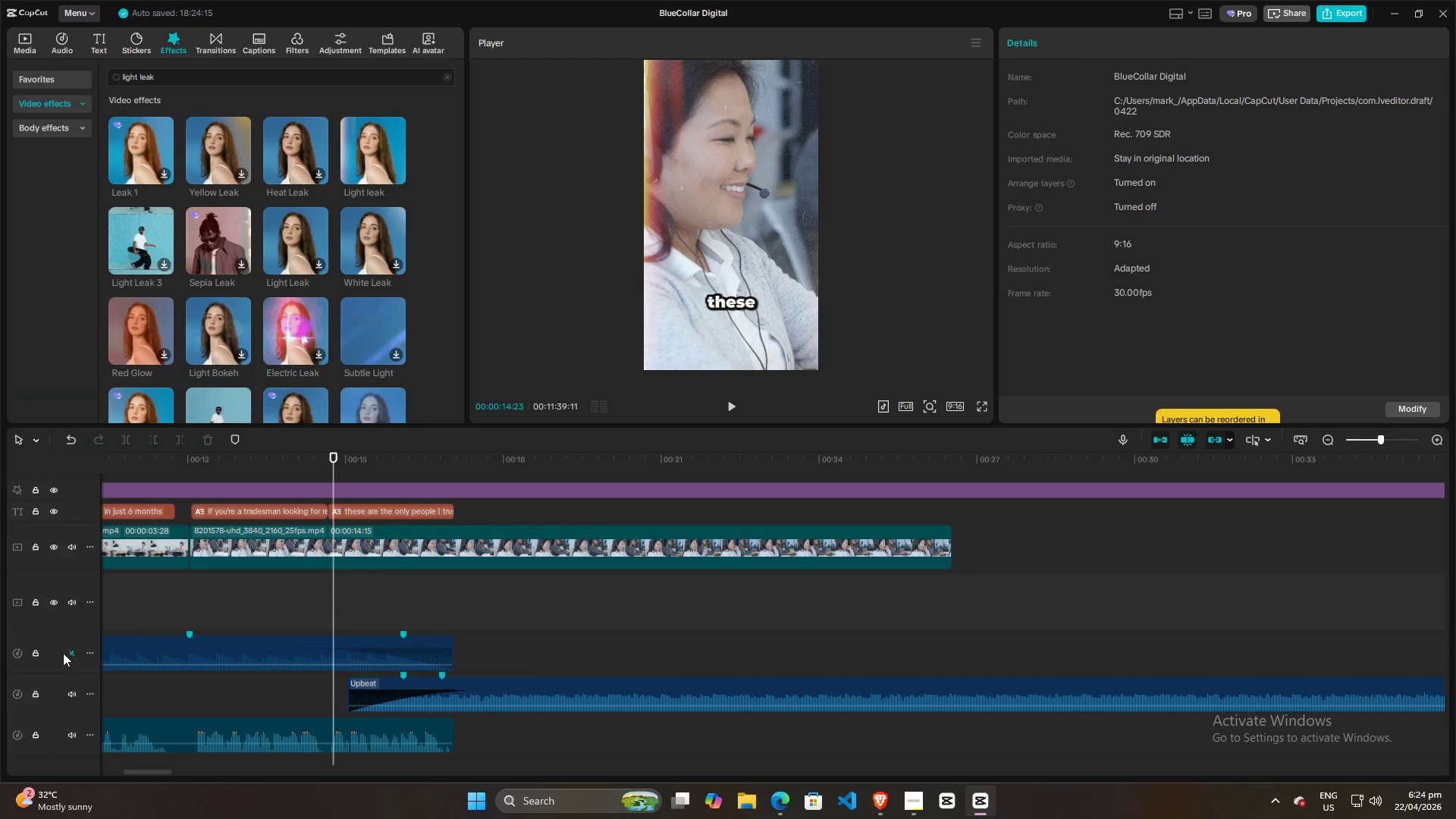 
left_click([72, 651])
 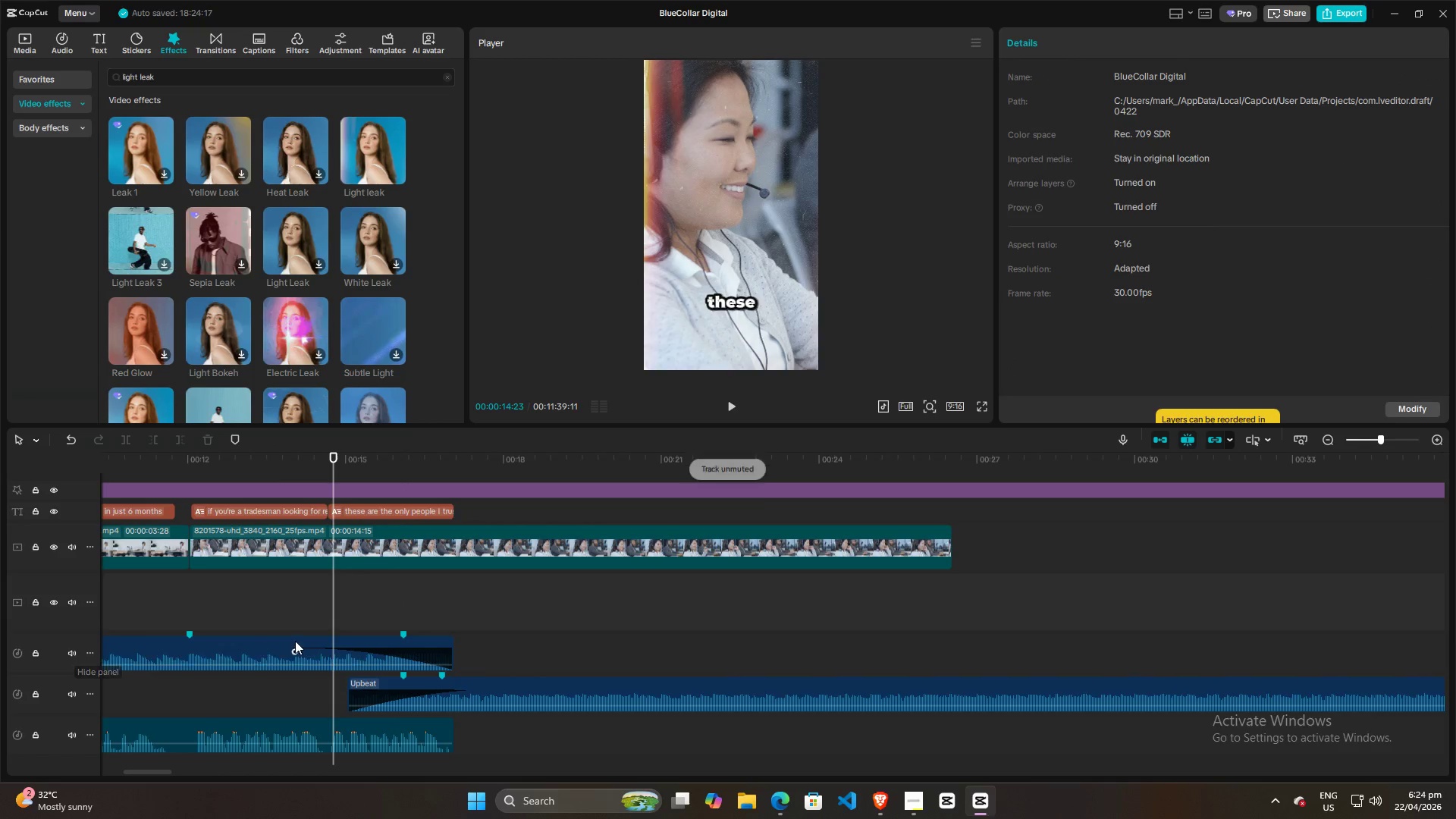 
key(Space)
 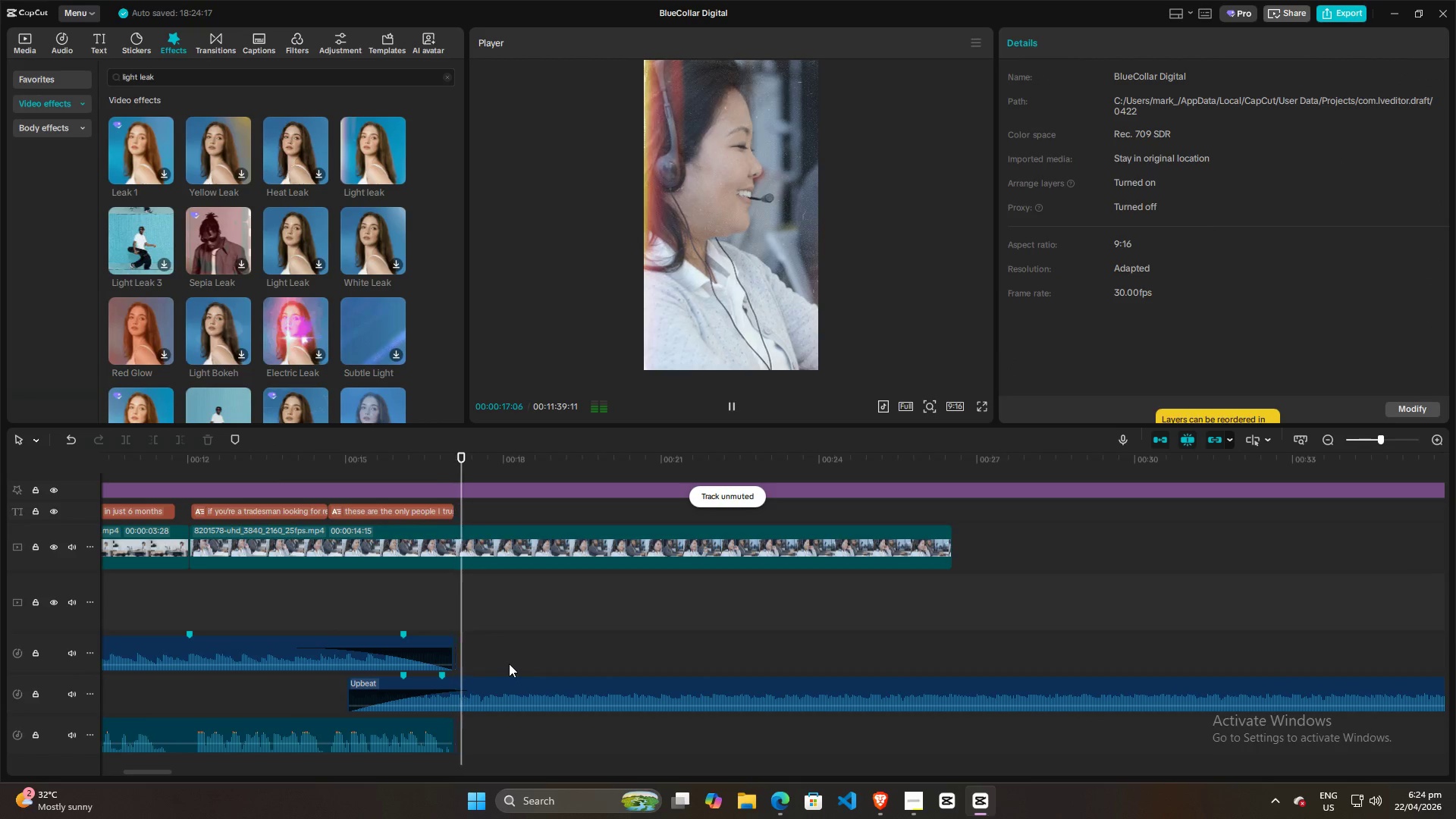 
key(Space)
 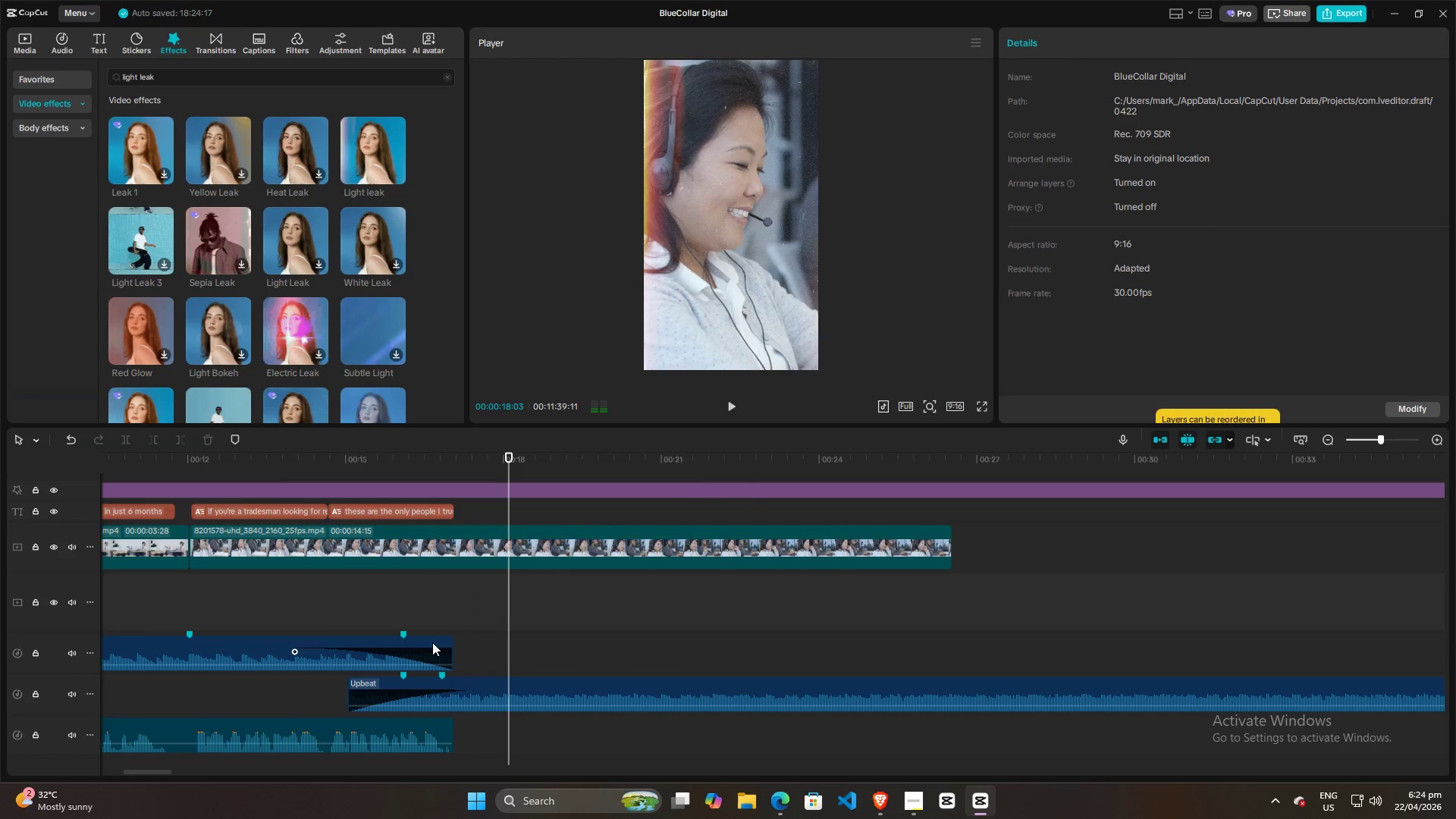 
hold_key(key=ControlLeft, duration=0.88)
scroll: coordinate [411, 615], scroll_direction: down, amount: 8.0
 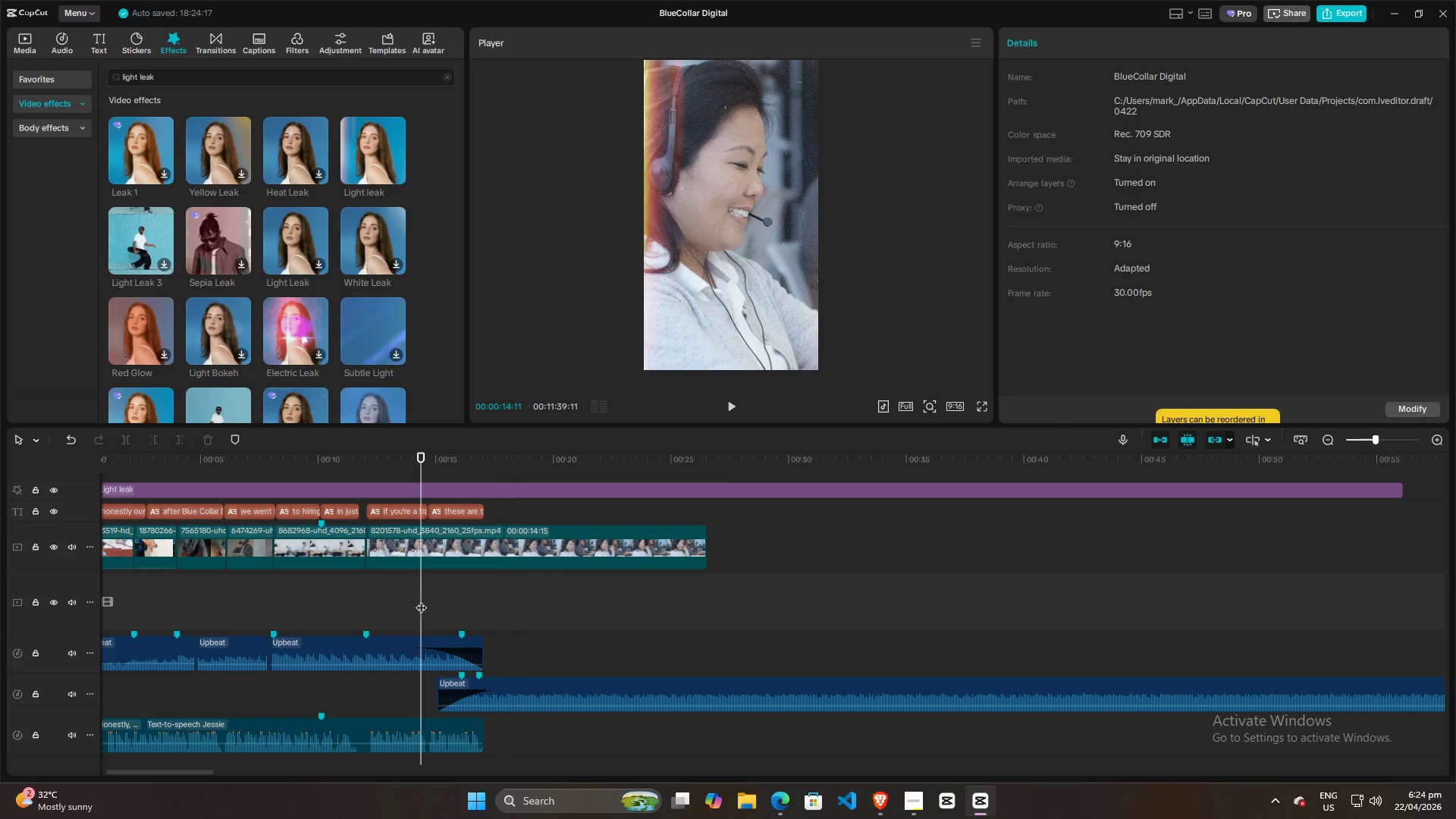 
double_click([381, 598])
 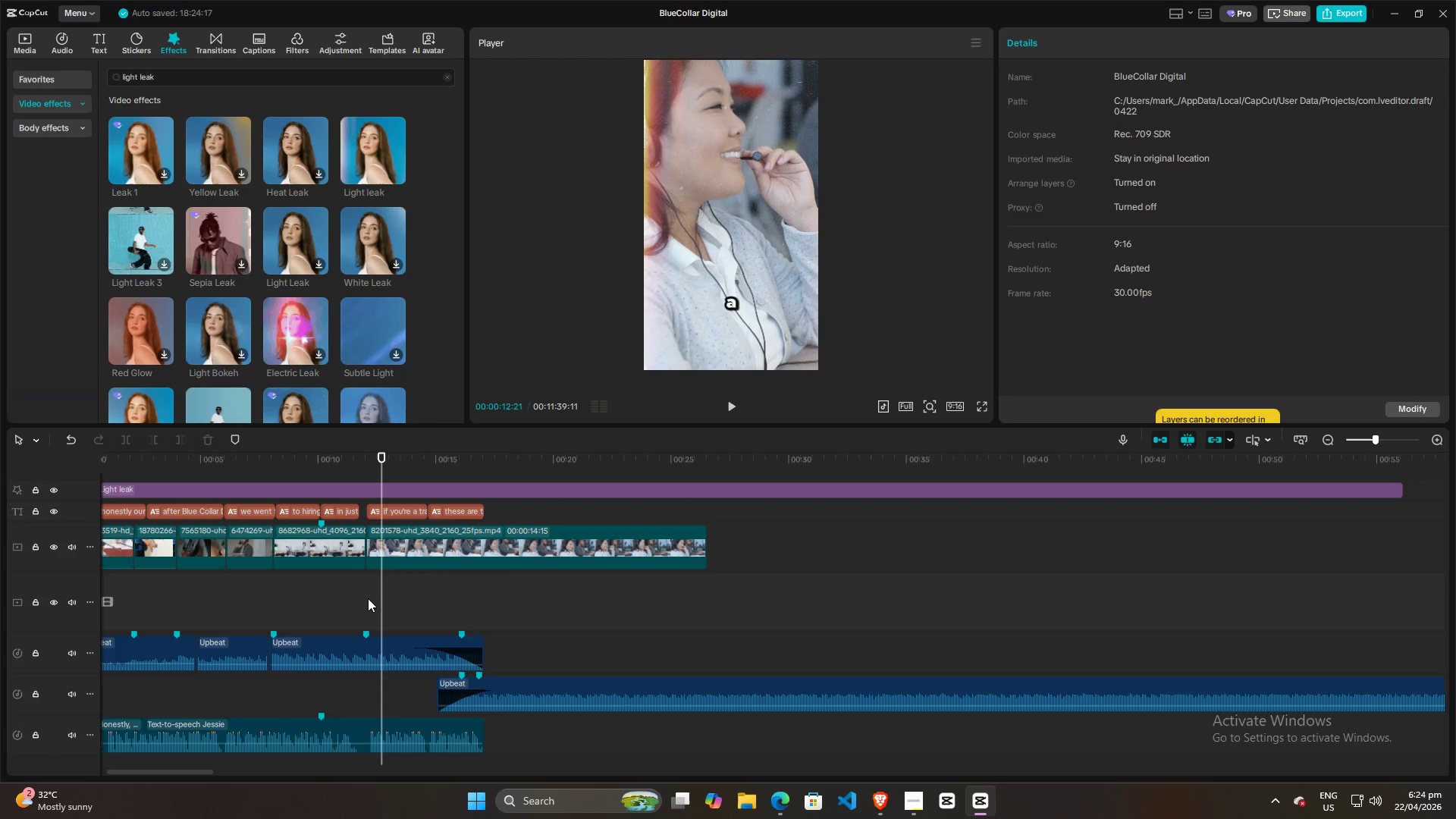 
triple_click([362, 598])
 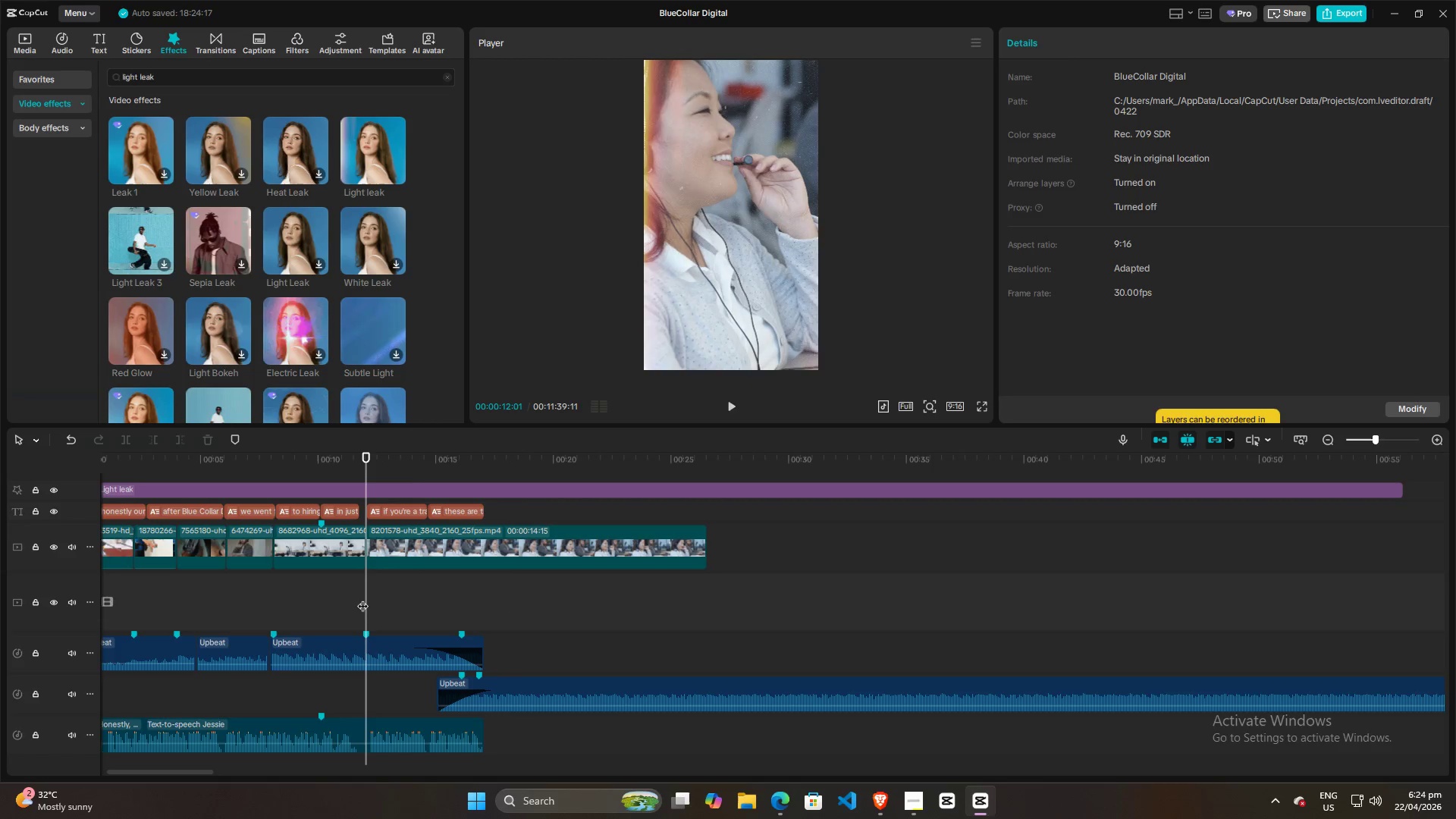 
key(Space)
 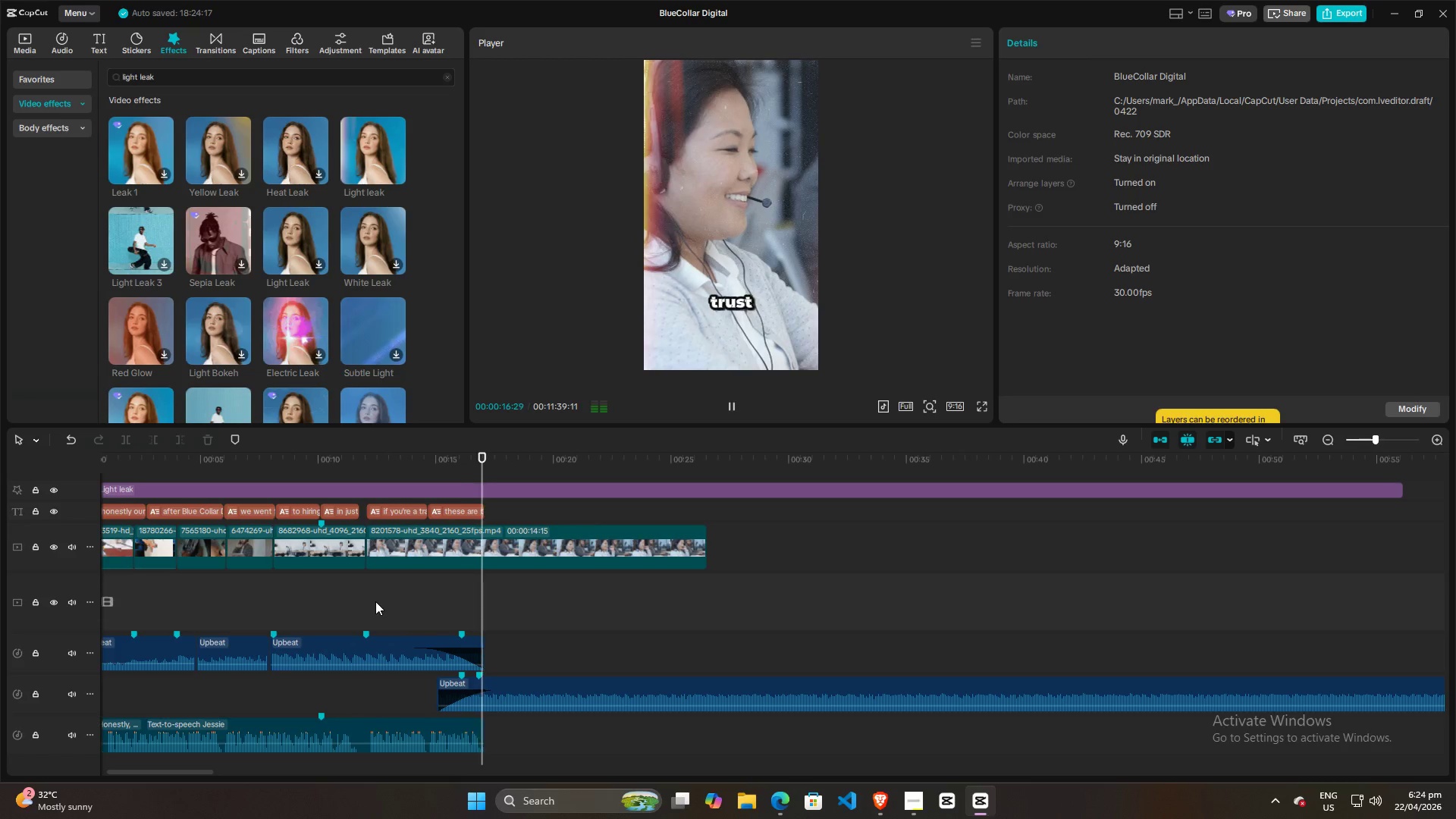 
wait(6.62)
 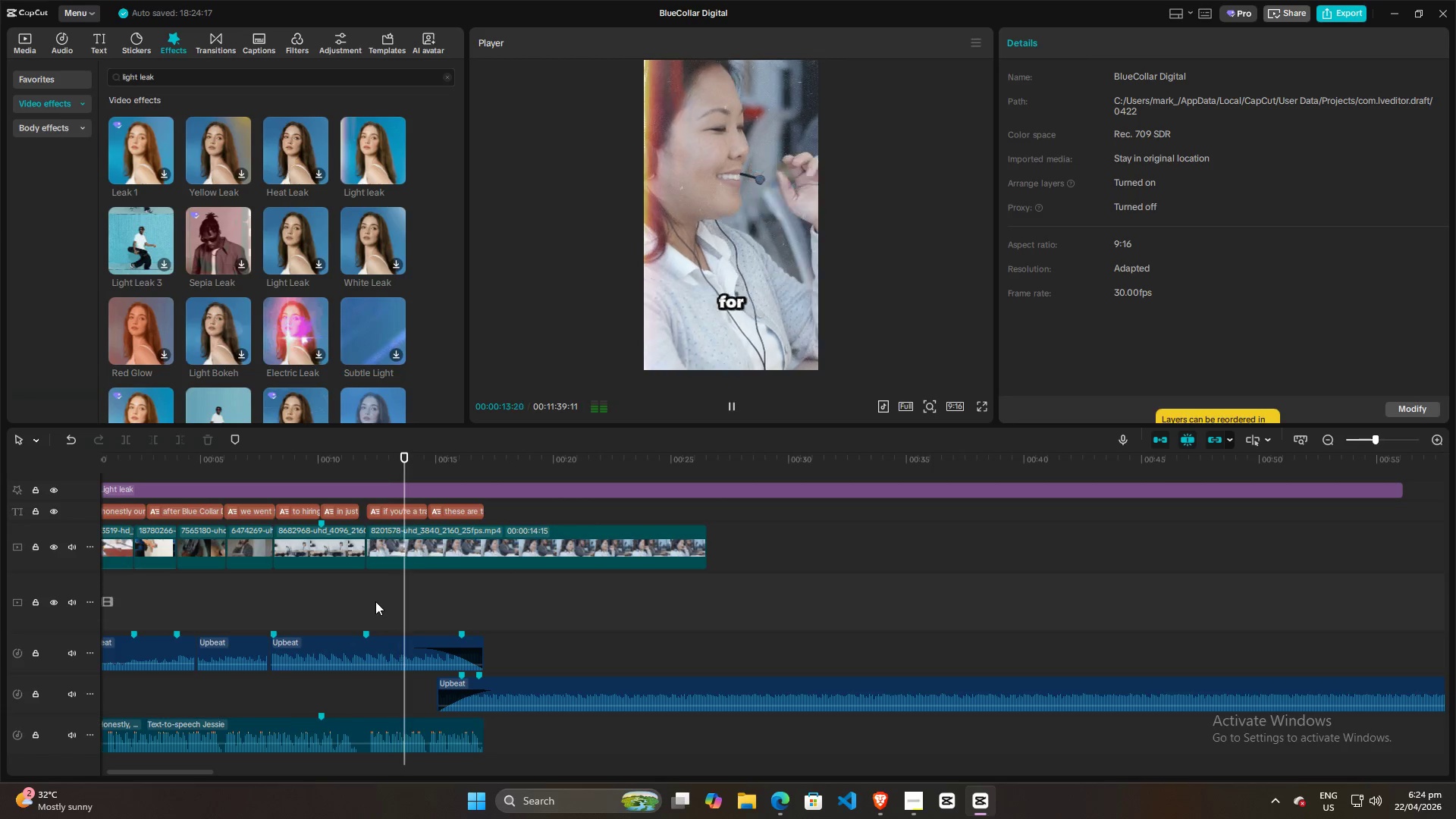 
left_click([447, 613])
 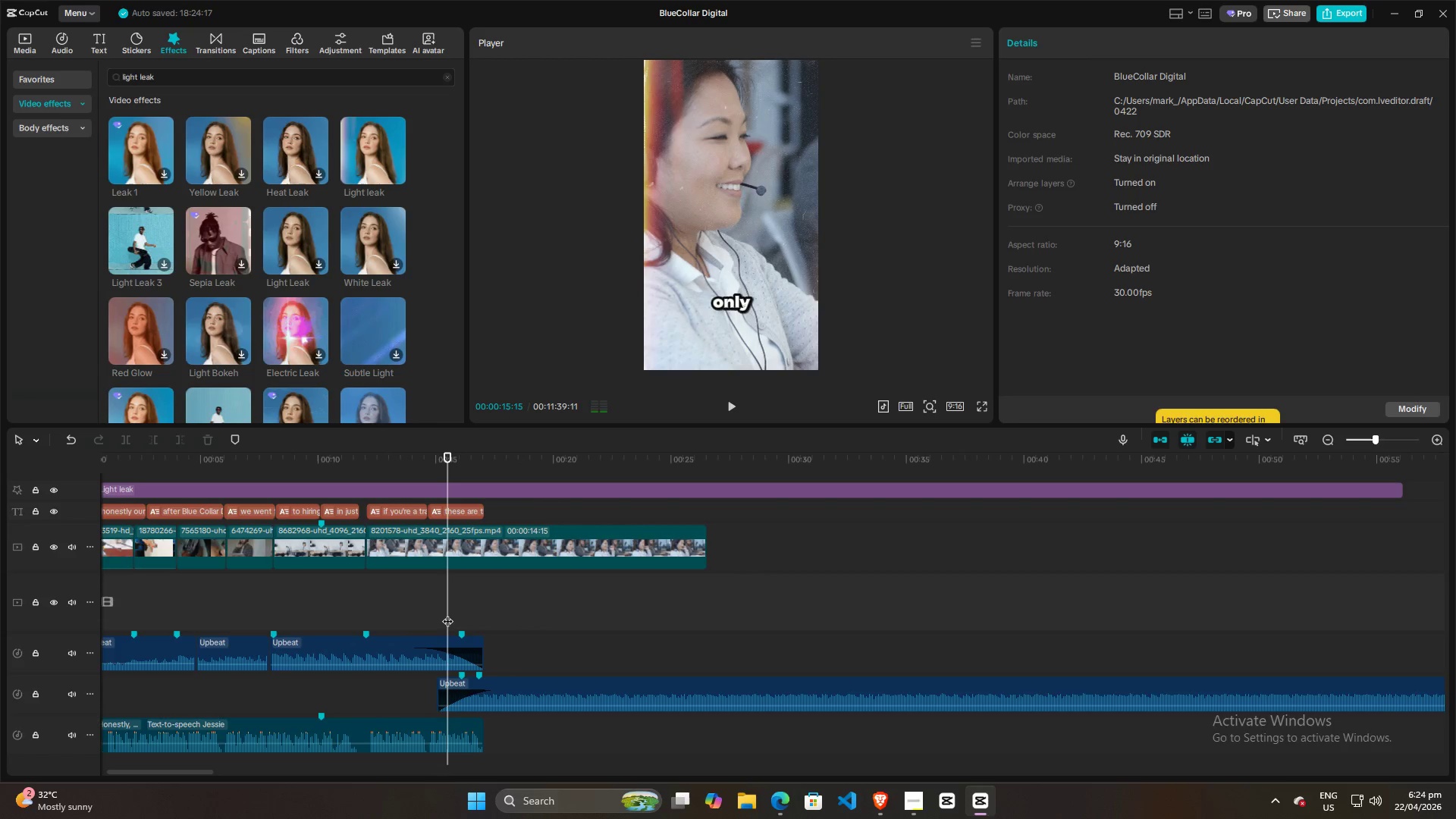 
key(Space)
 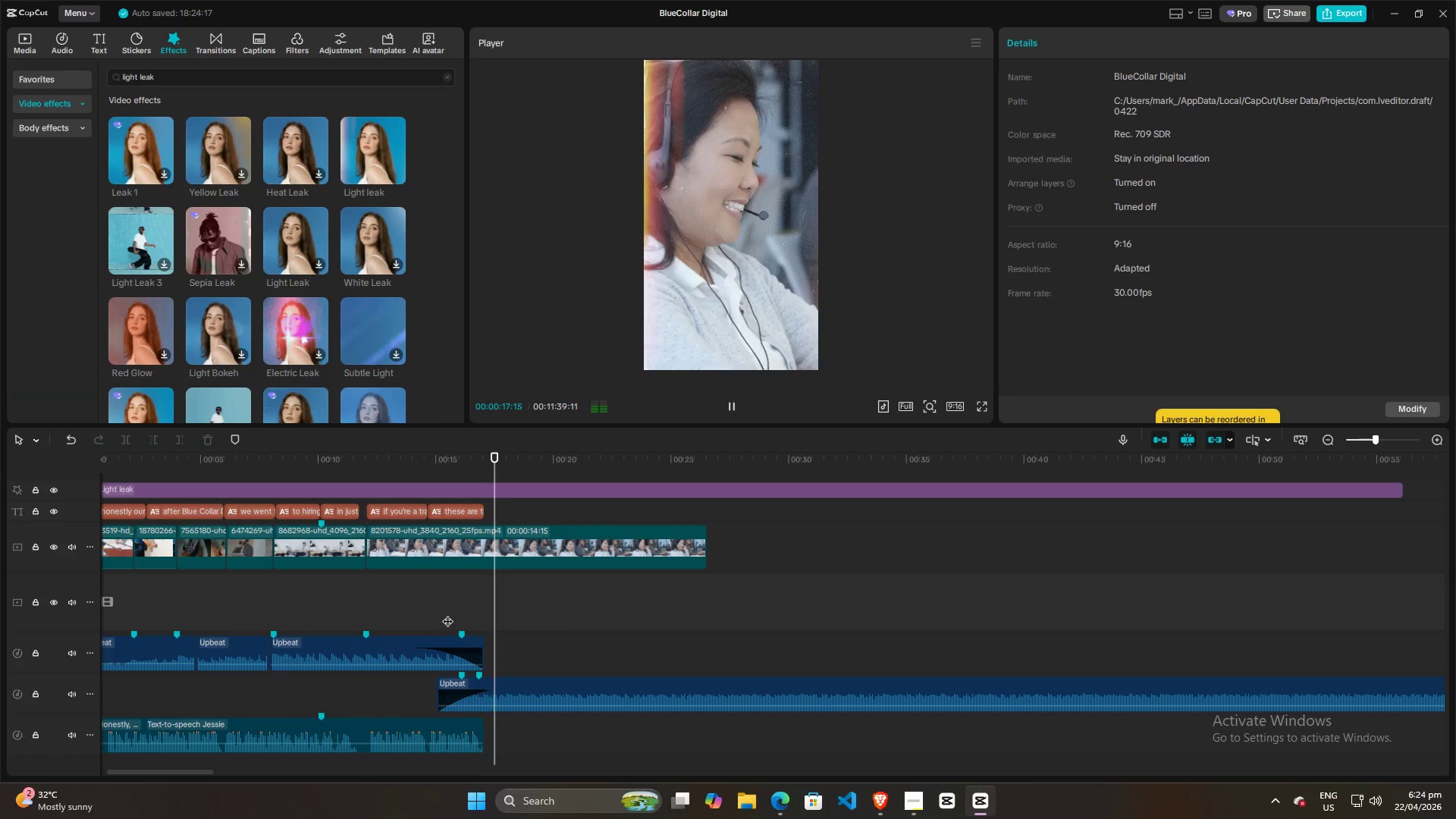 
key(Space)
 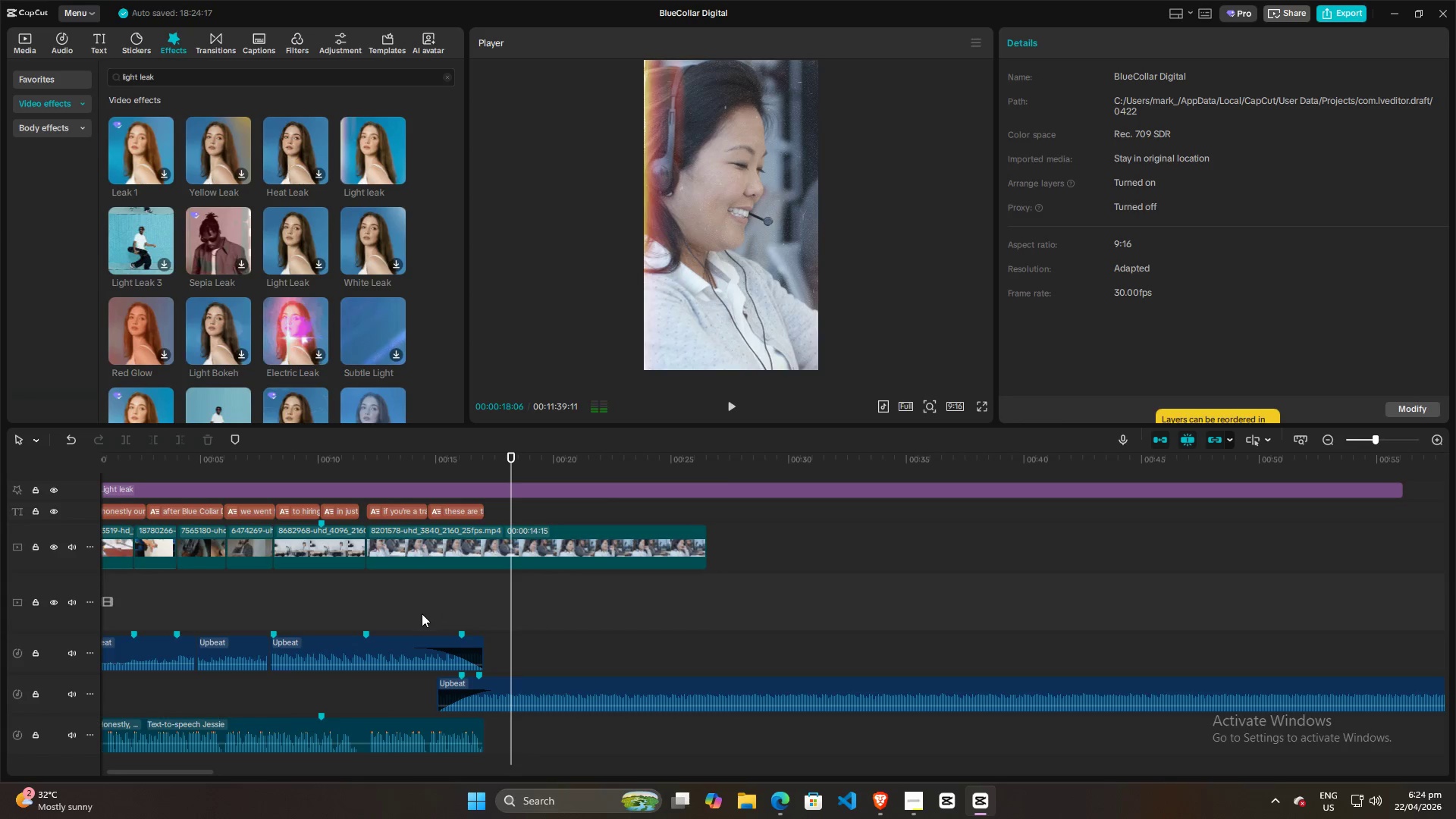 
left_click([422, 613])
 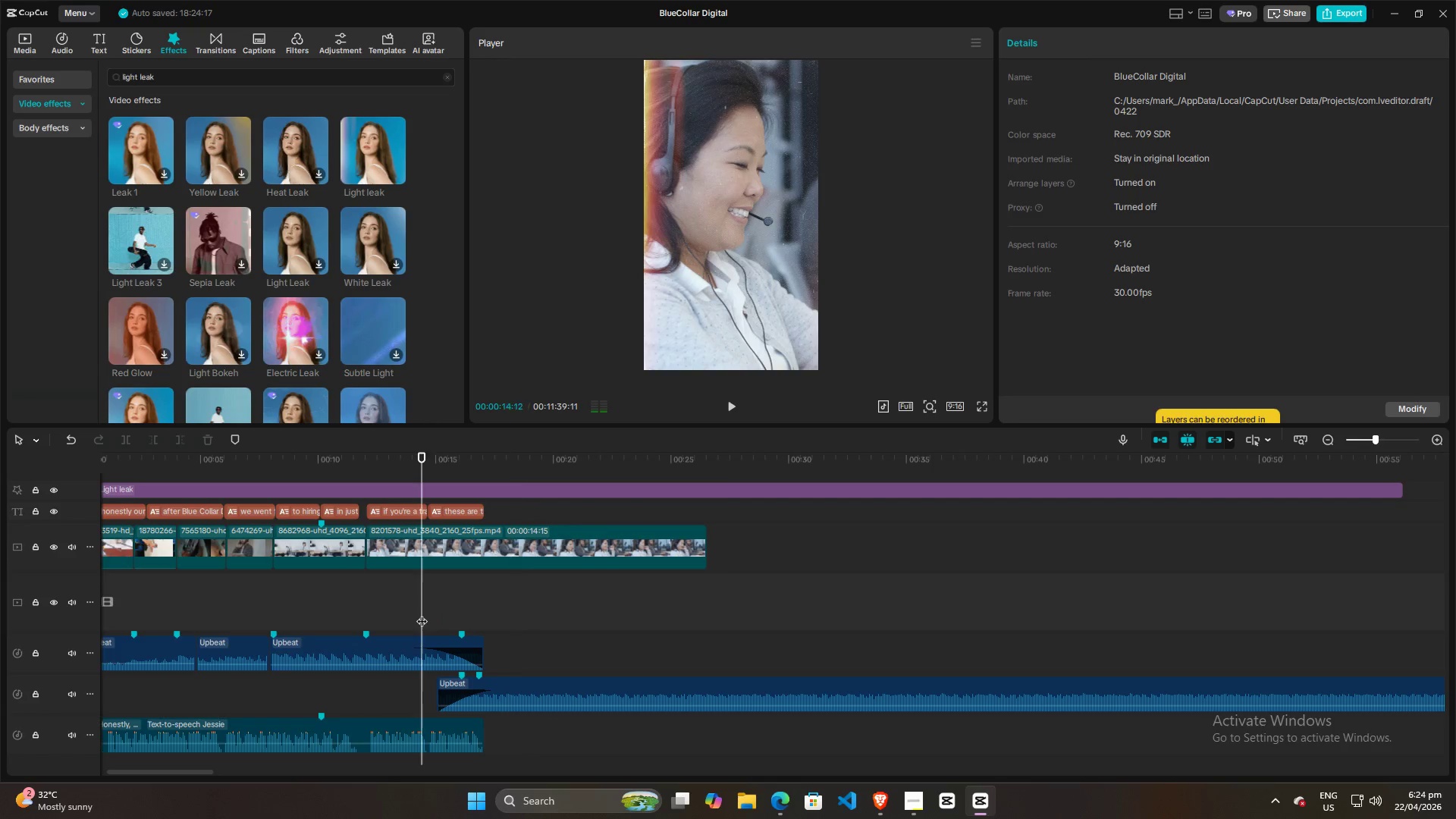 
key(Space)
 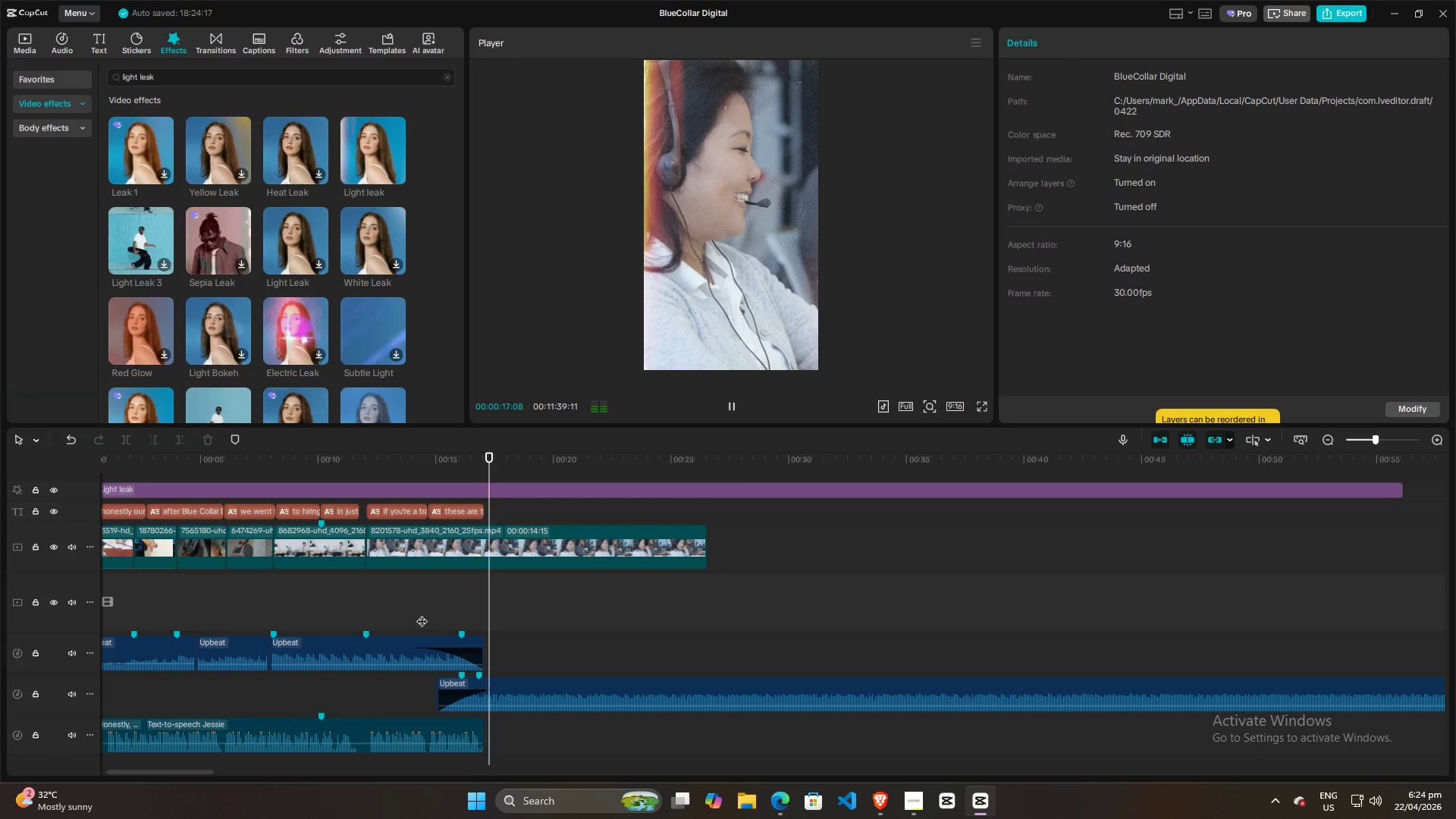 
key(Space)
 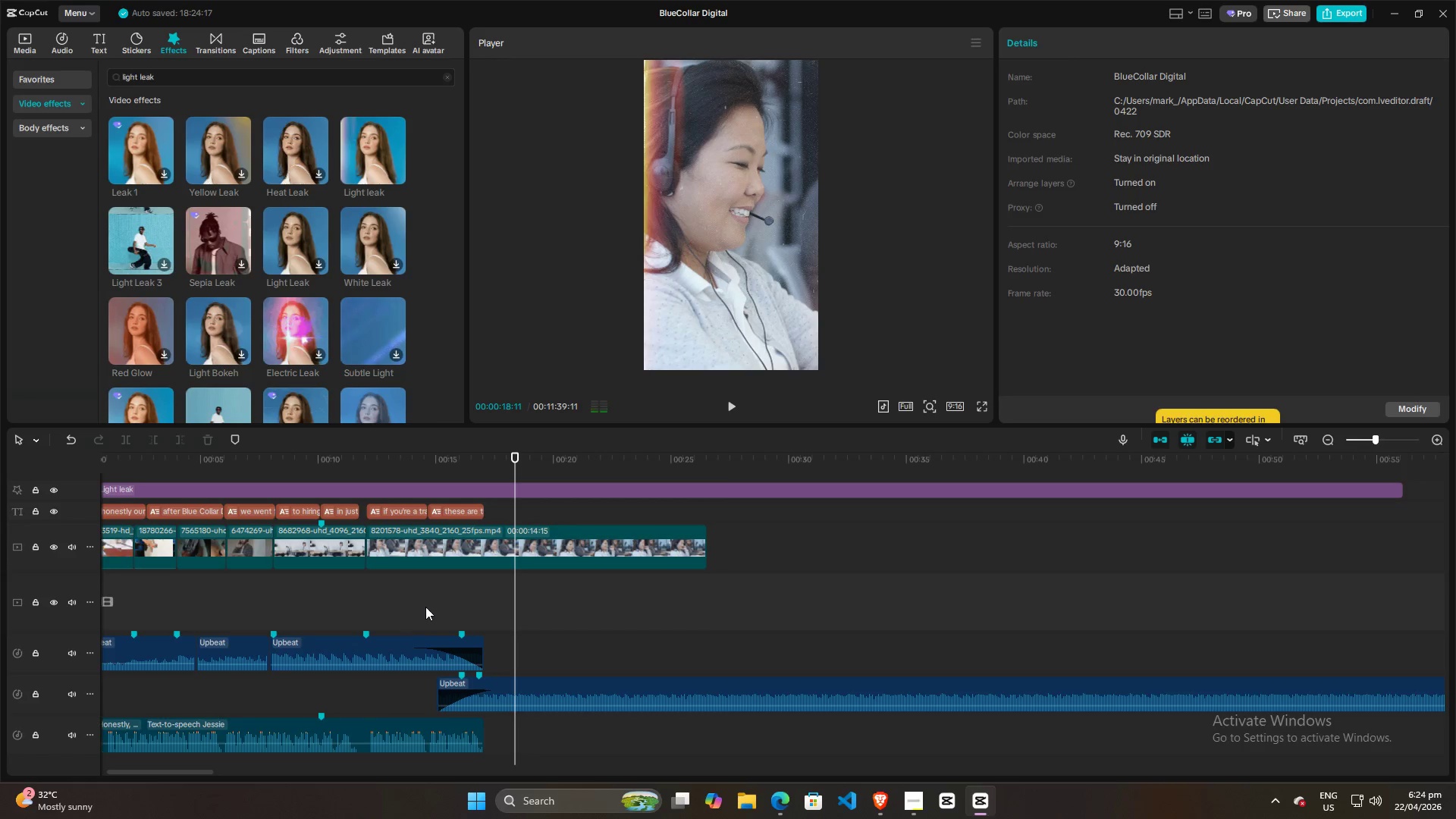 
left_click([427, 605])
 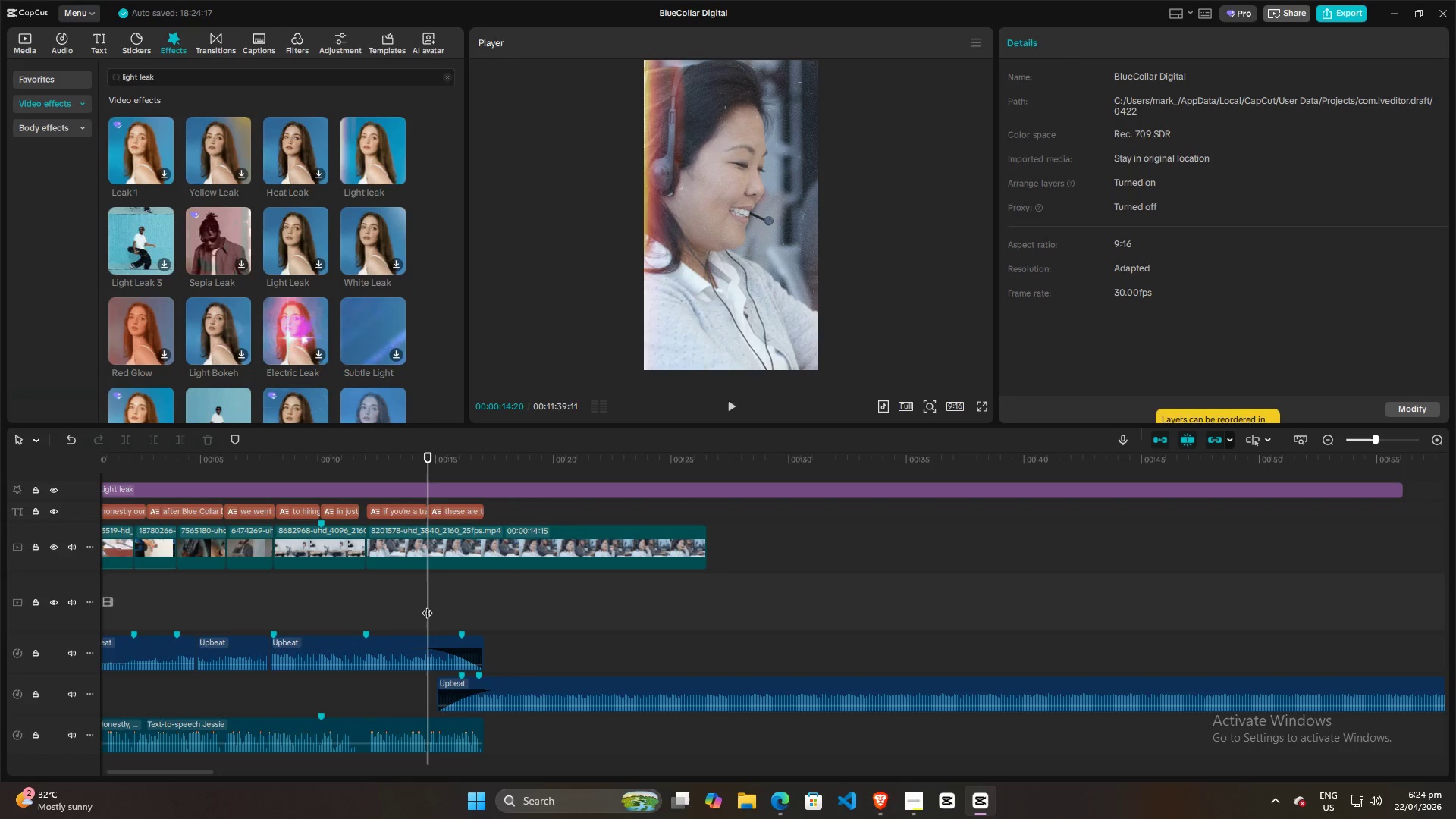 
key(Space)
 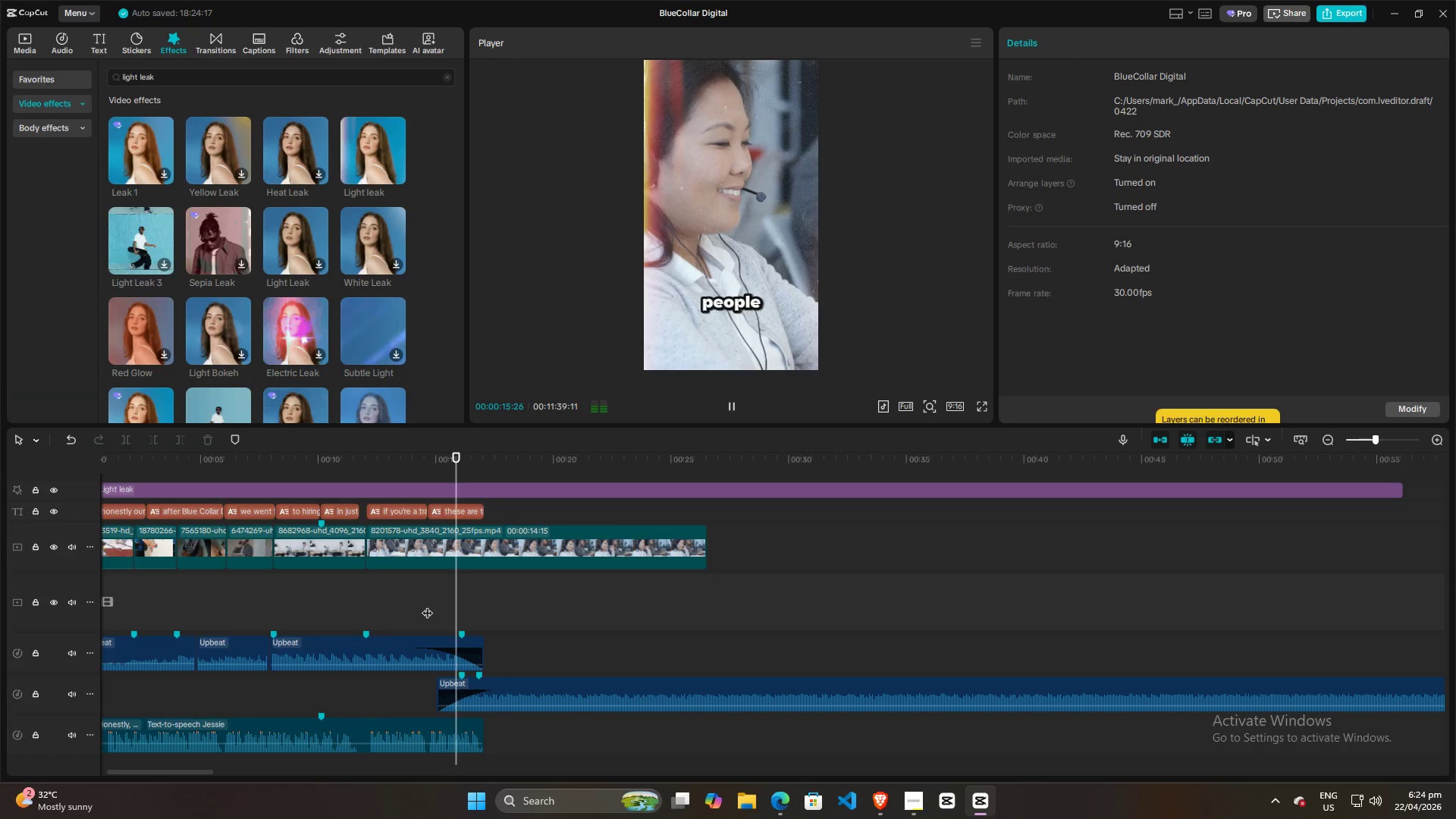 
key(Space)
 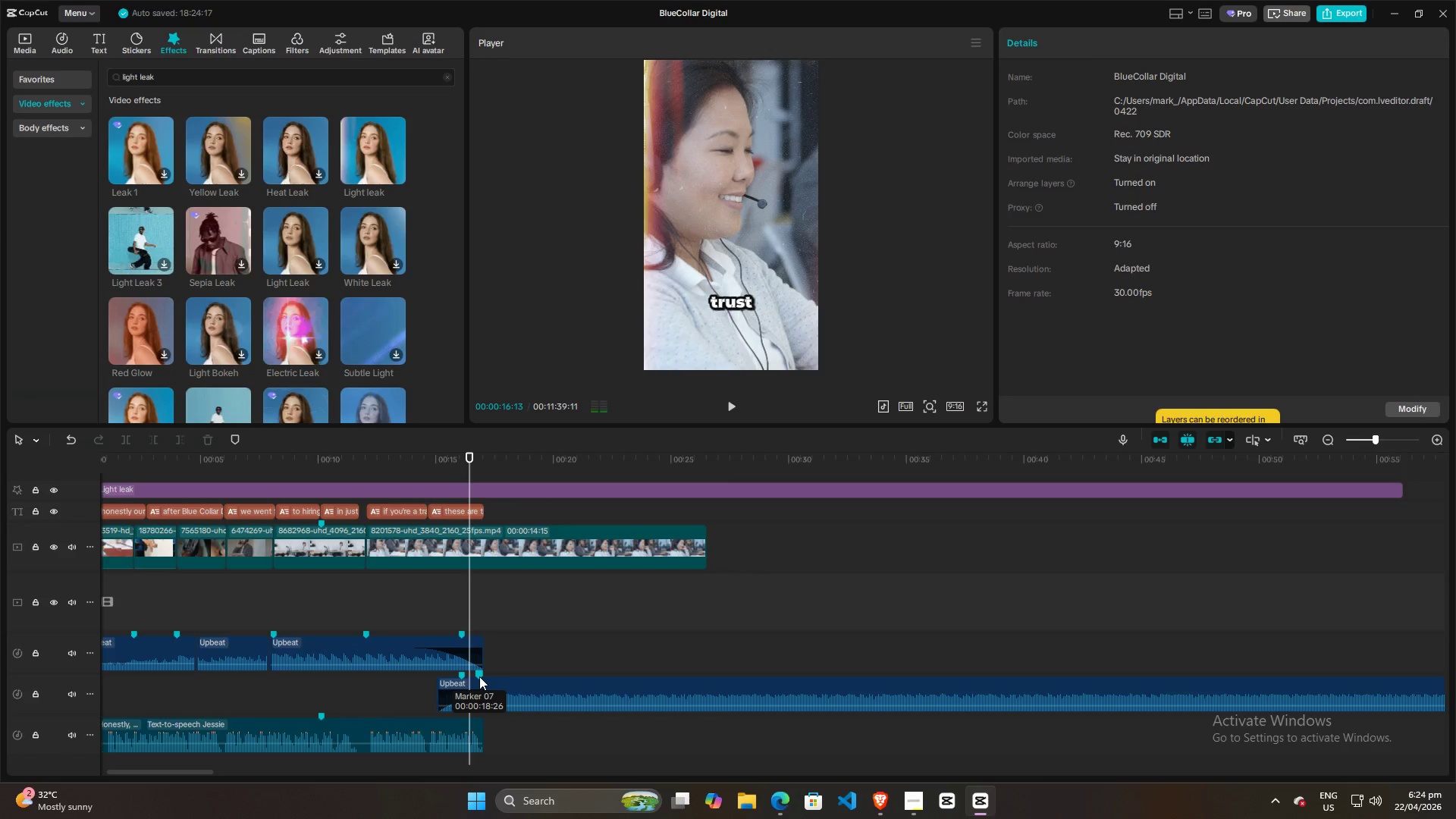 
right_click([479, 676])
 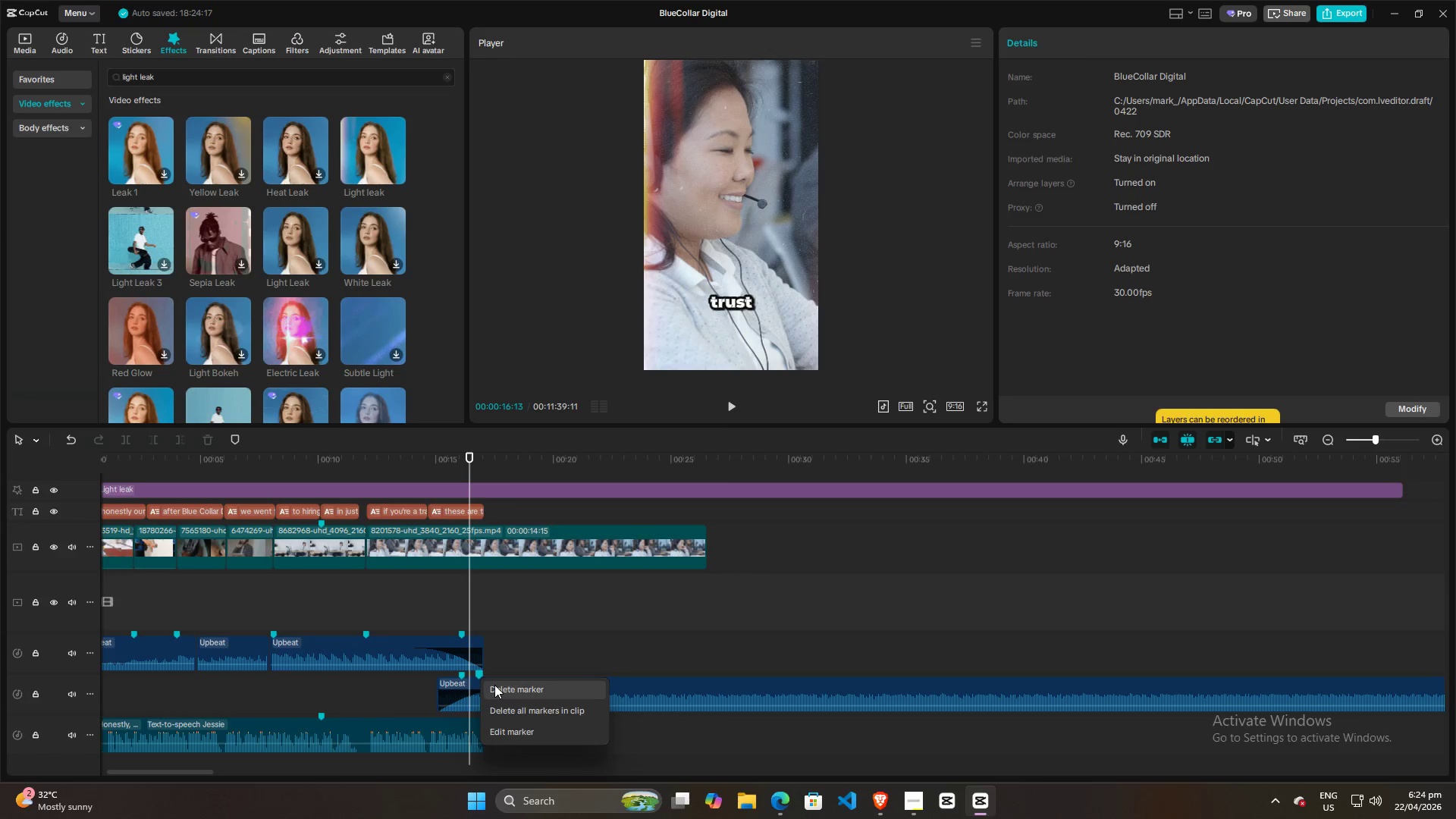 
left_click([494, 685])
 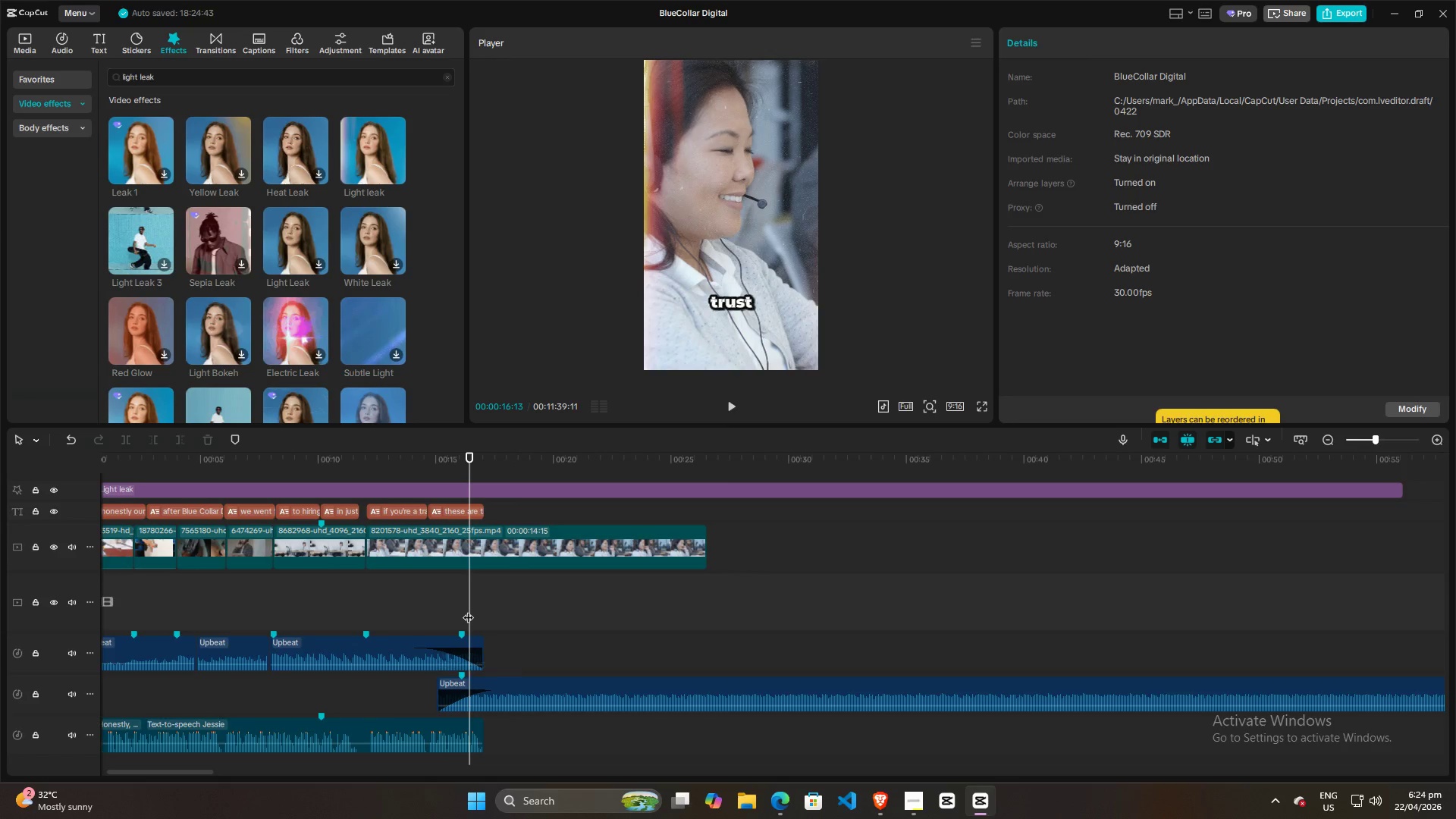 
left_click_drag(start_coordinate=[468, 610], to_coordinate=[487, 613])
 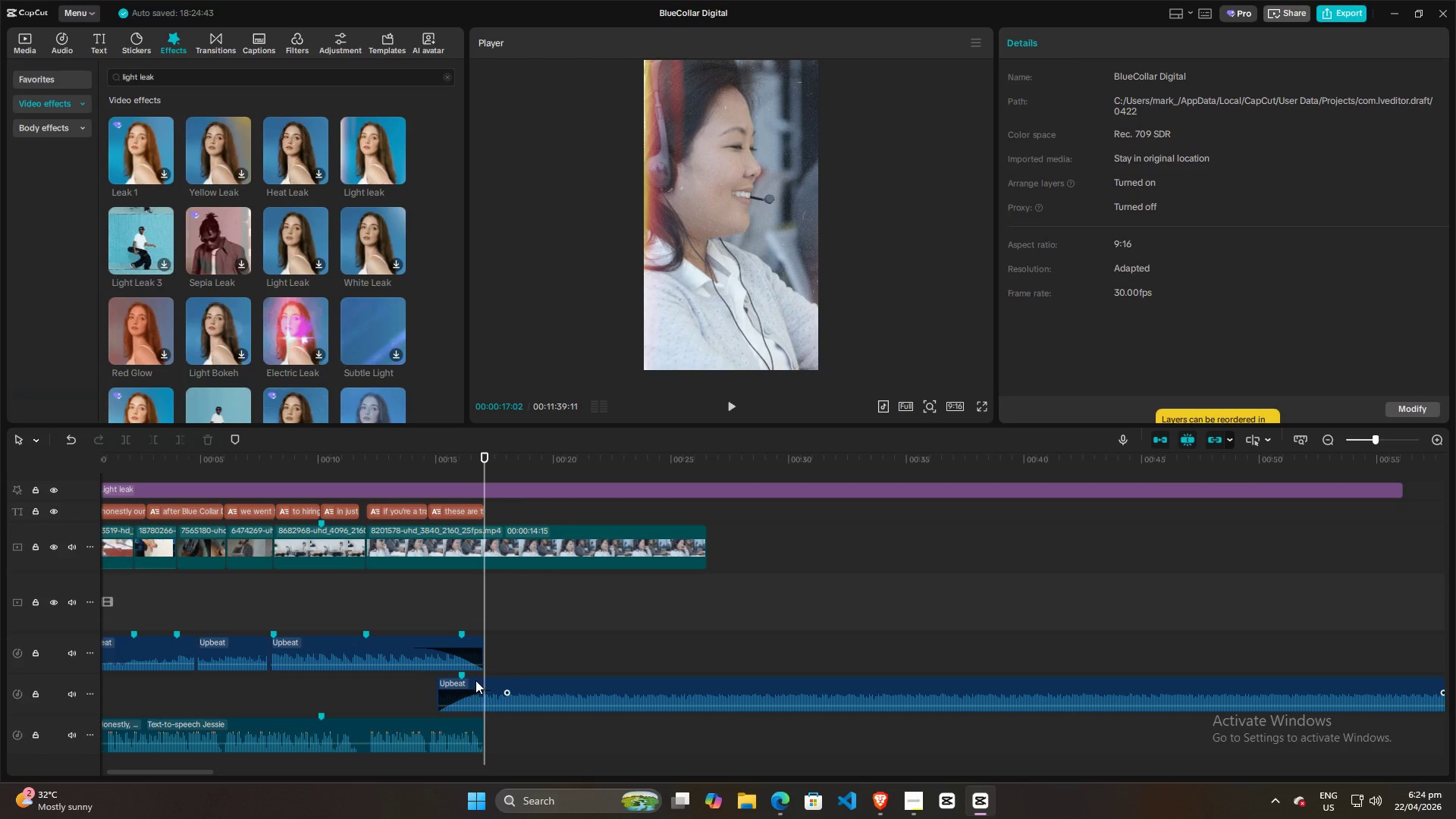 
left_click([477, 682])
 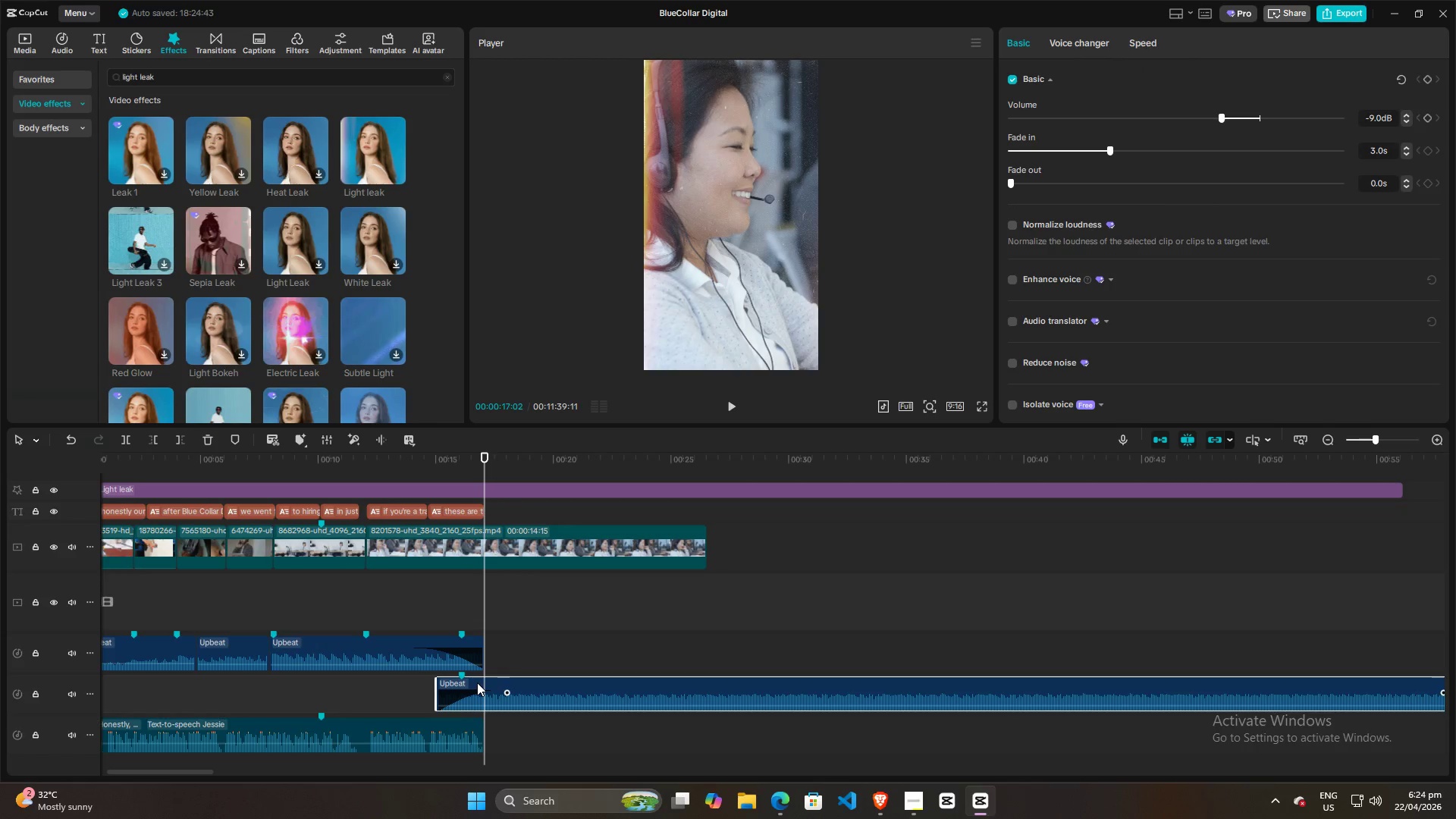 
key(M)
 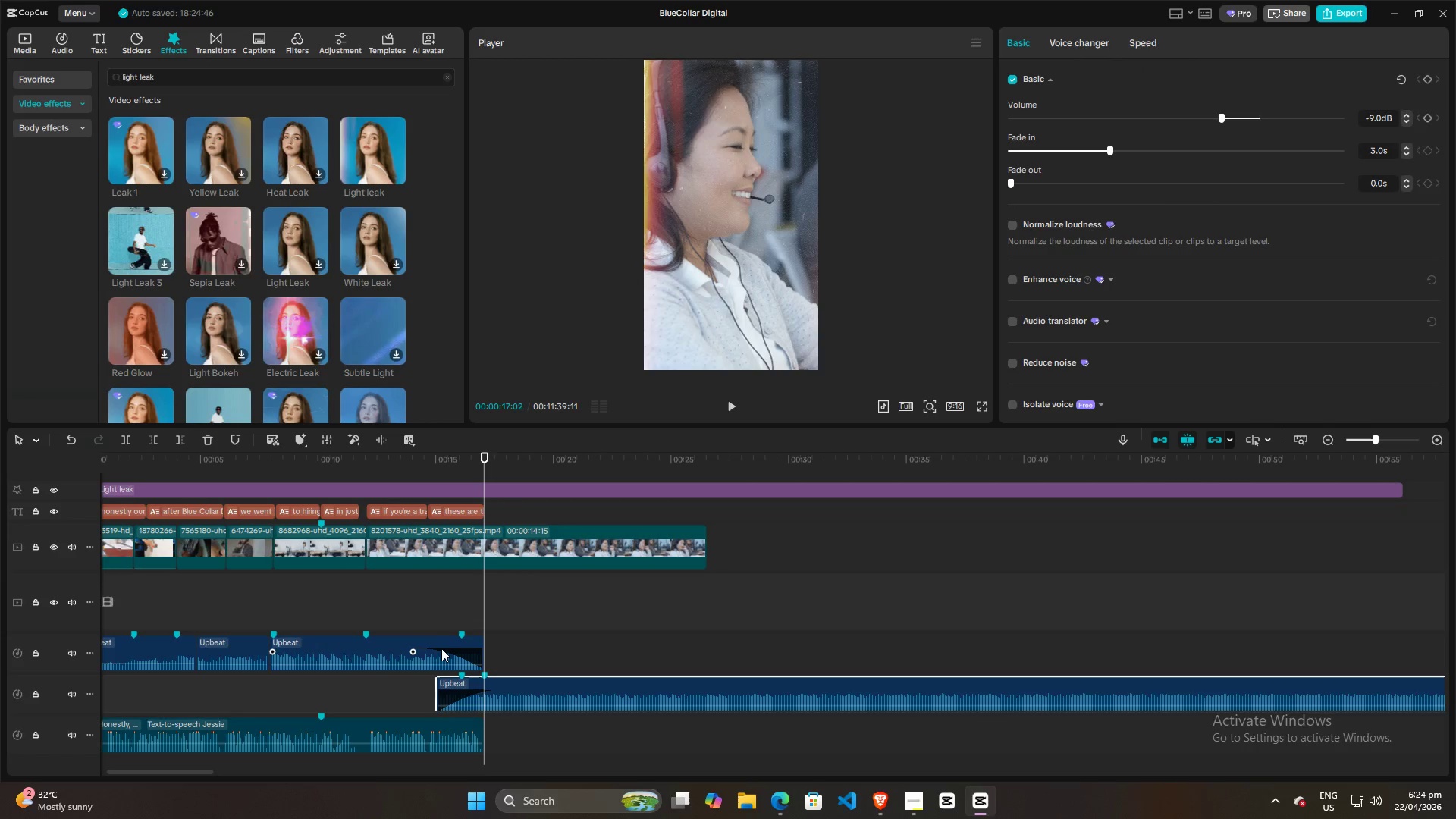 
left_click([435, 641])
 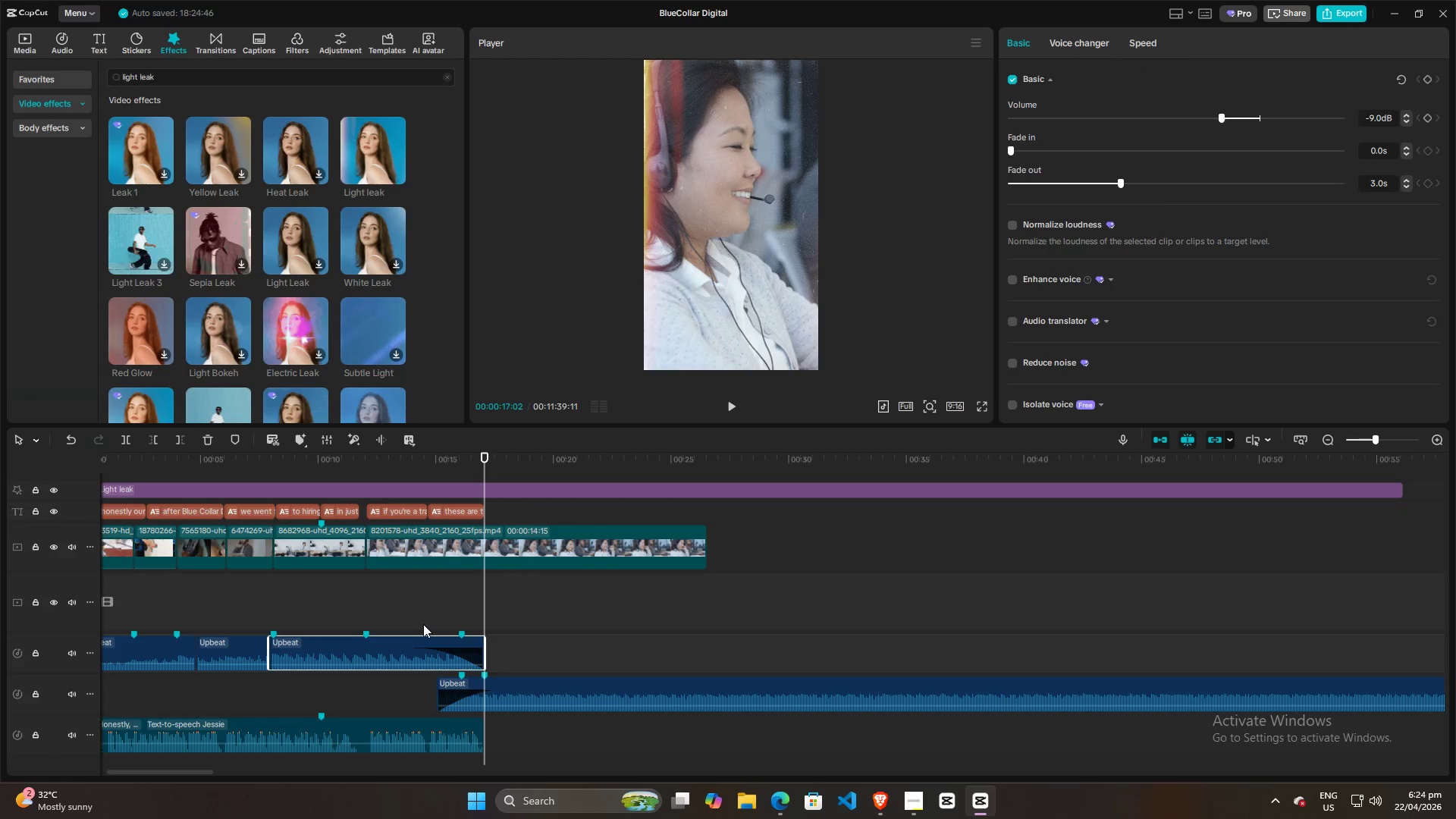 
left_click([419, 610])
 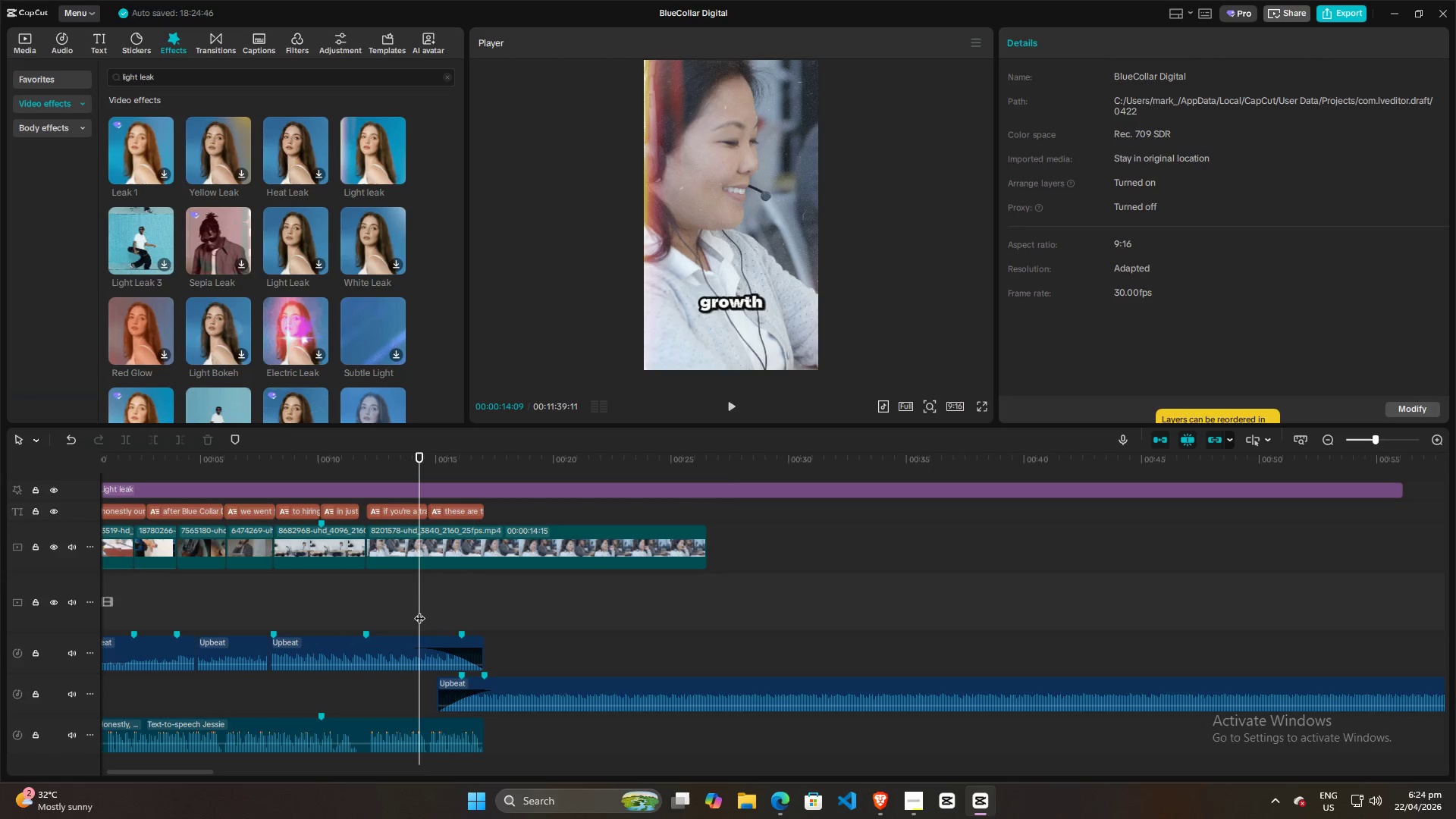 
key(Space)
 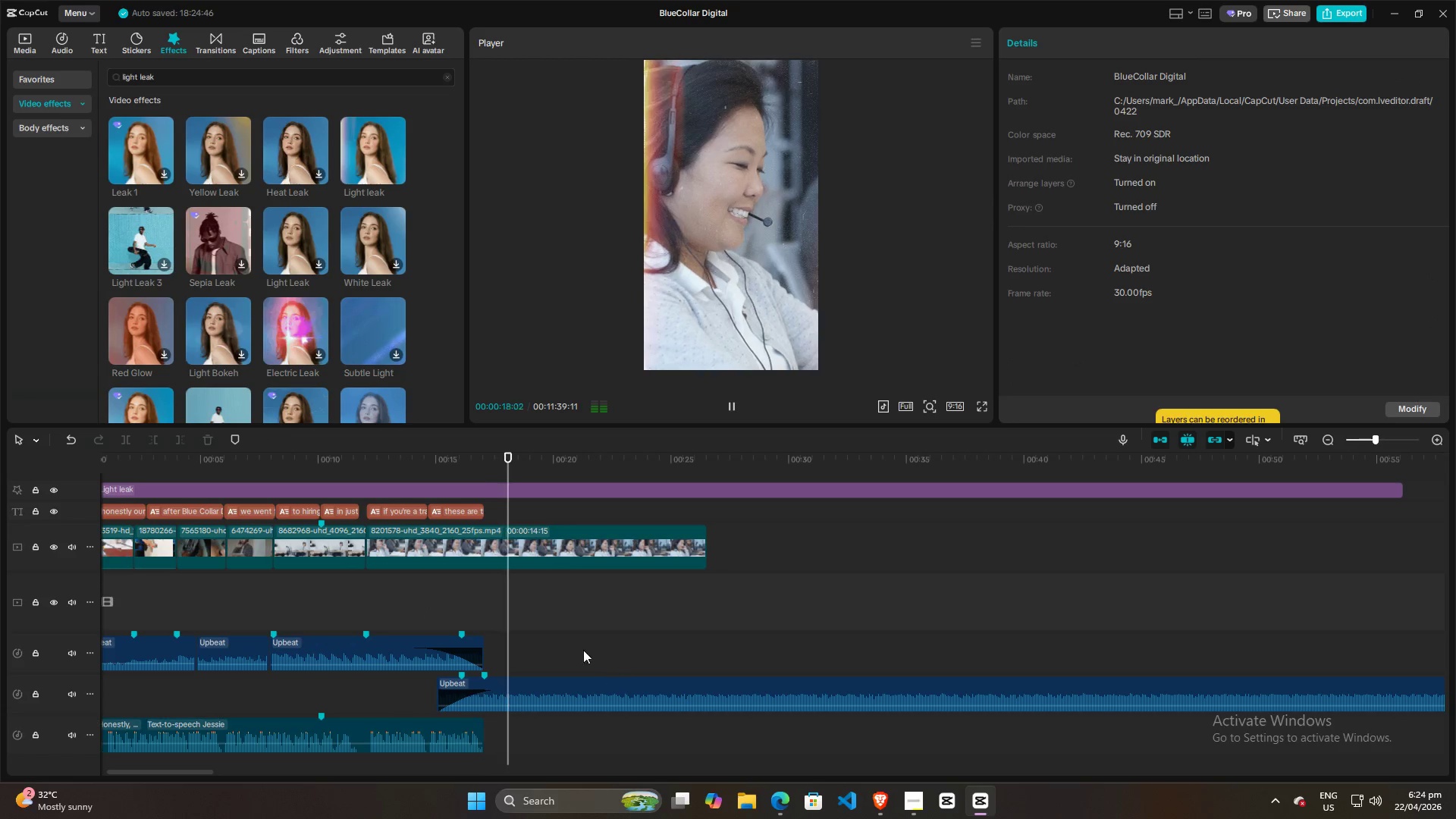 
wait(5.06)
 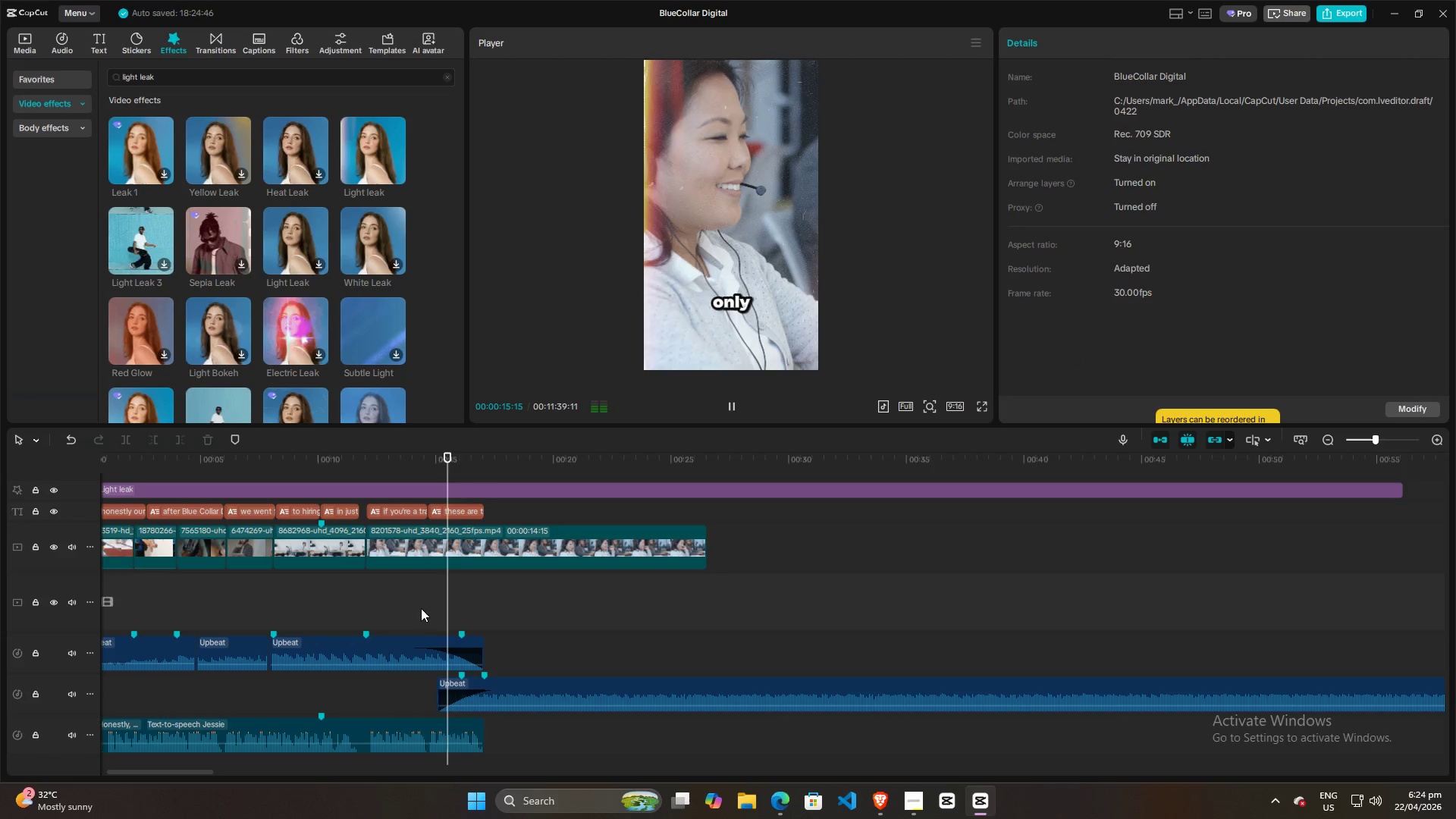 
scroll: coordinate [567, 642], scroll_direction: up, amount: 5.0
 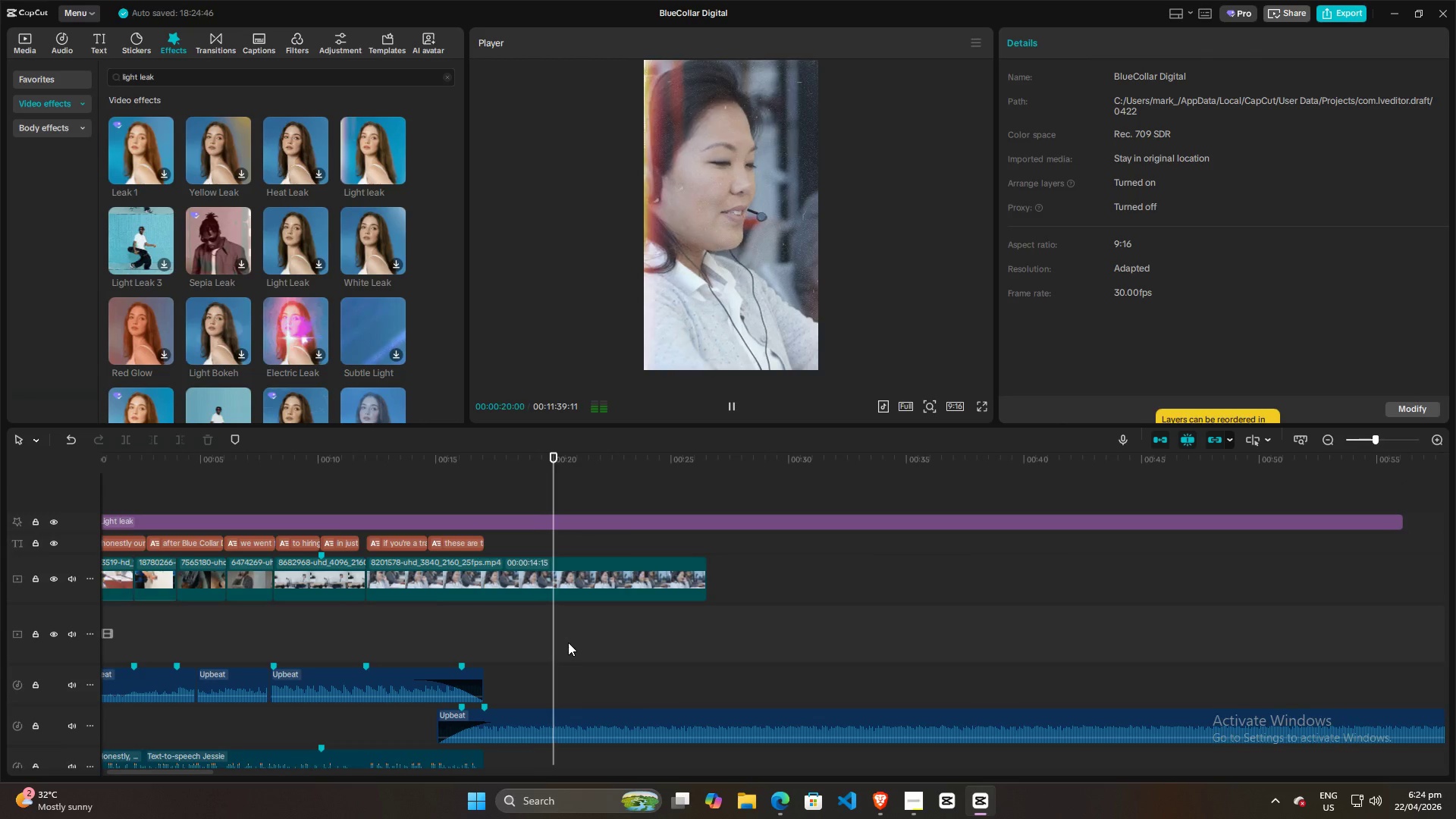 
key(Space)
 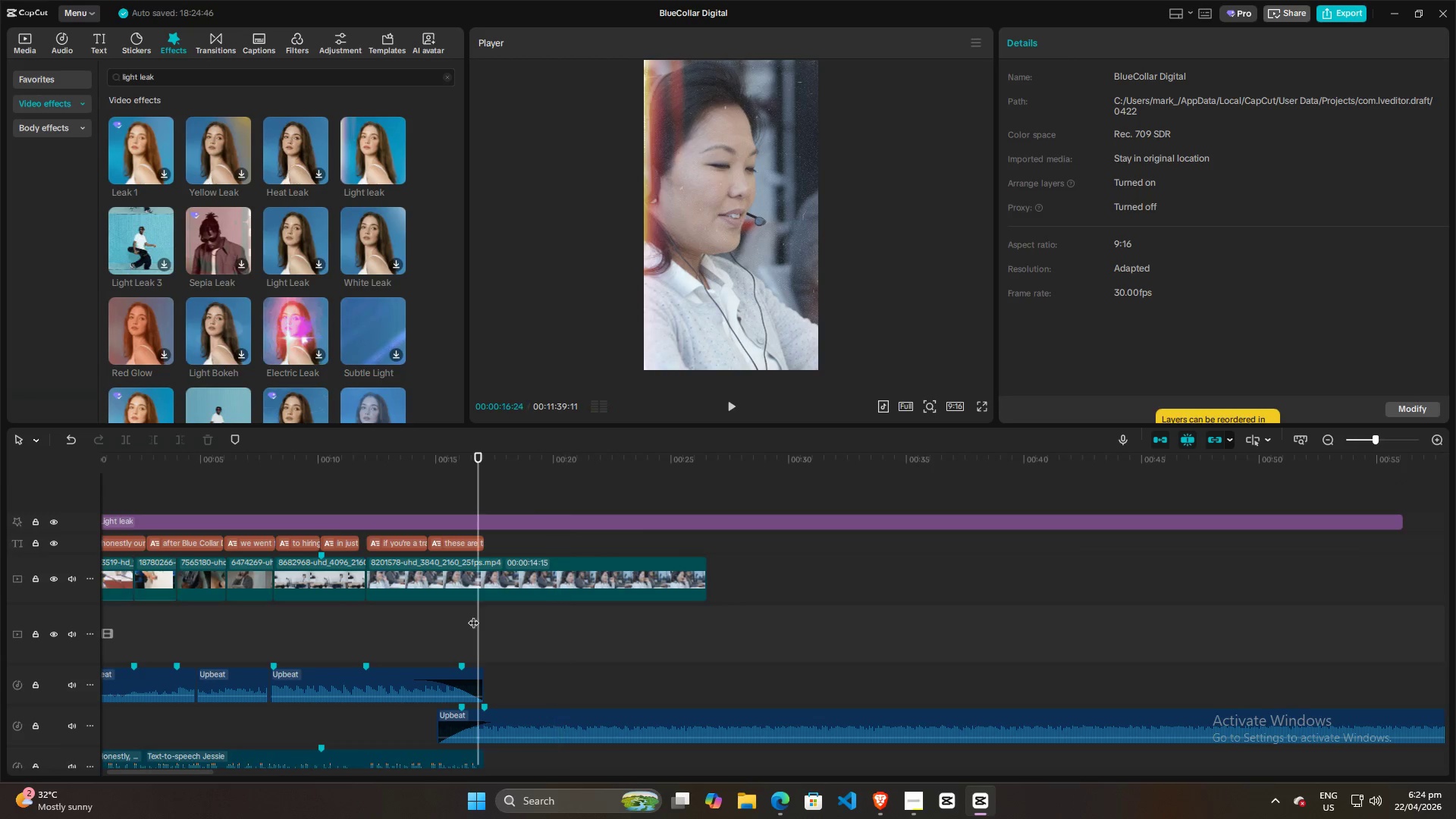 
double_click([465, 615])
 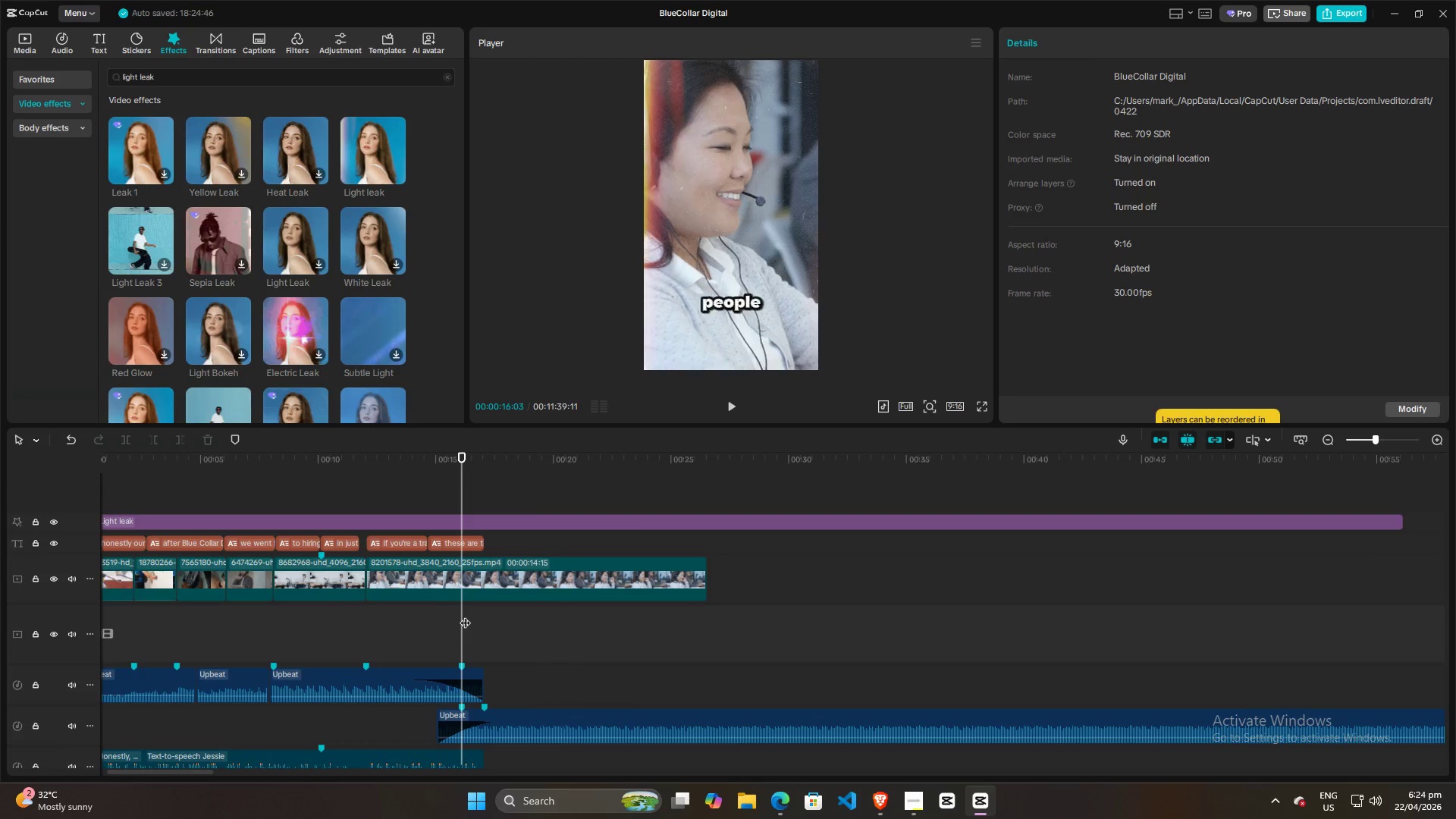 
key(Space)
 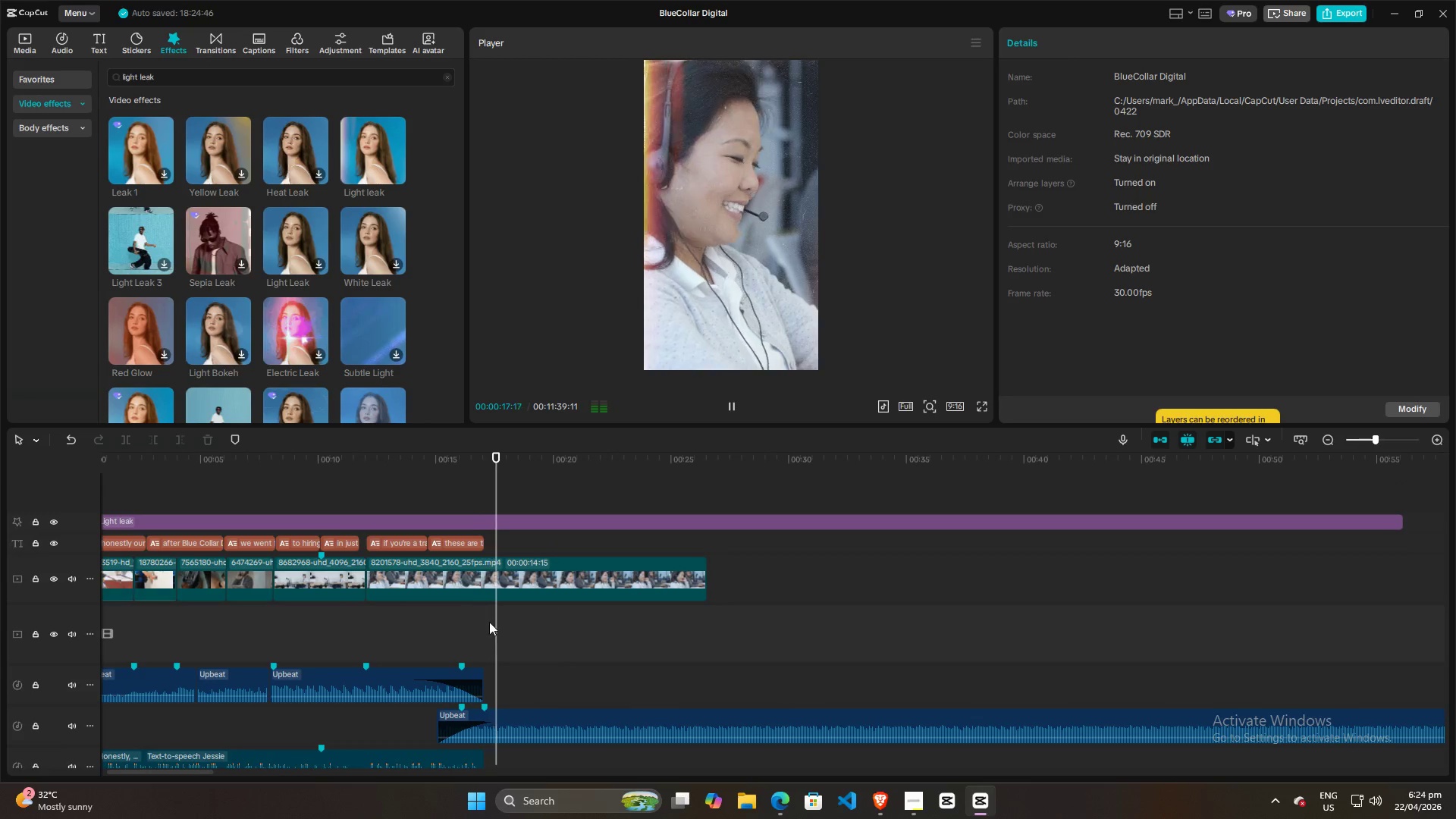 
key(Space)
 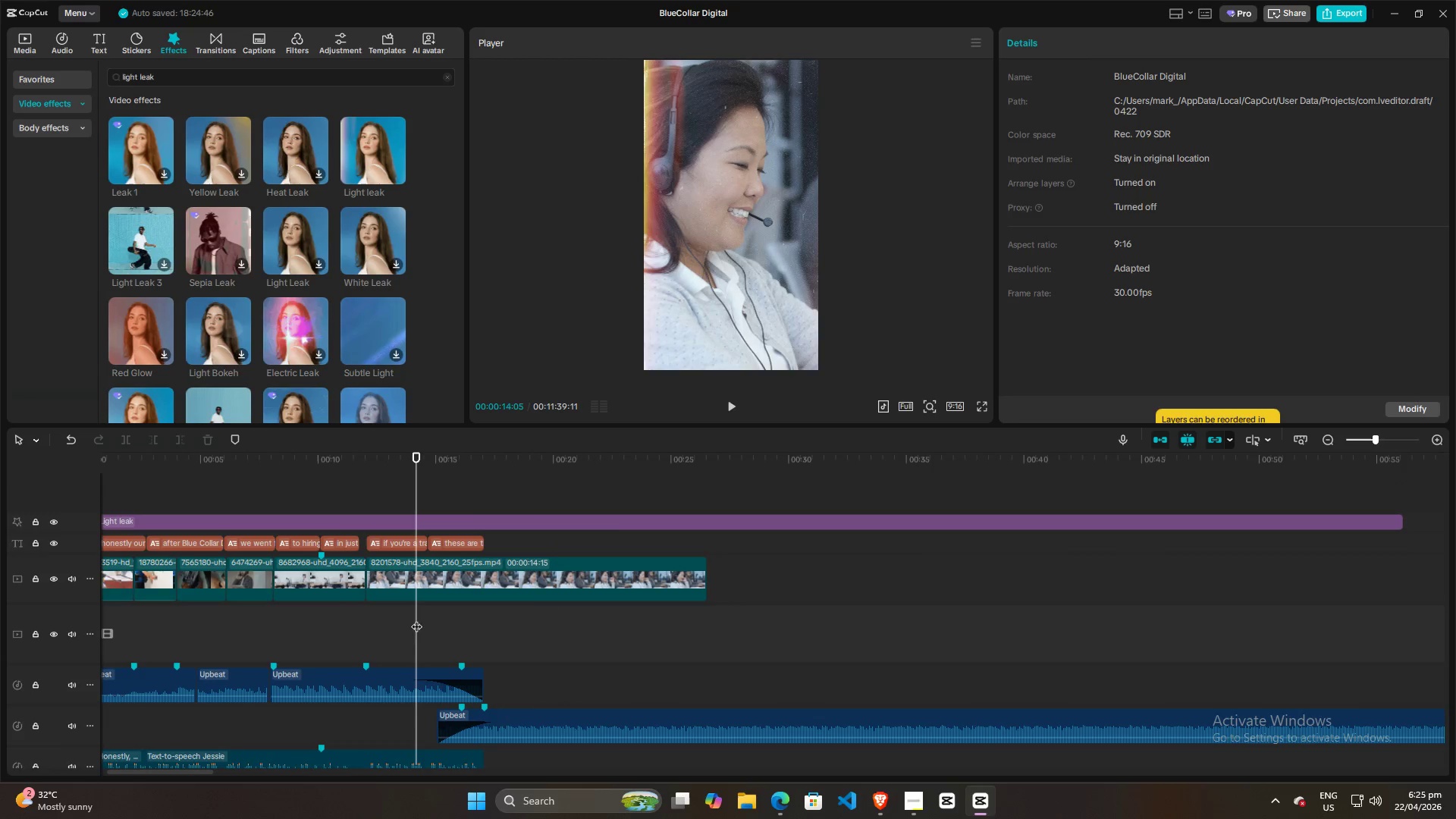 
double_click([388, 620])
 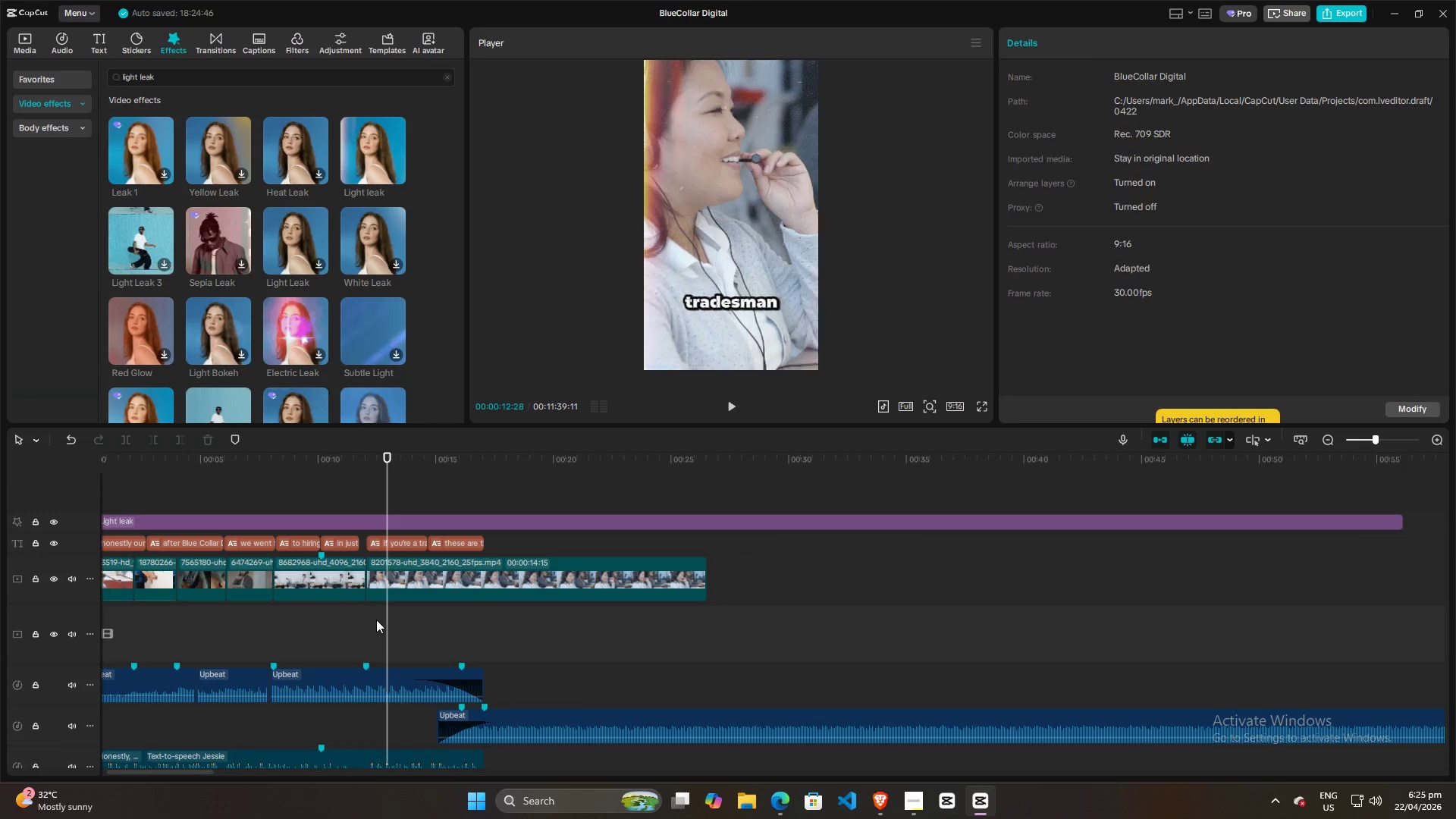 
triple_click([375, 620])
 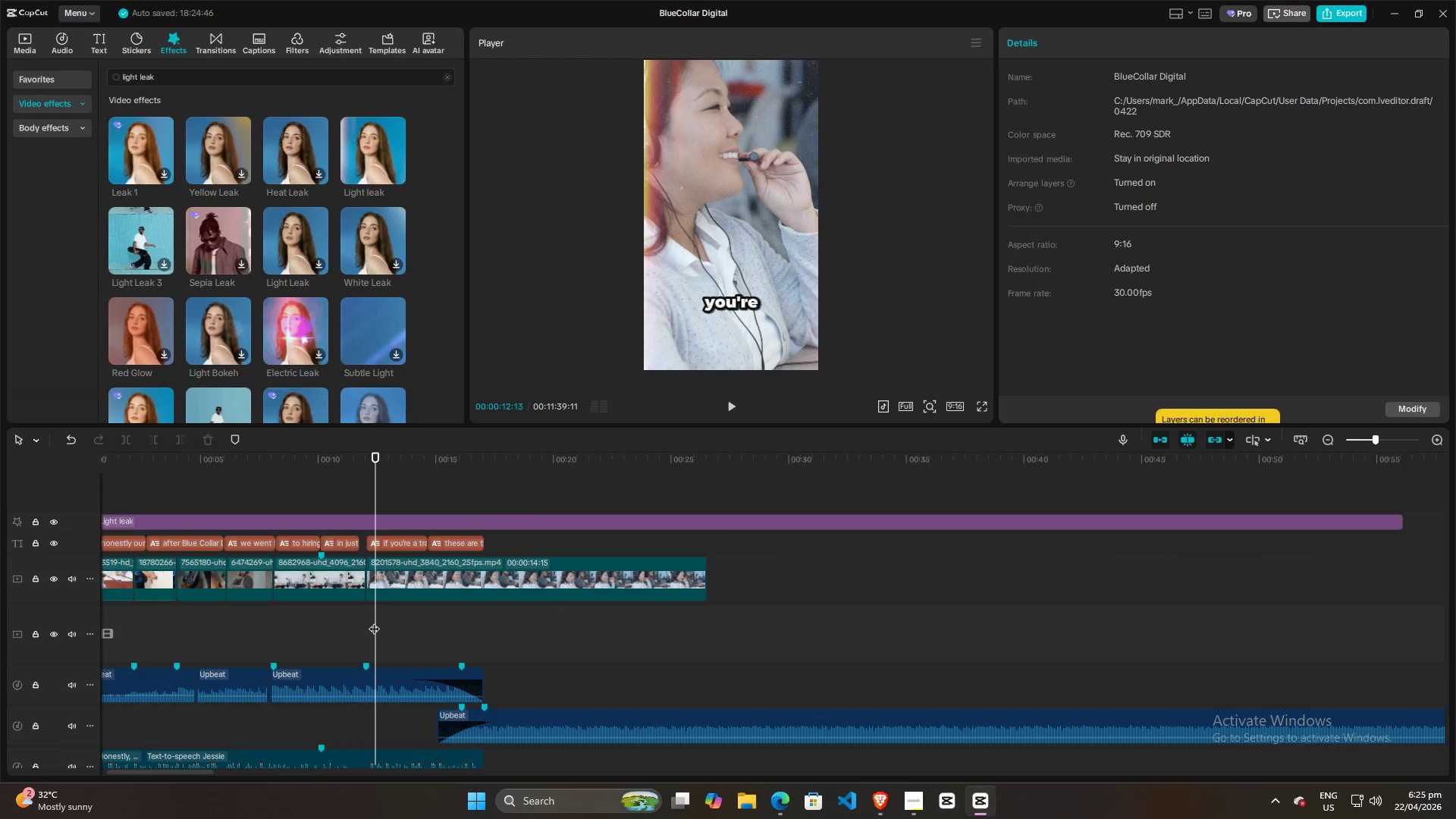 
triple_click([374, 621])
 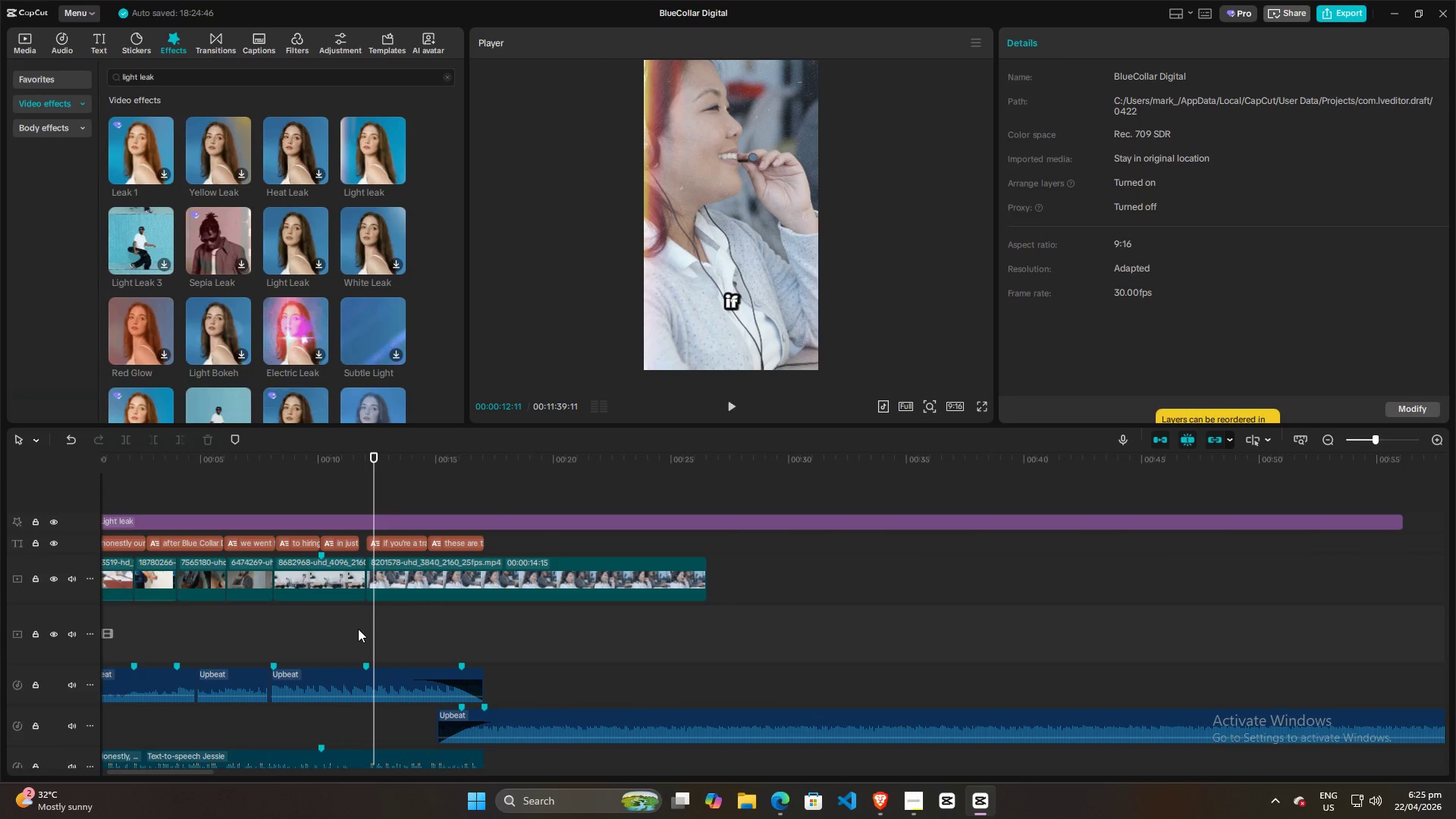 
double_click([304, 626])
 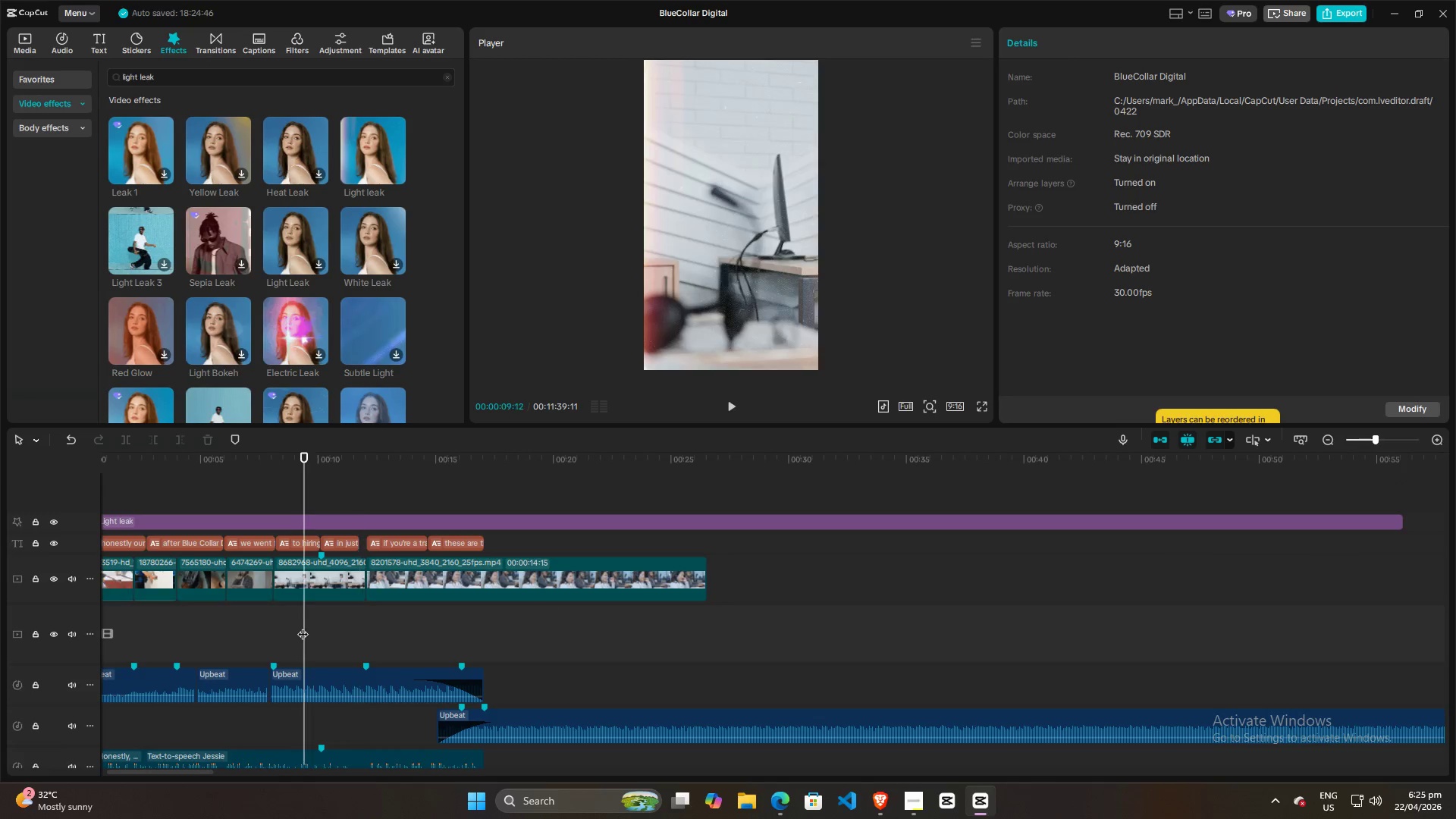 
triple_click([303, 626])
 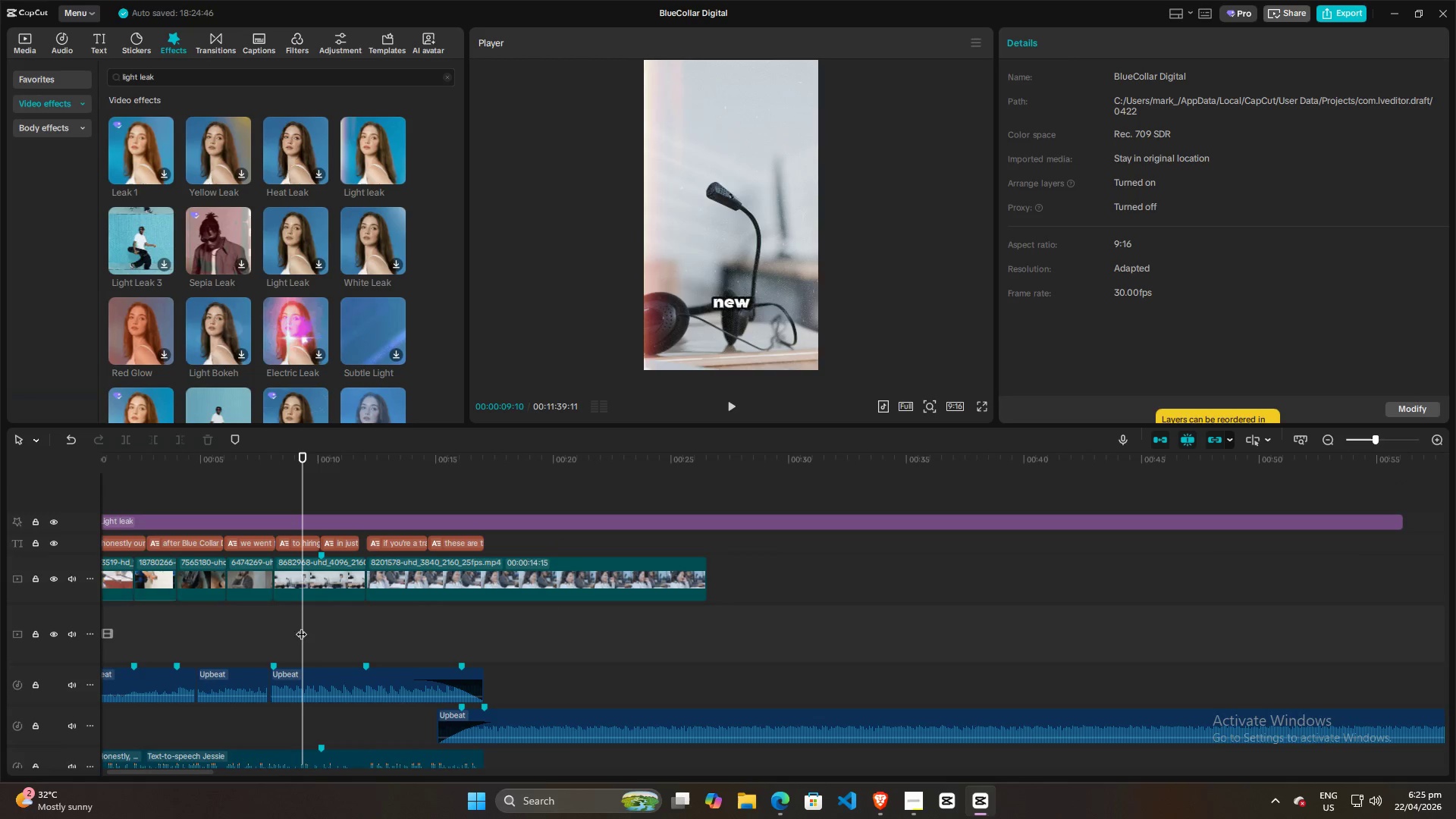 
key(Space)
 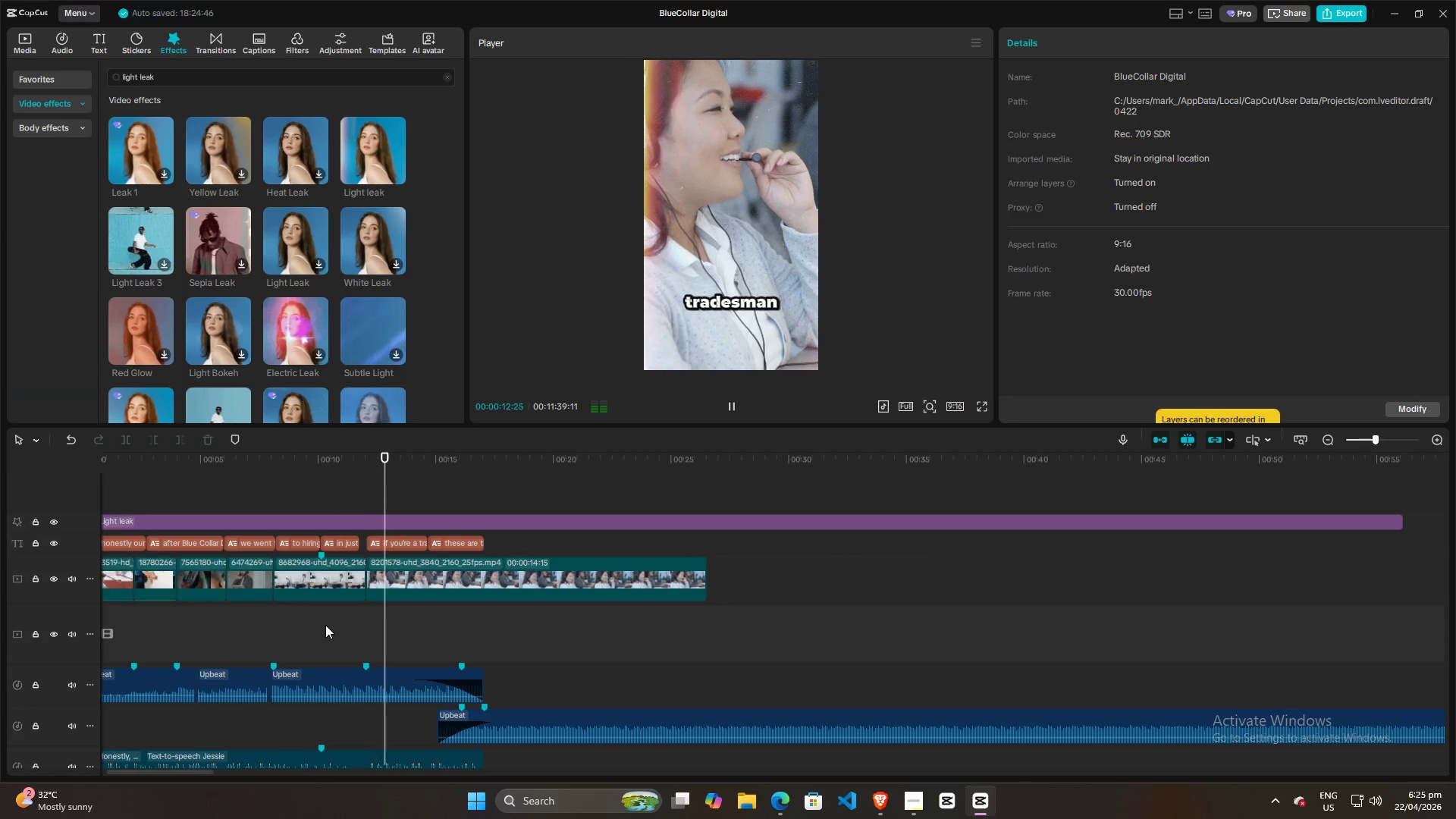 
key(Space)
 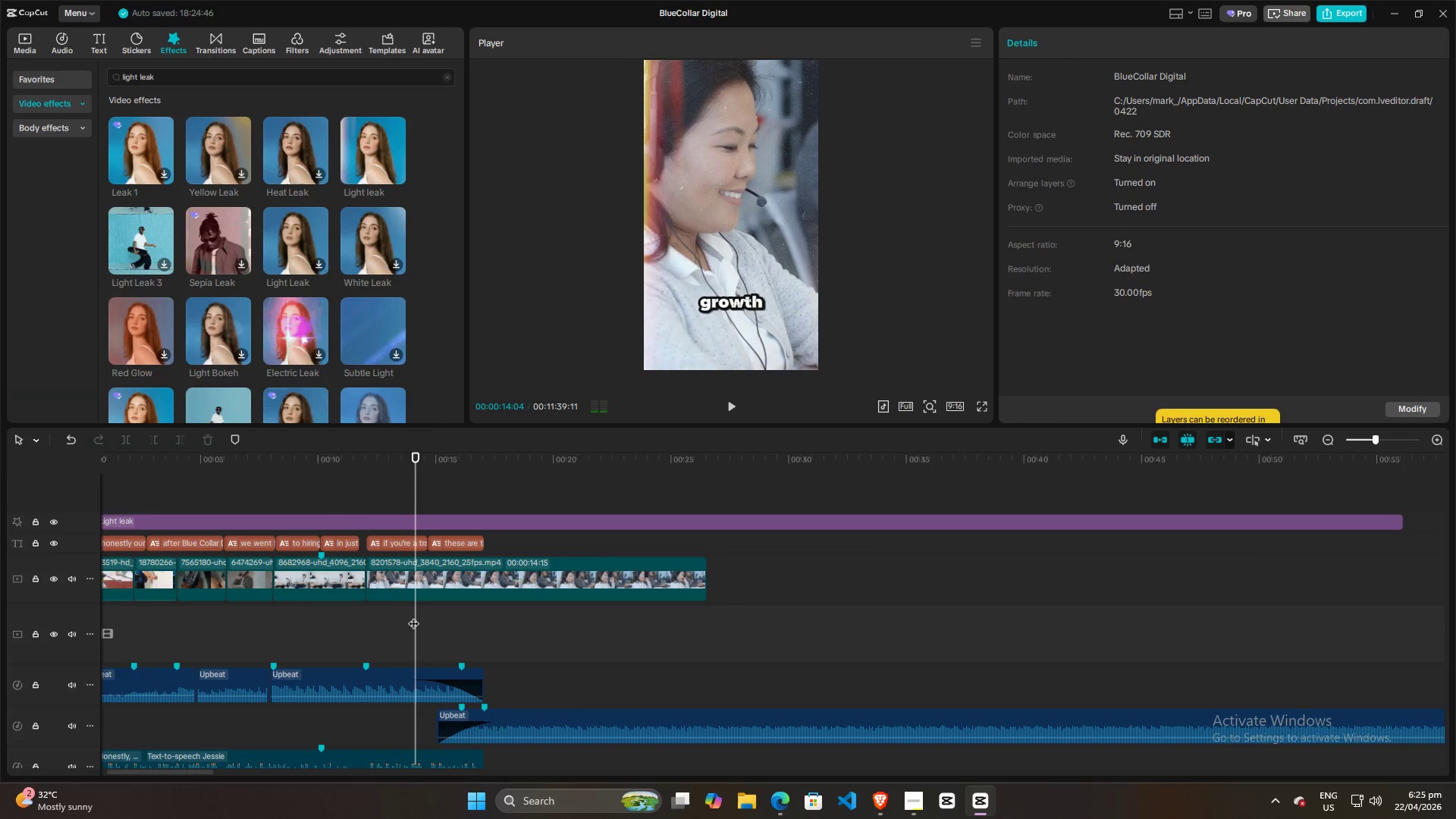 
key(Space)
 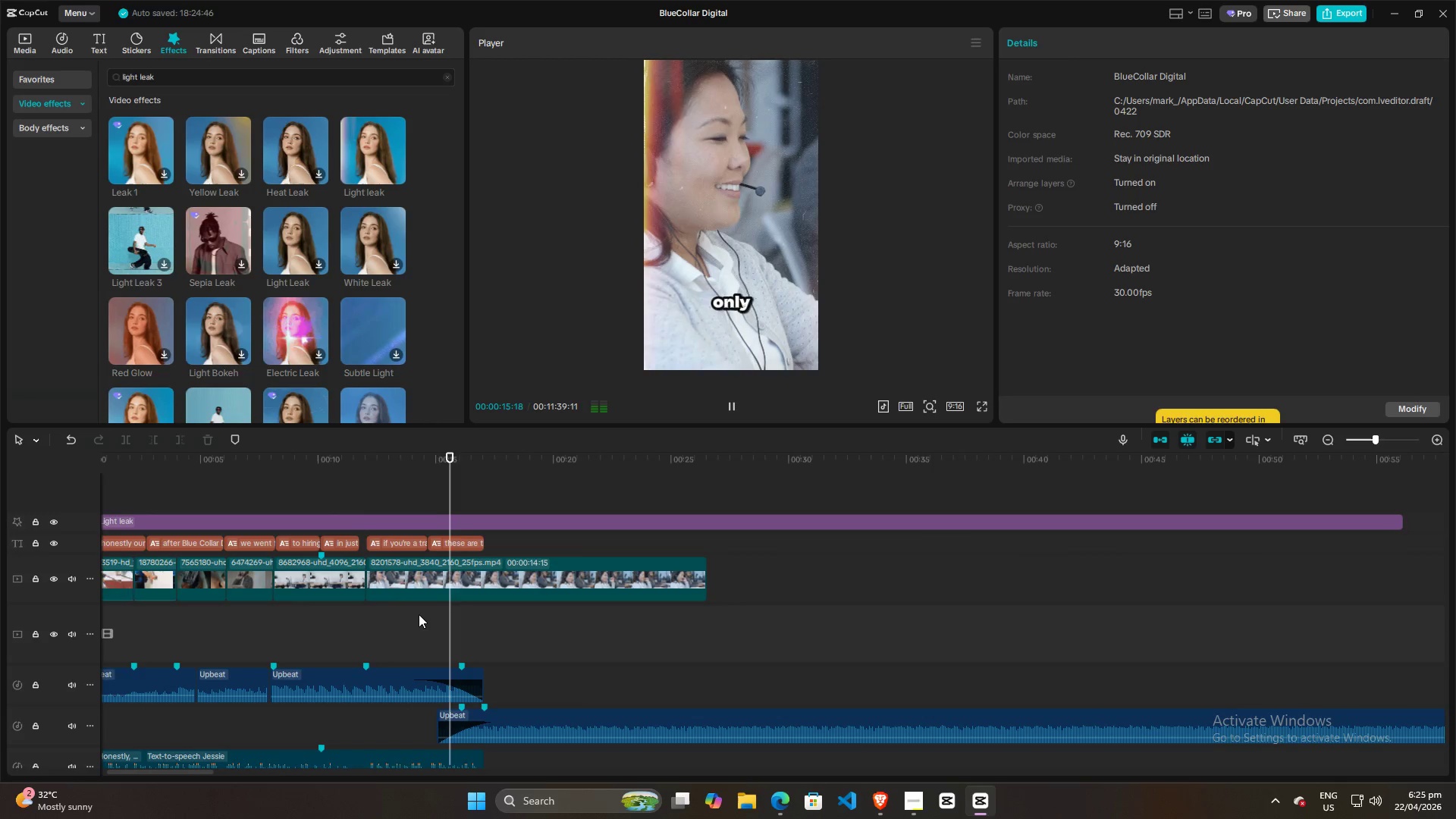 
key(Space)
 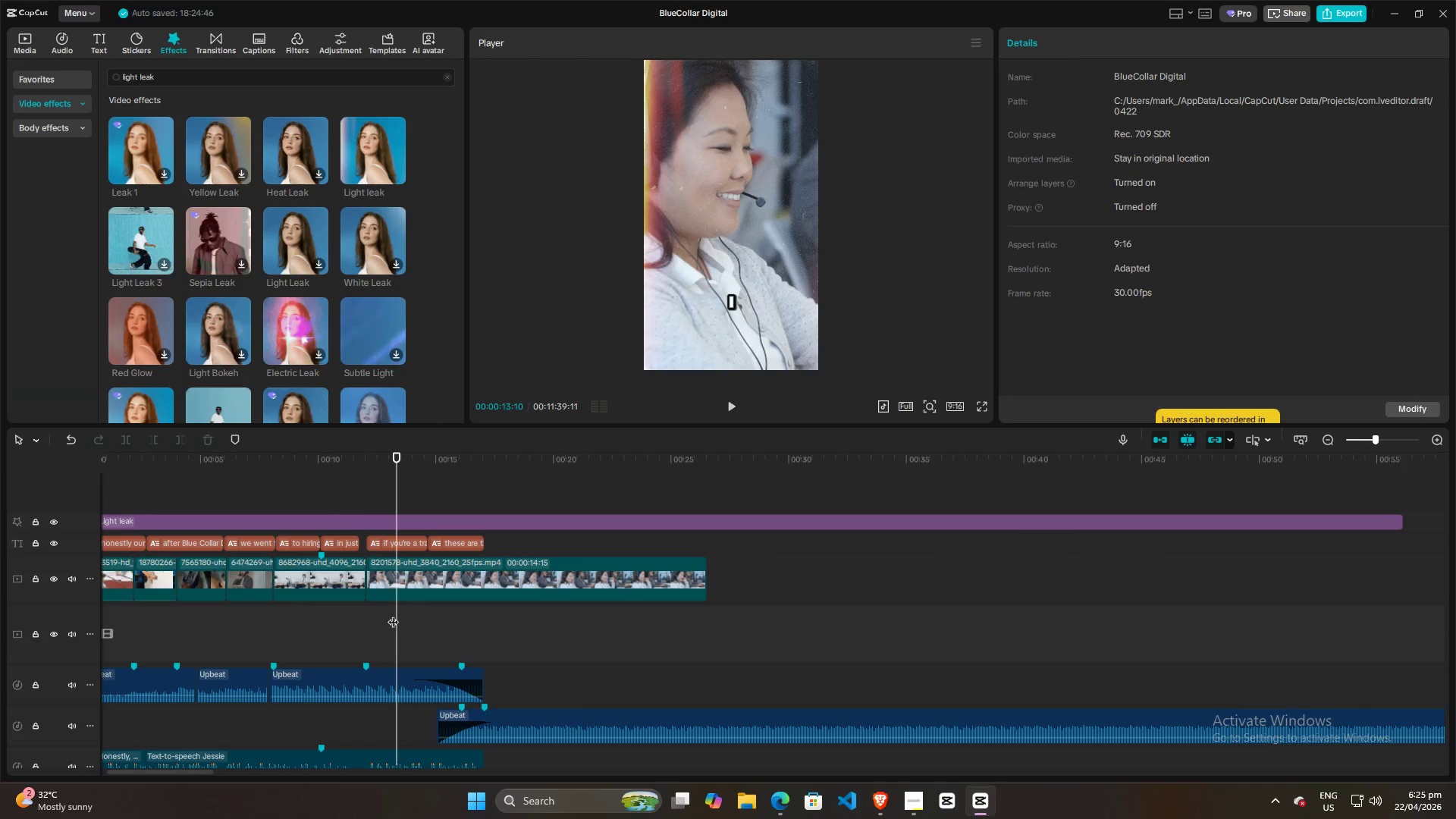 
double_click([360, 615])
 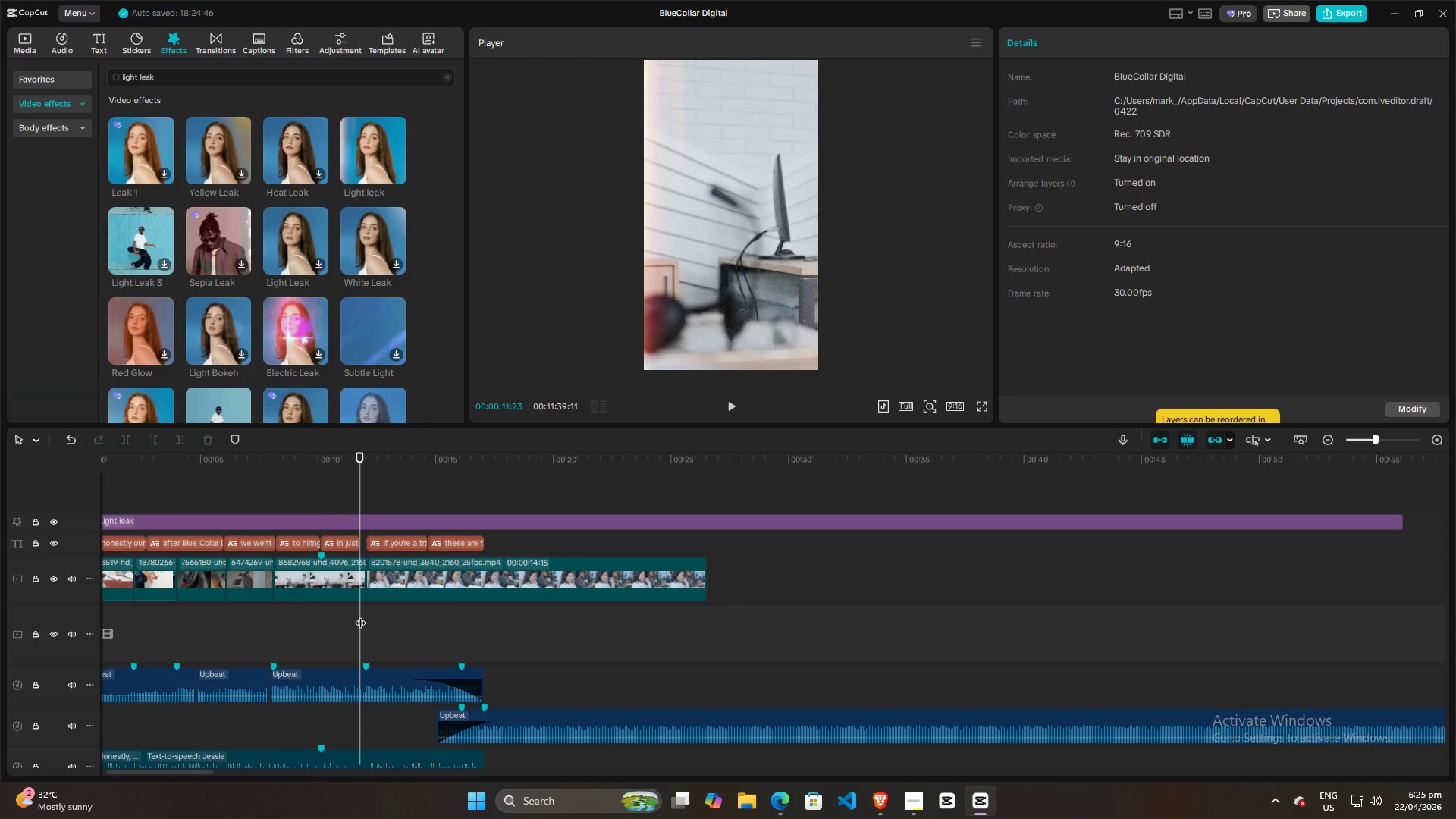 
key(Space)
 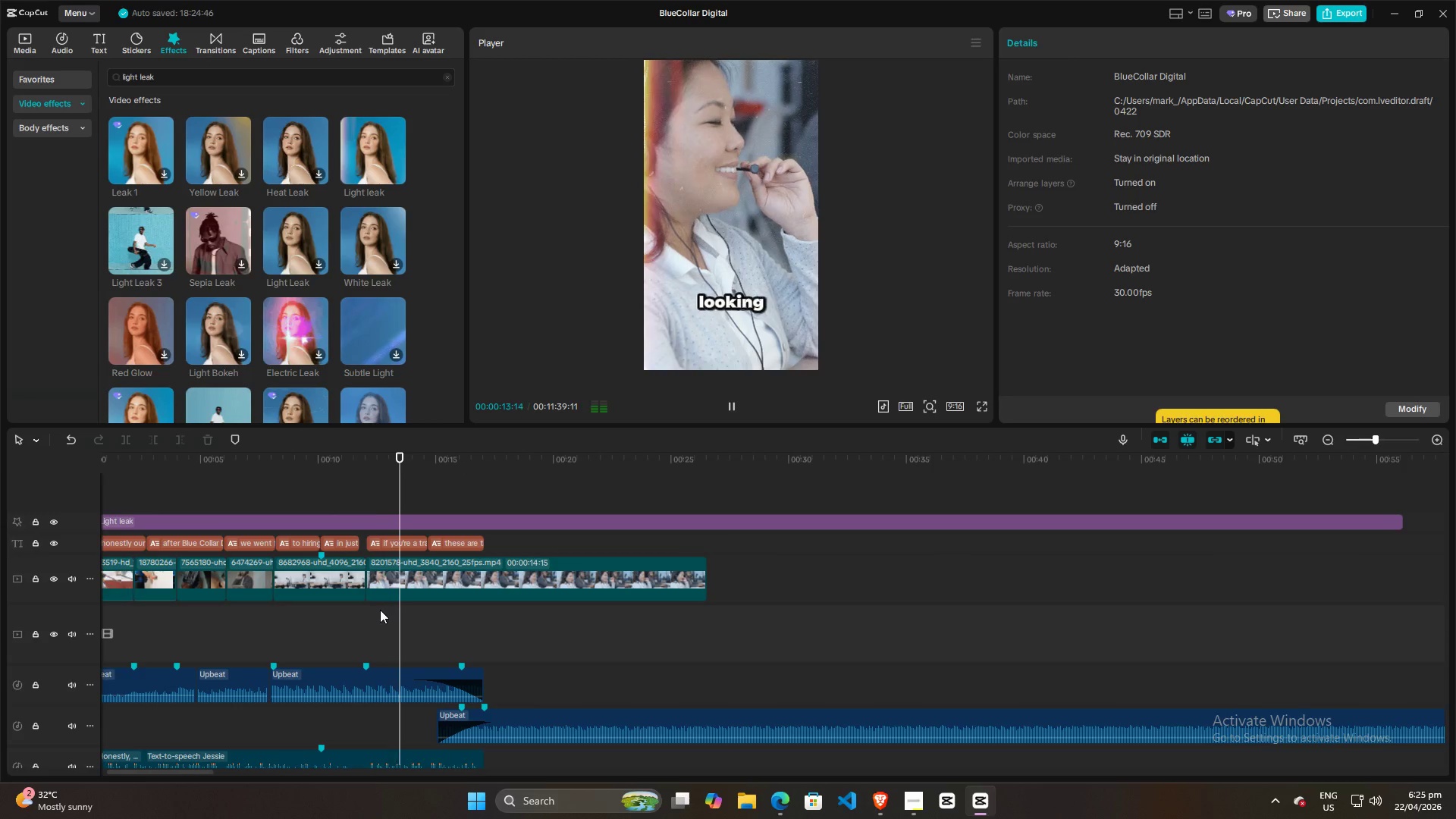 
key(Space)
 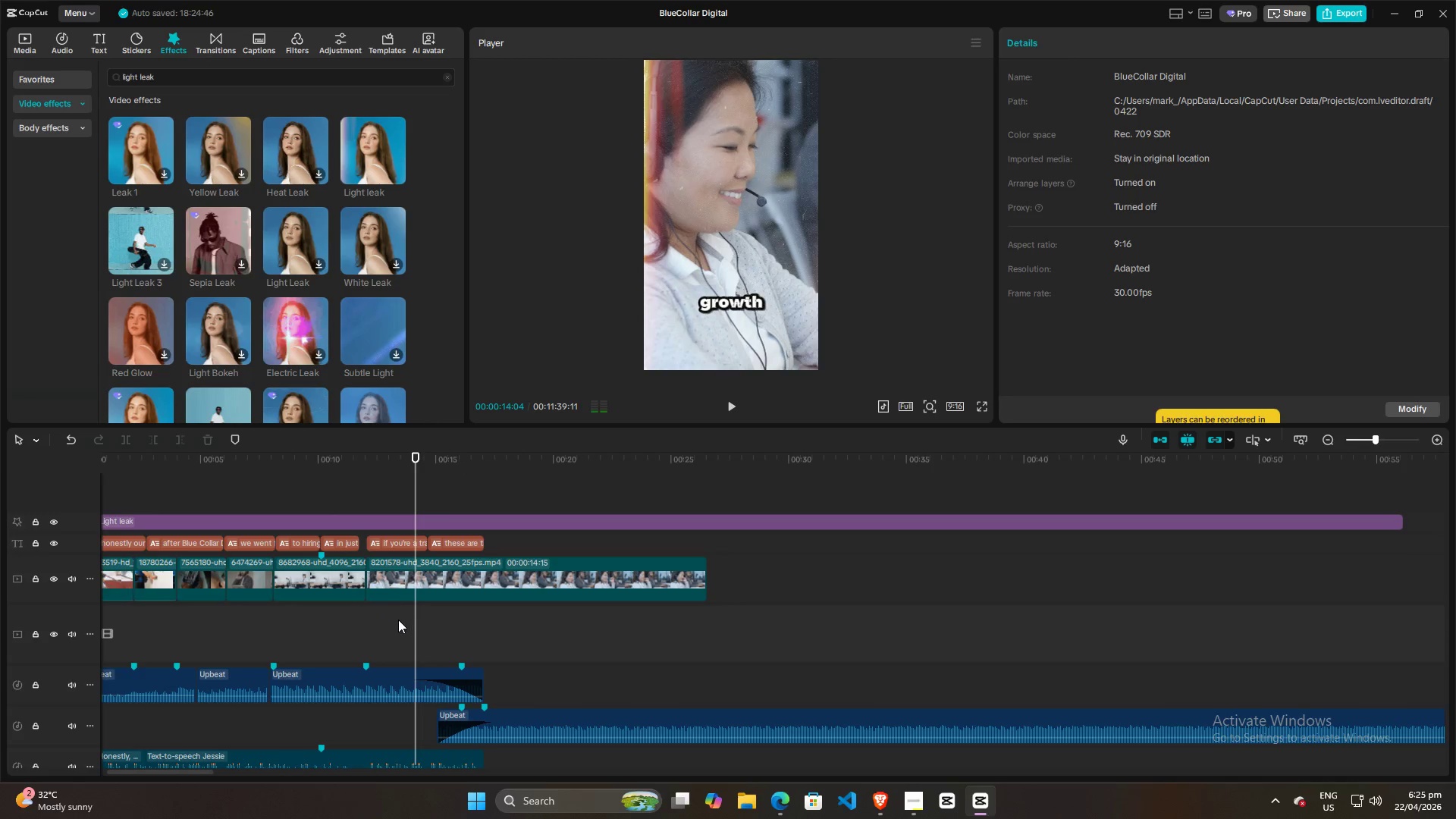 
left_click([396, 621])
 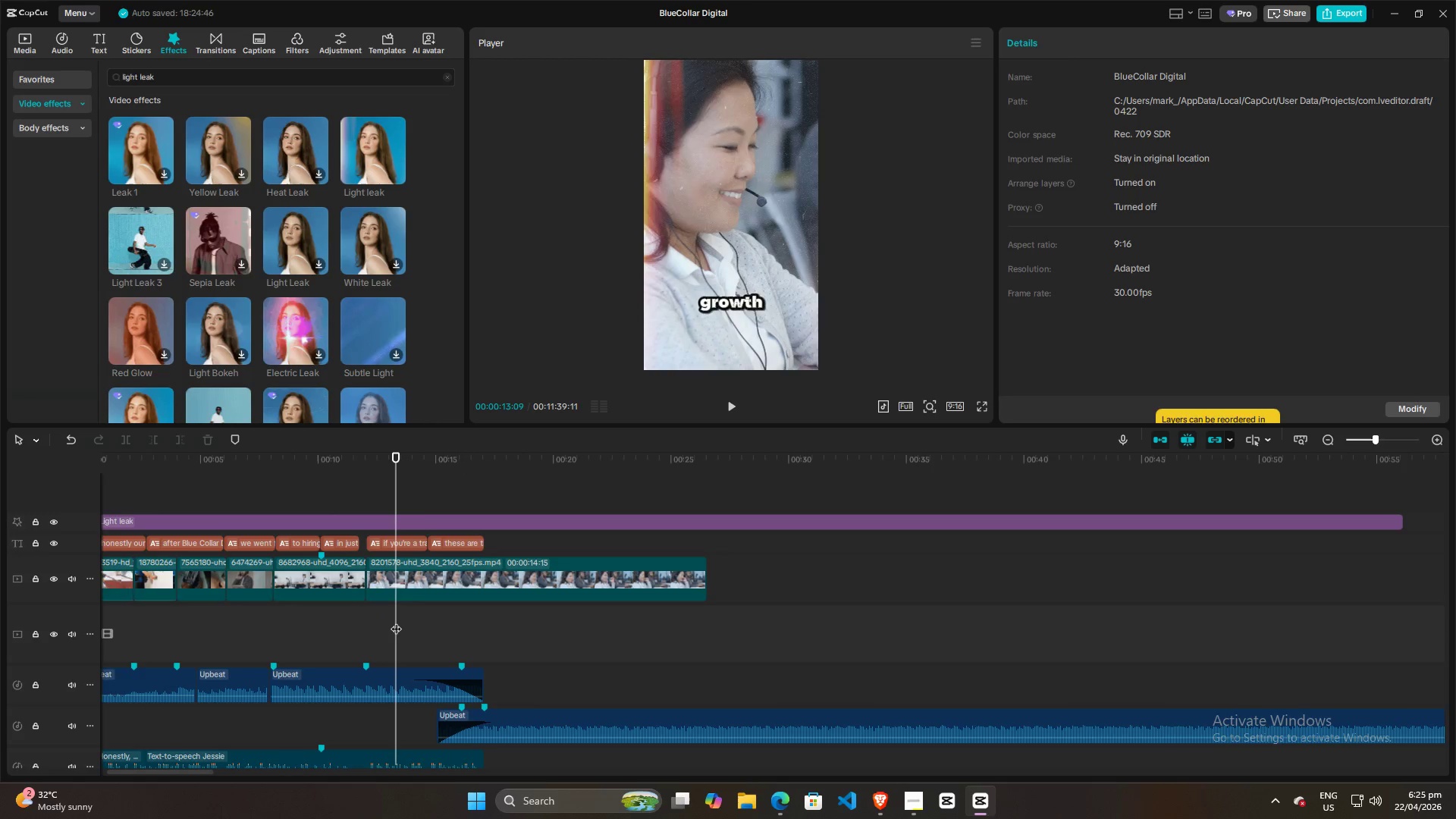 
key(Space)
 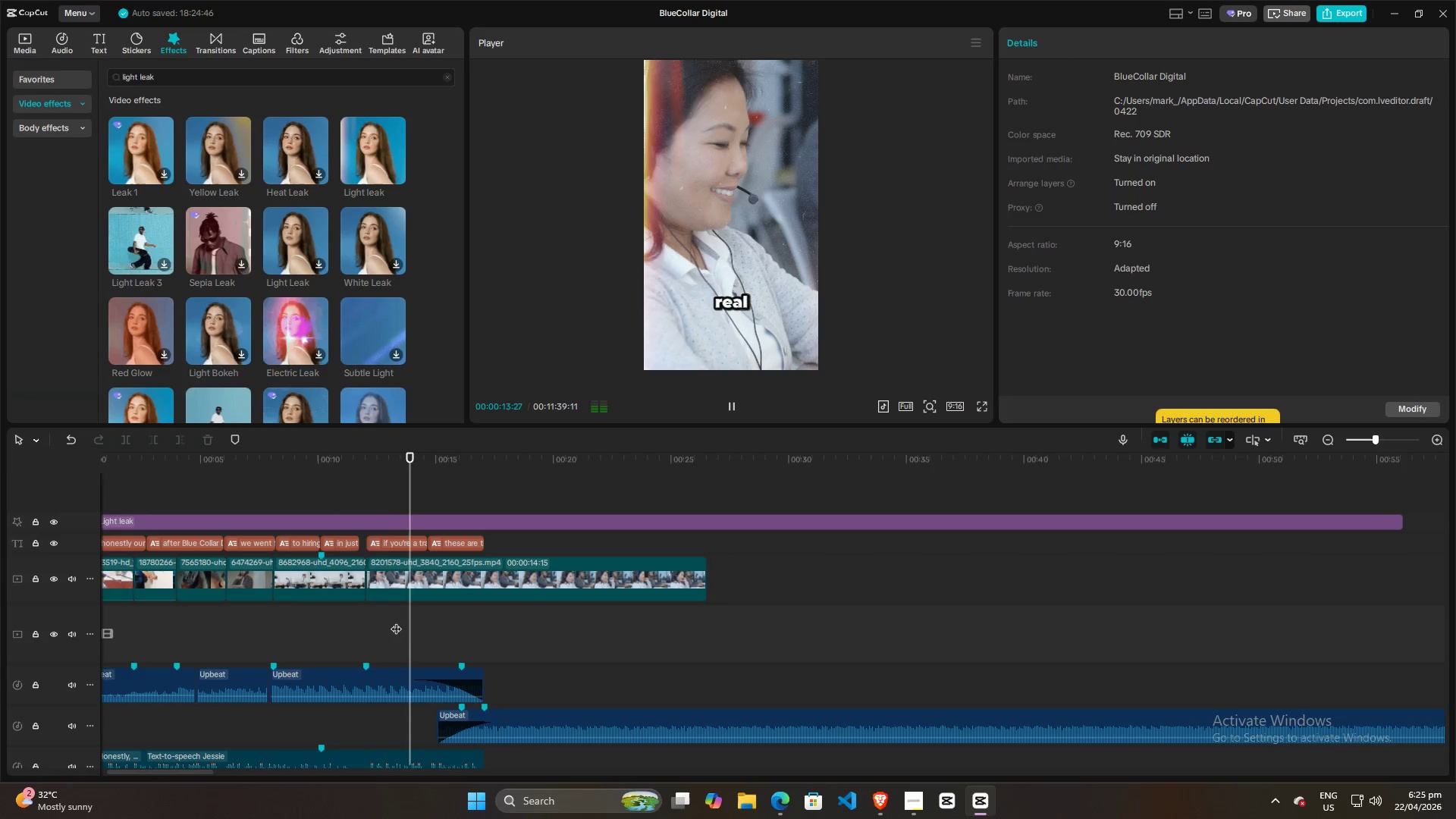 
key(Space)
 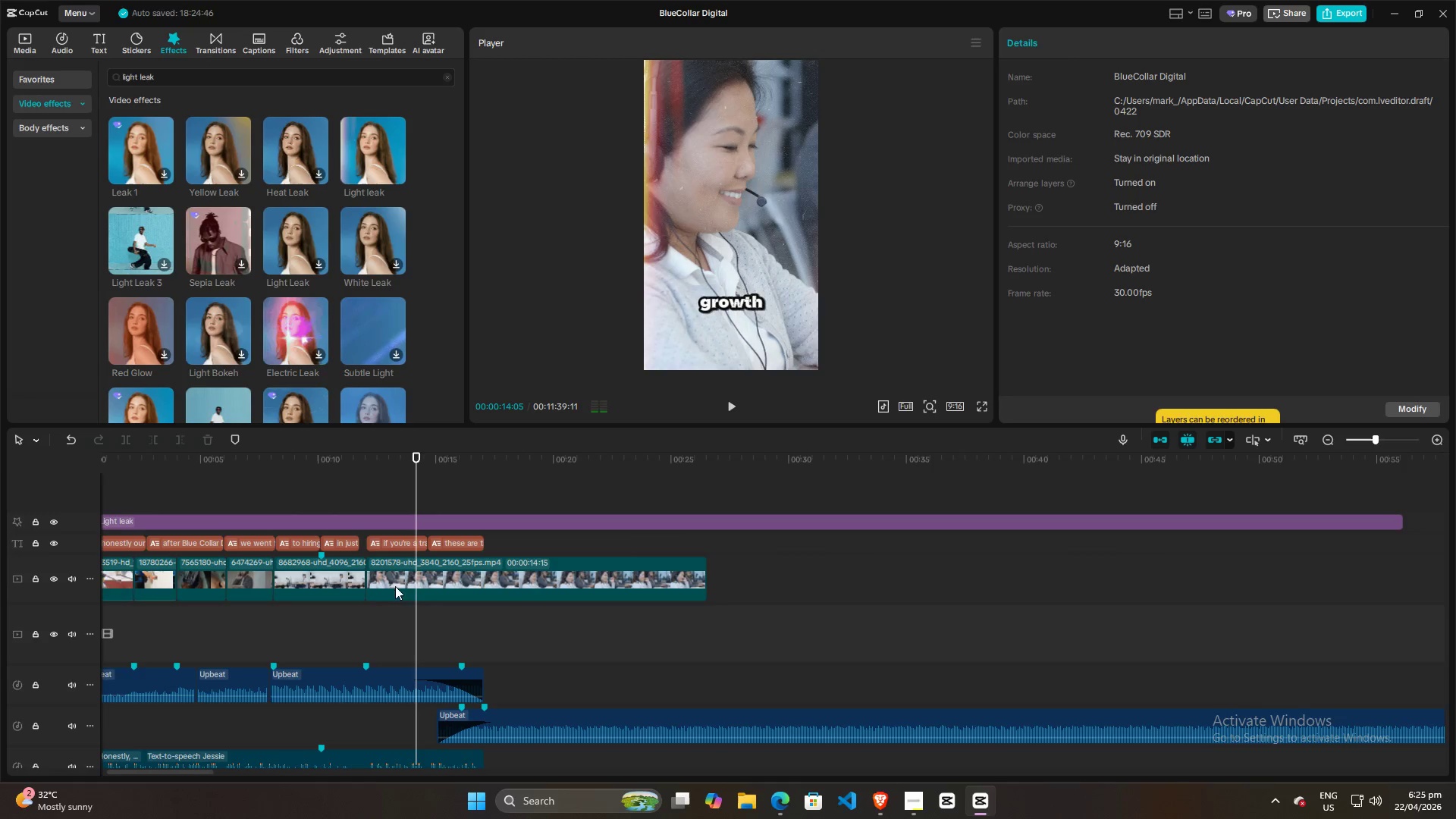 
left_click([379, 605])
 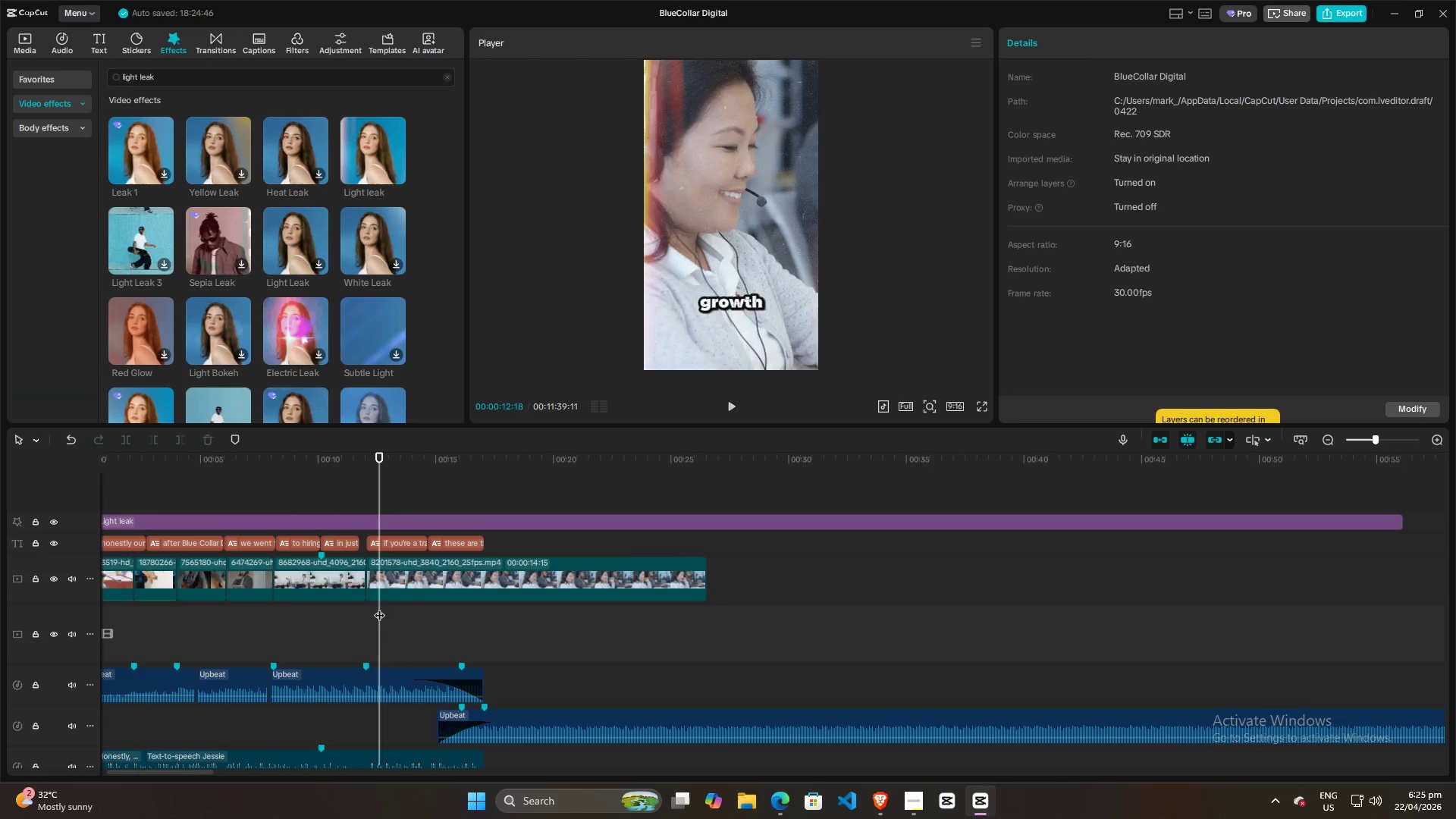 
key(Space)
 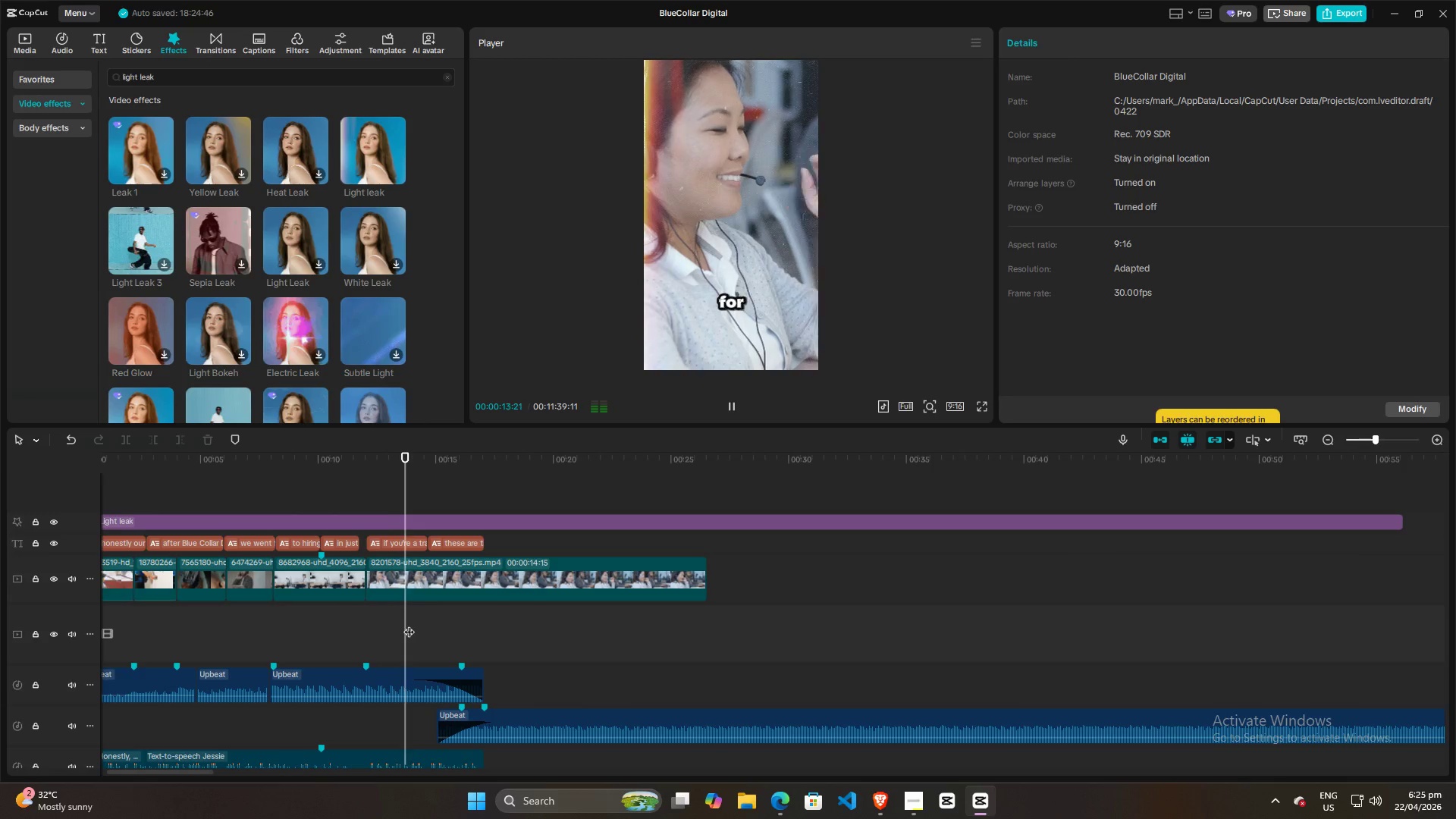 
key(Space)
 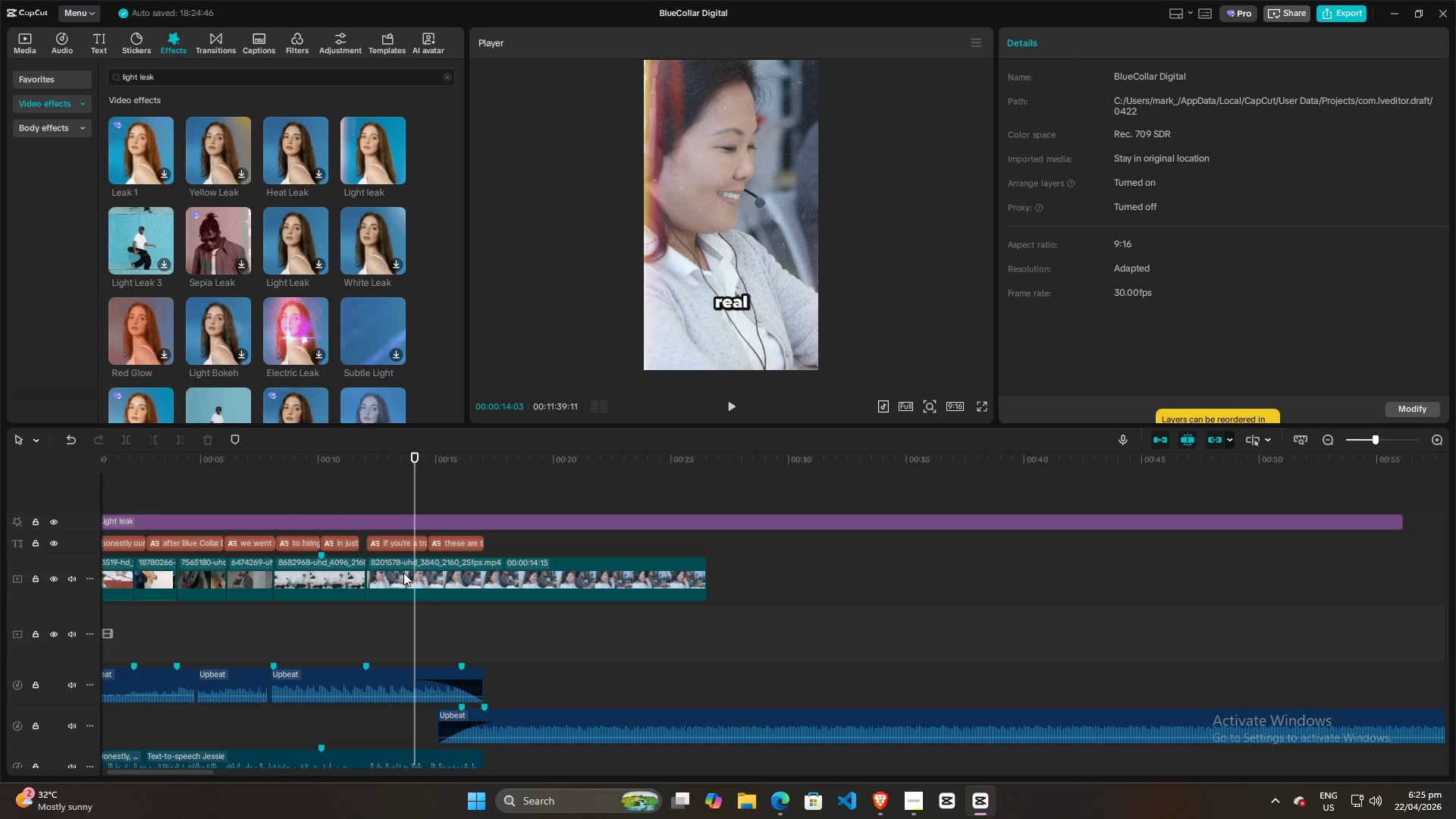 
left_click([403, 567])
 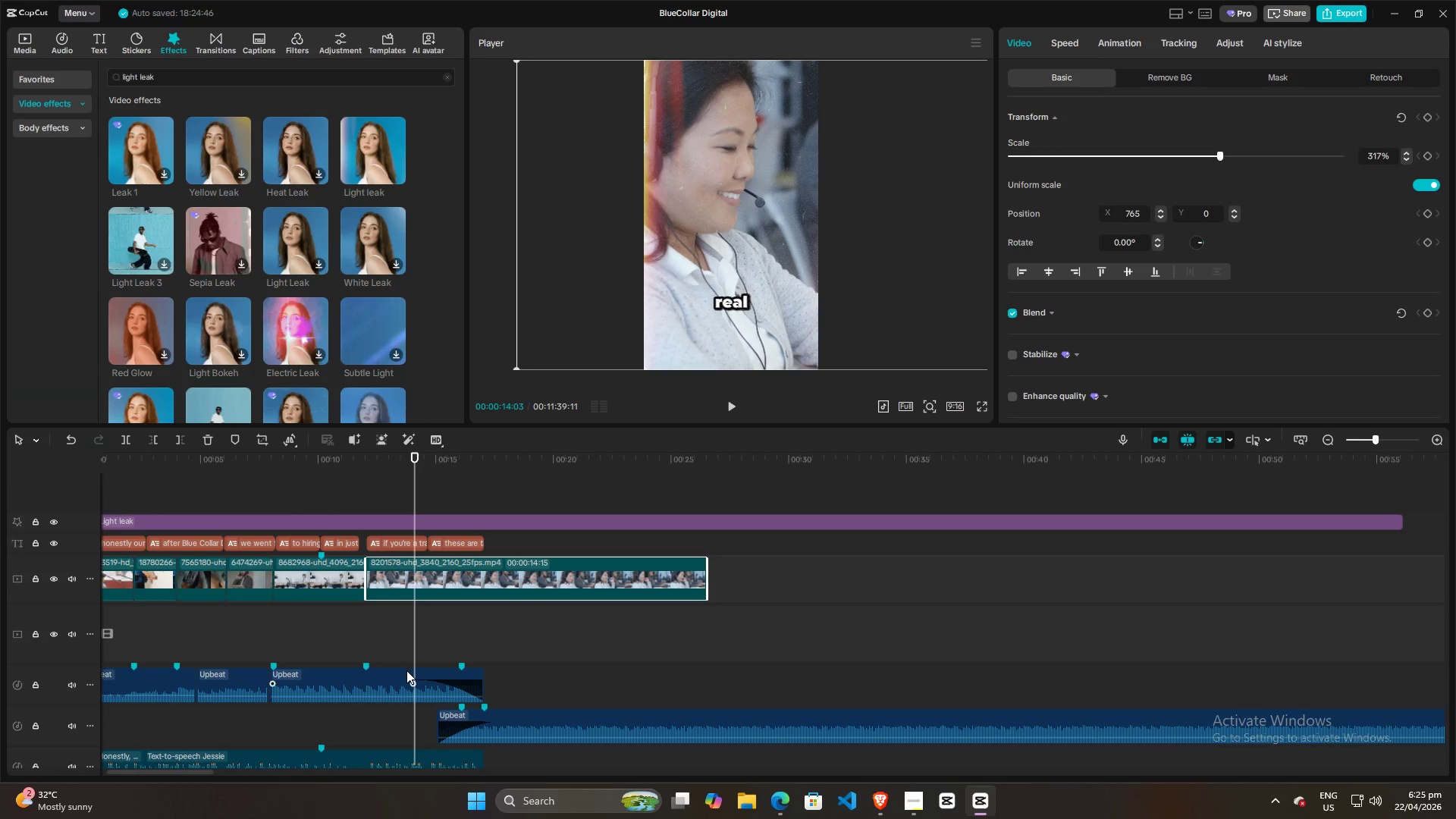 
left_click([406, 670])
 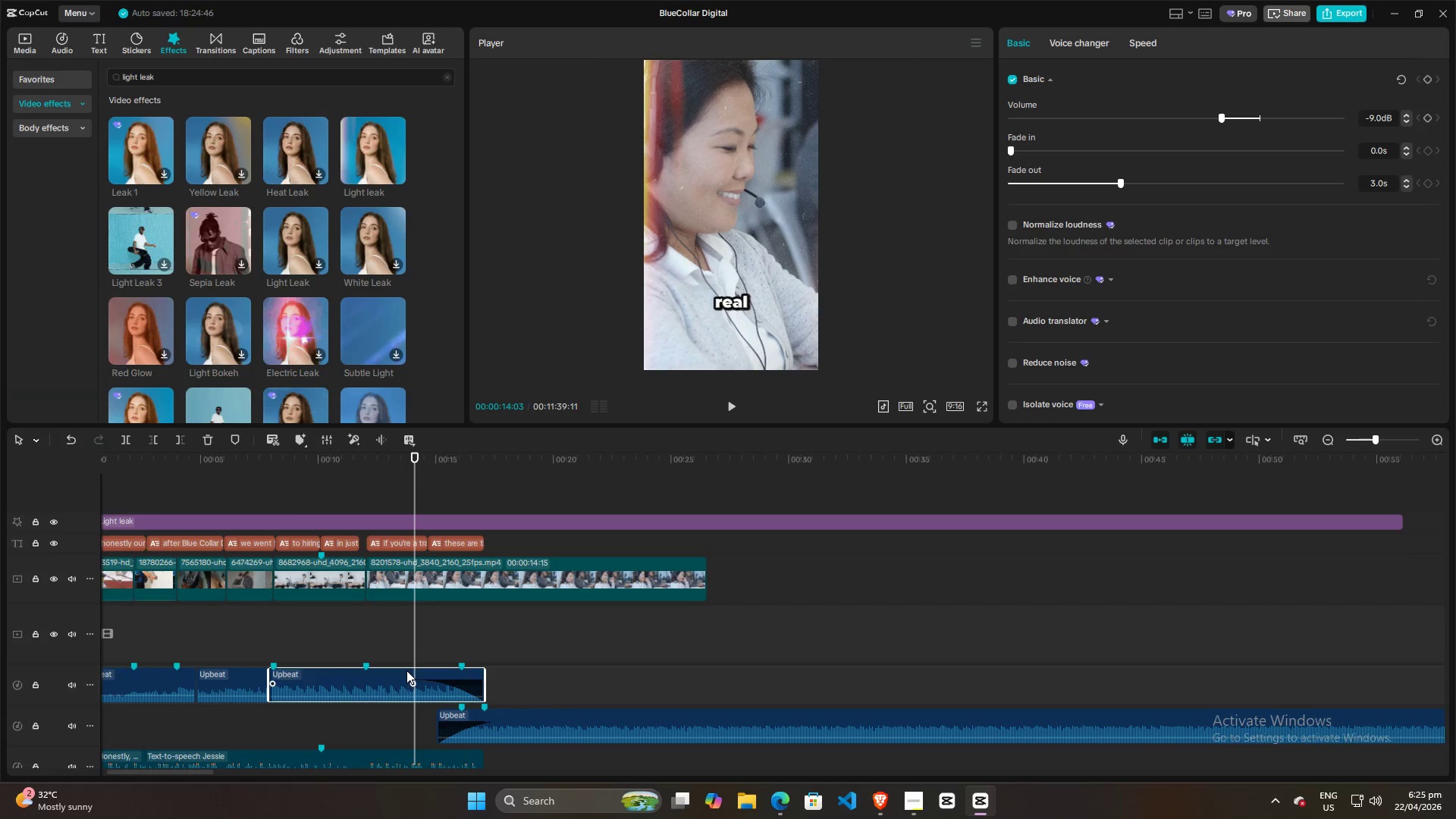 
key(M)
 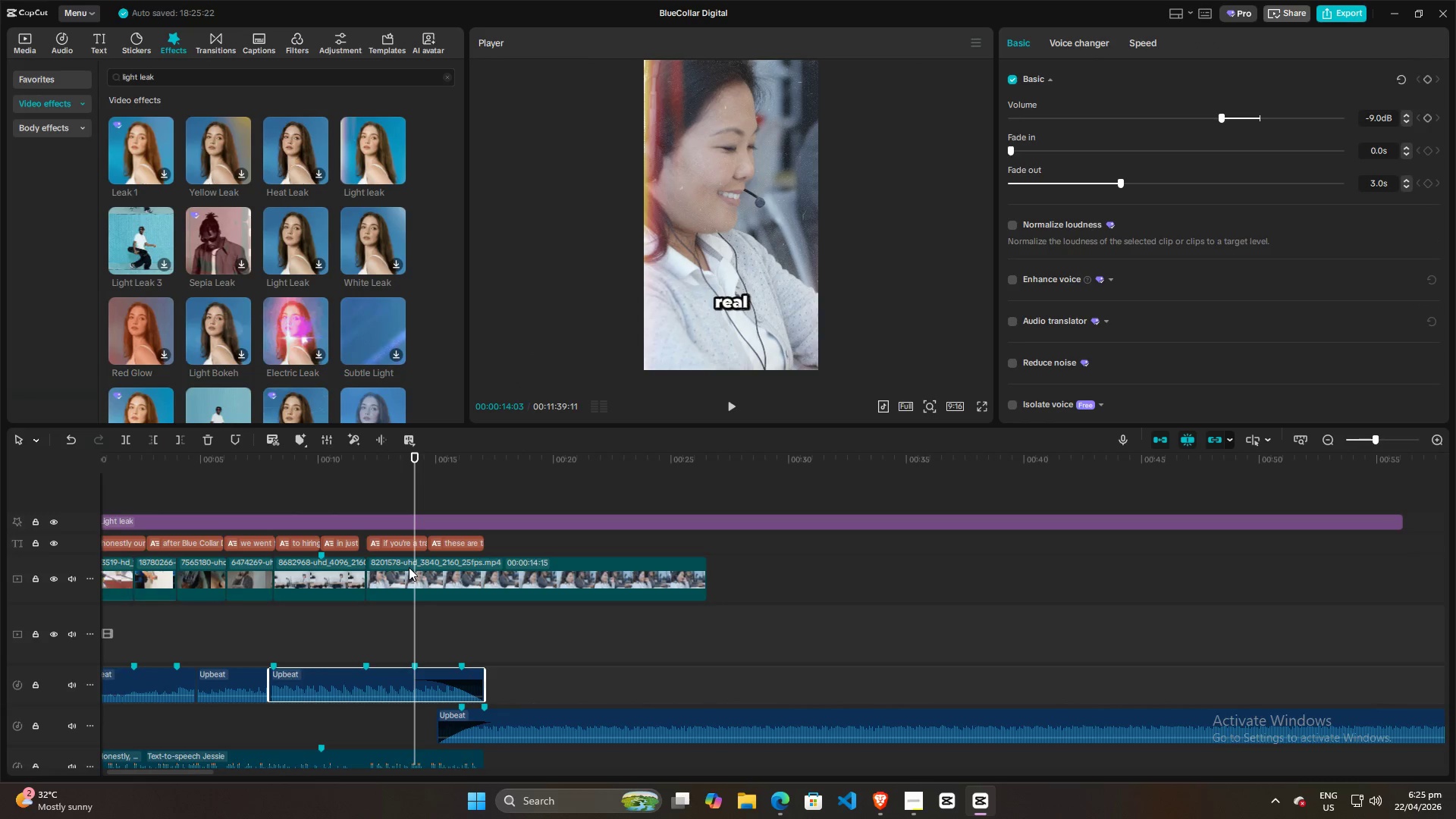 
scroll: coordinate [441, 653], scroll_direction: down, amount: 4.0
 